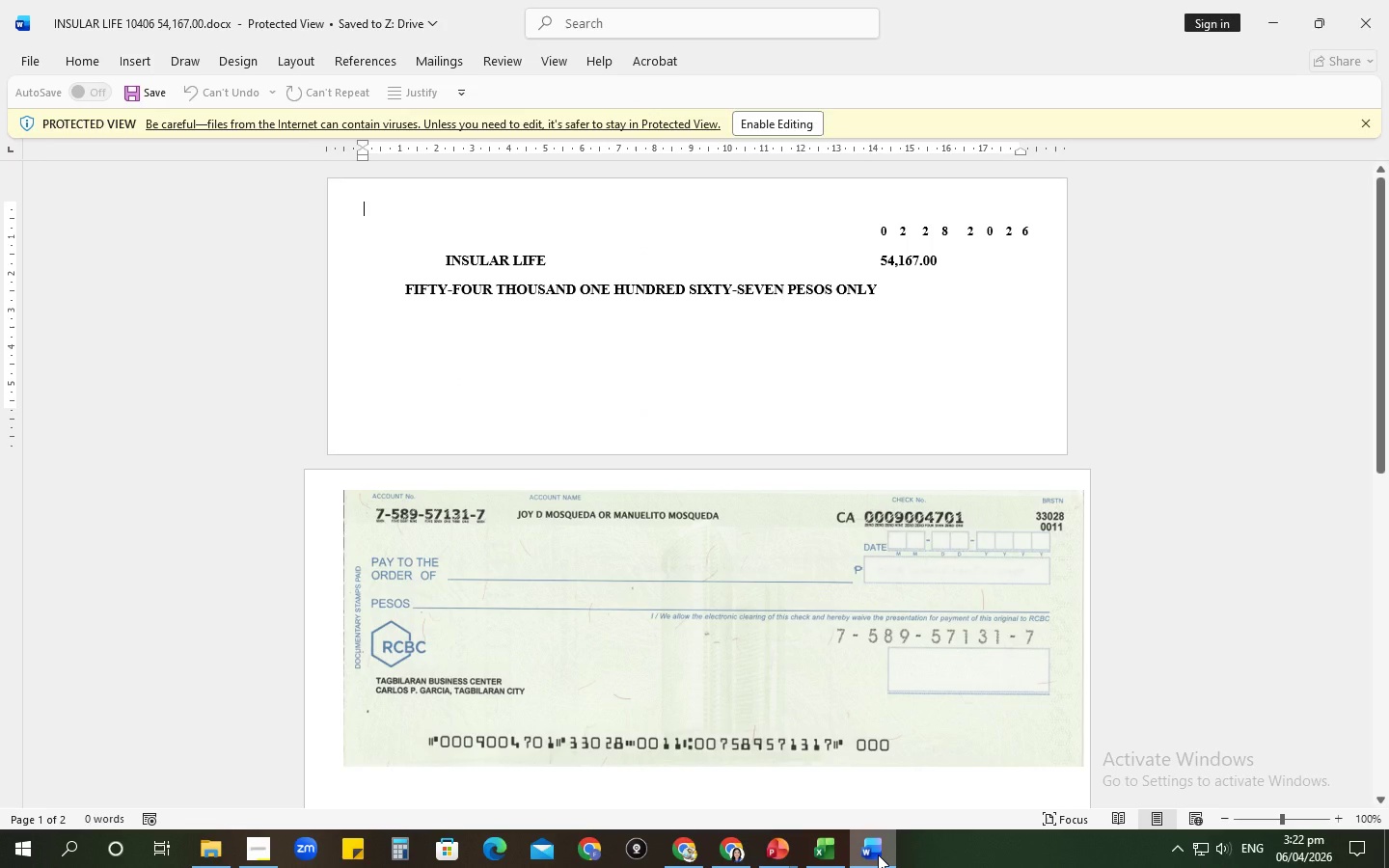 
left_click([774, 135])
 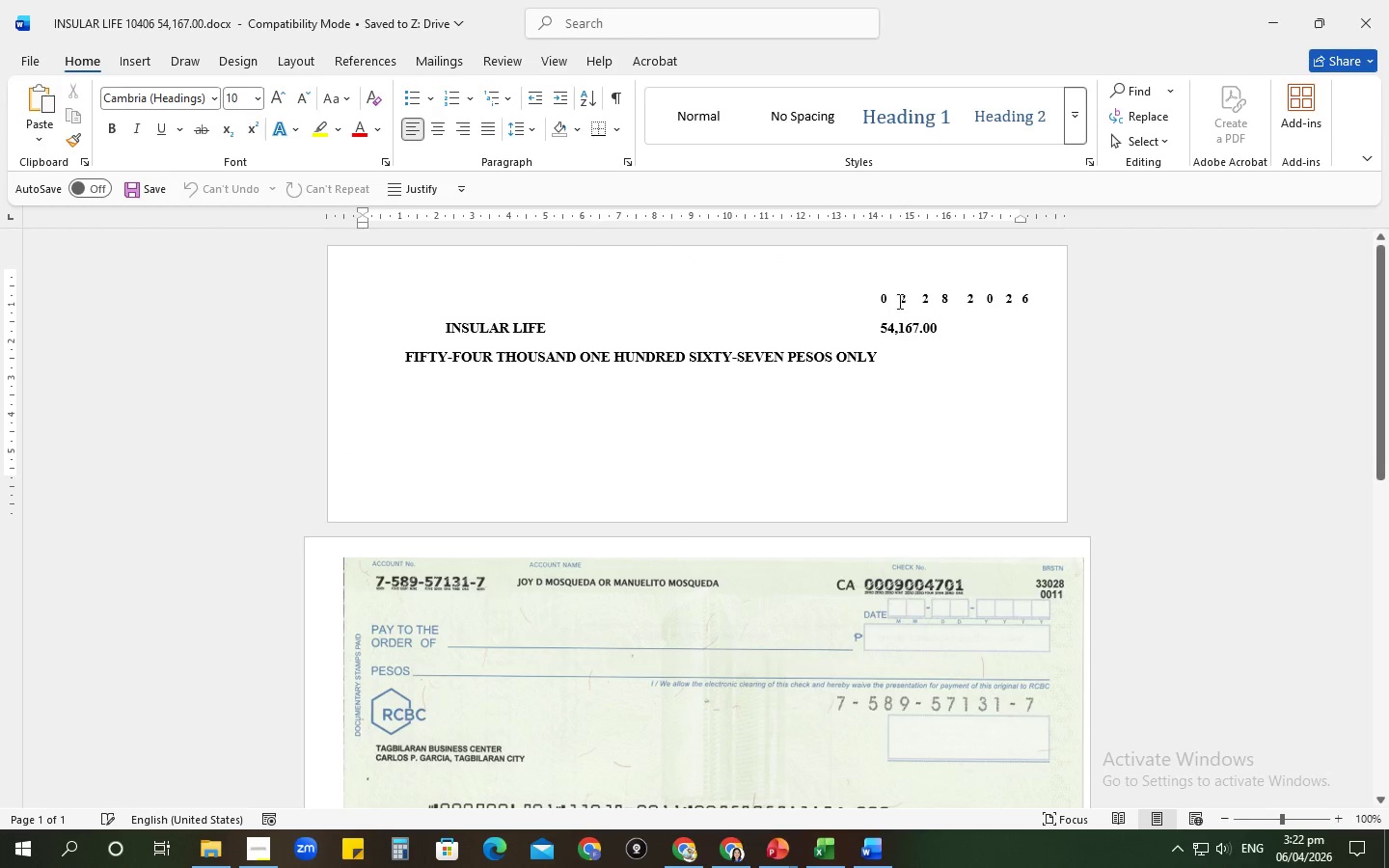 
left_click([908, 297])
 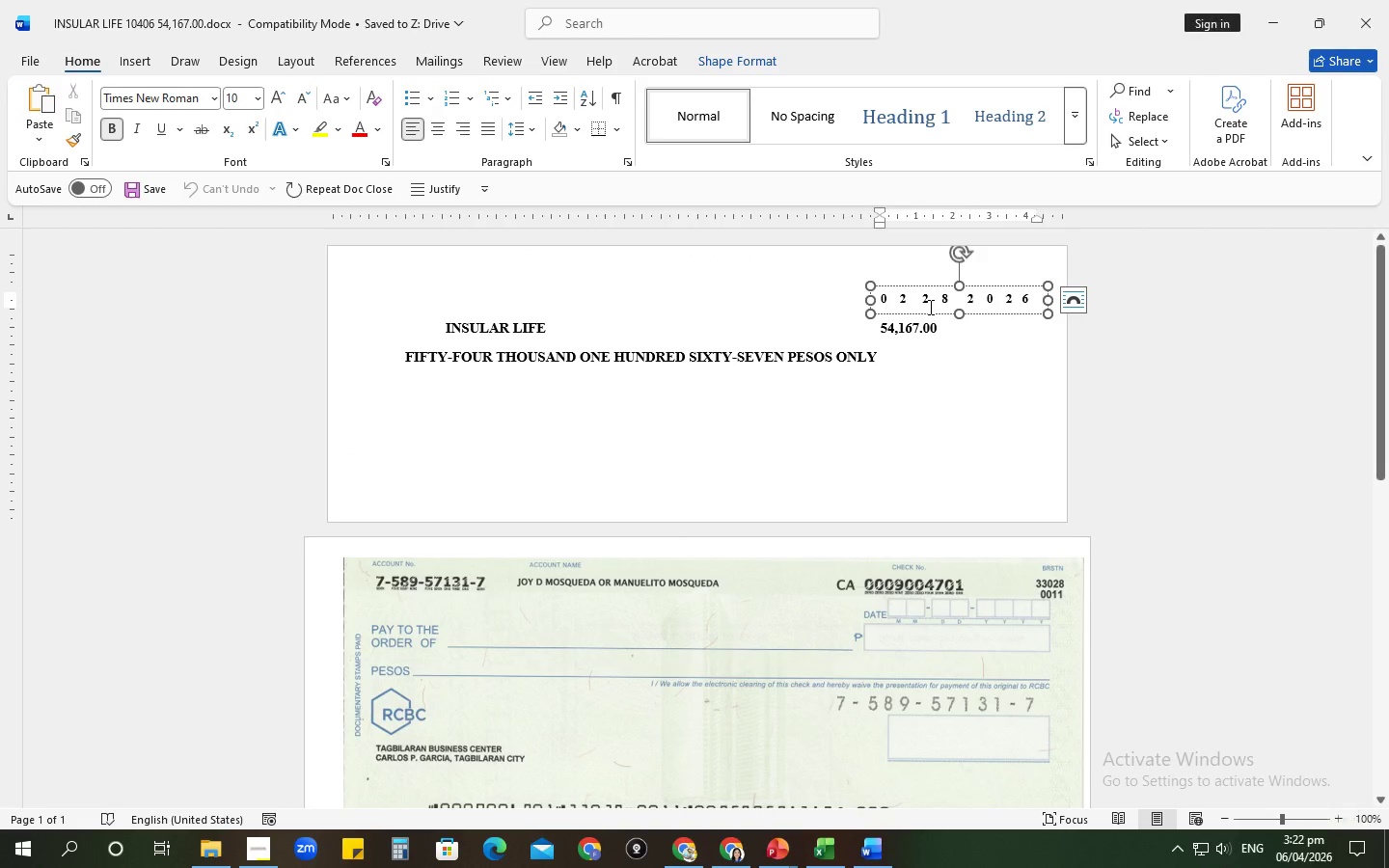 
key(Backspace)
 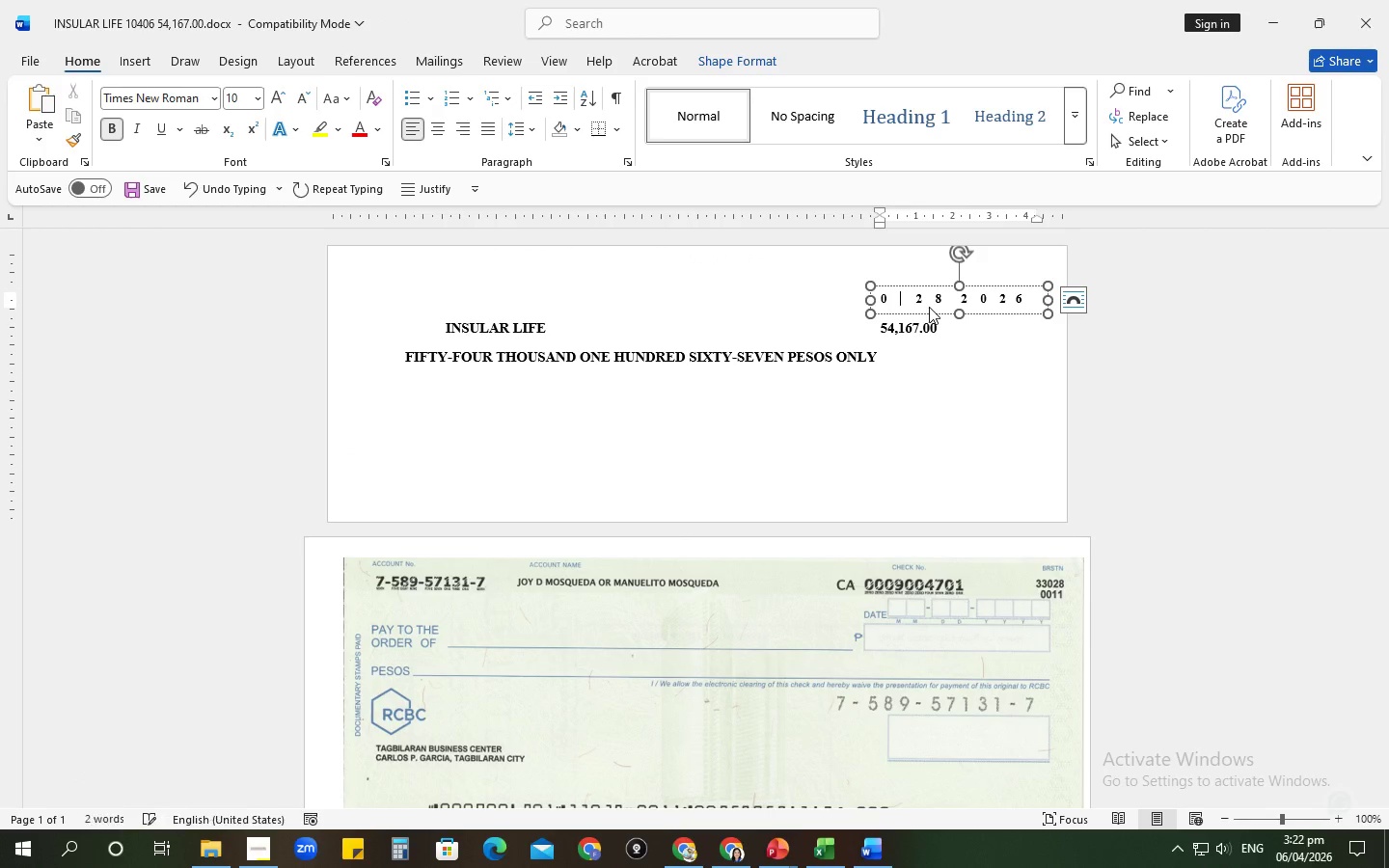 
key(Numpad3)
 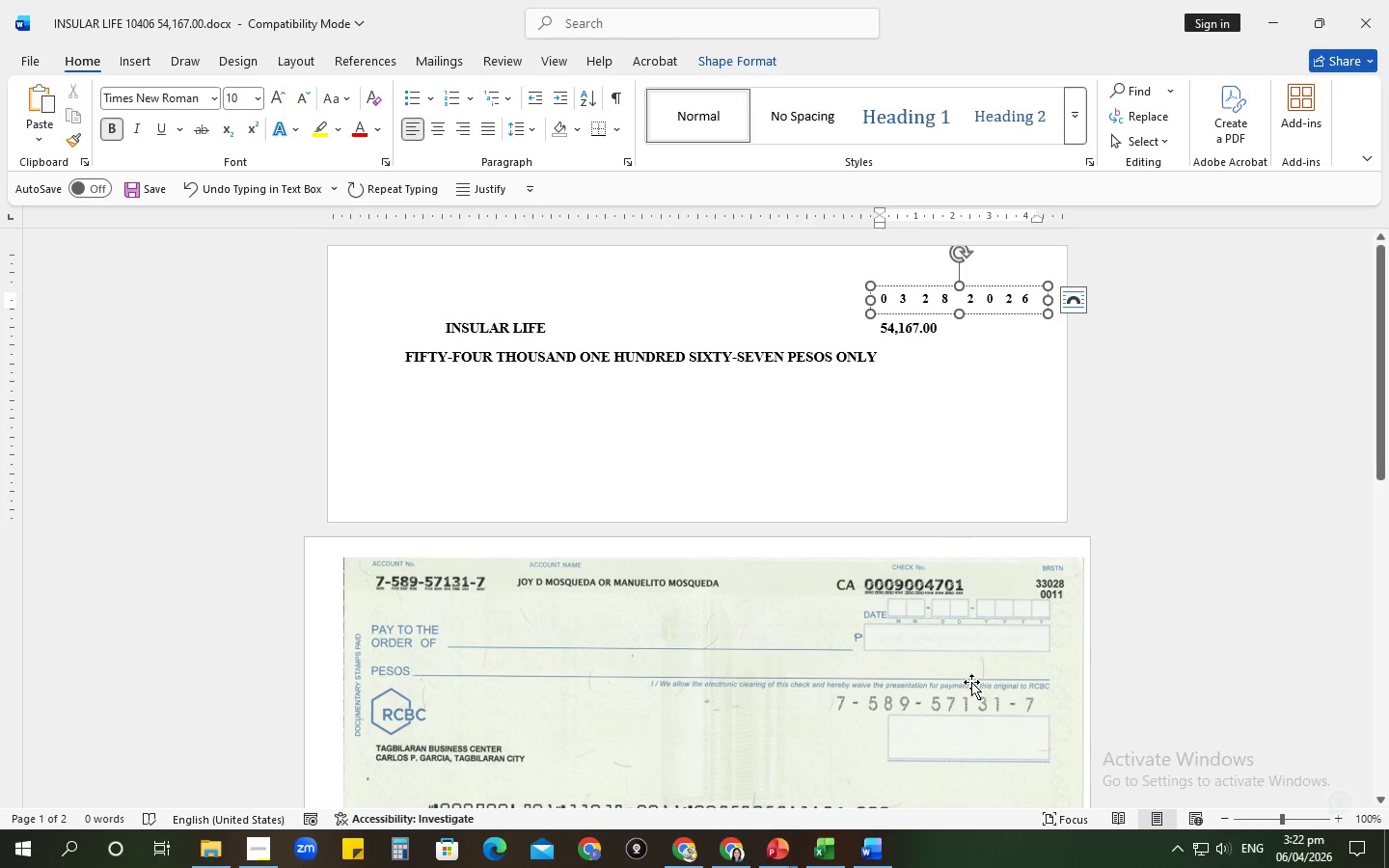 
wait(5.33)
 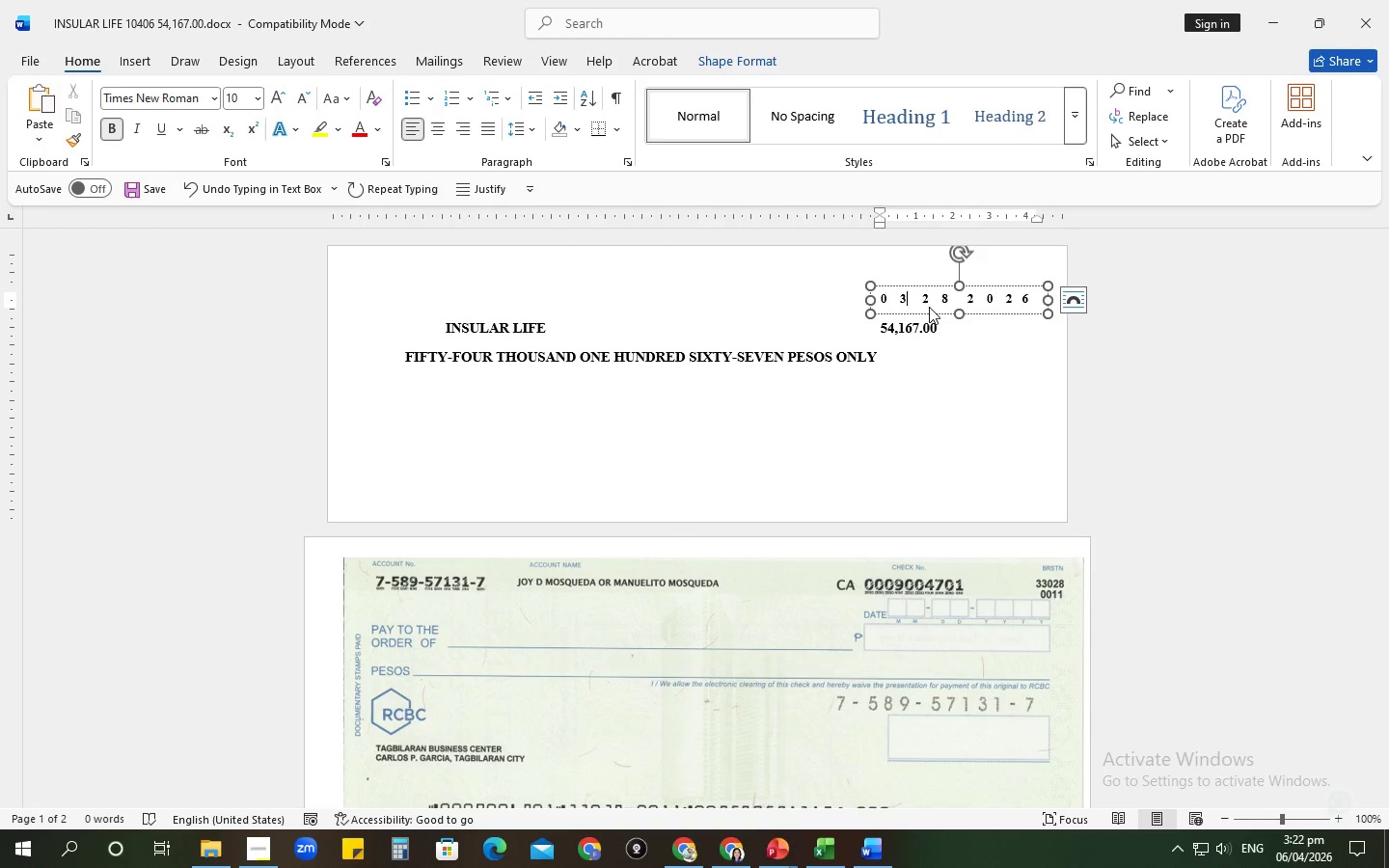 
left_click([867, 840])
 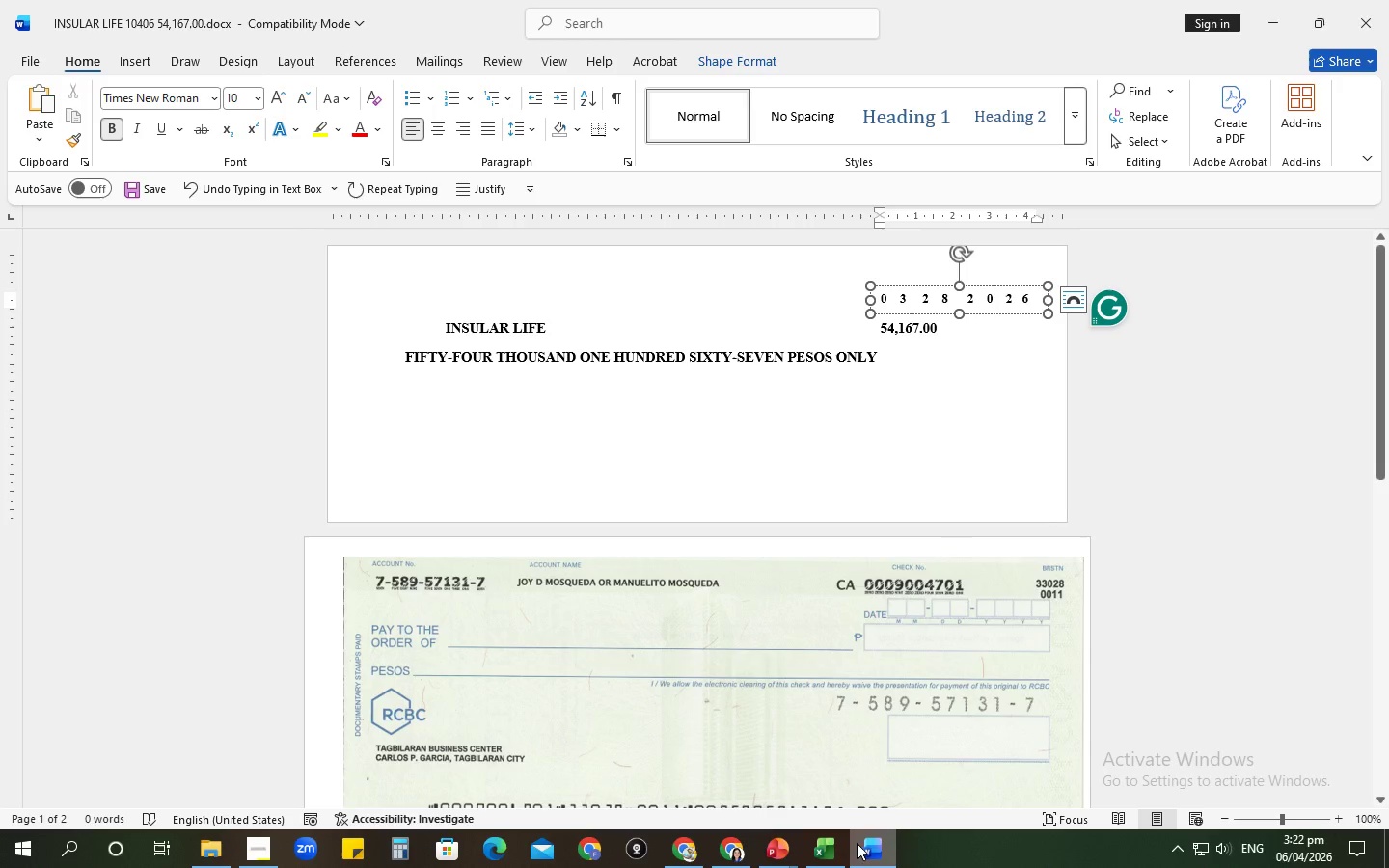 
left_click([824, 854])
 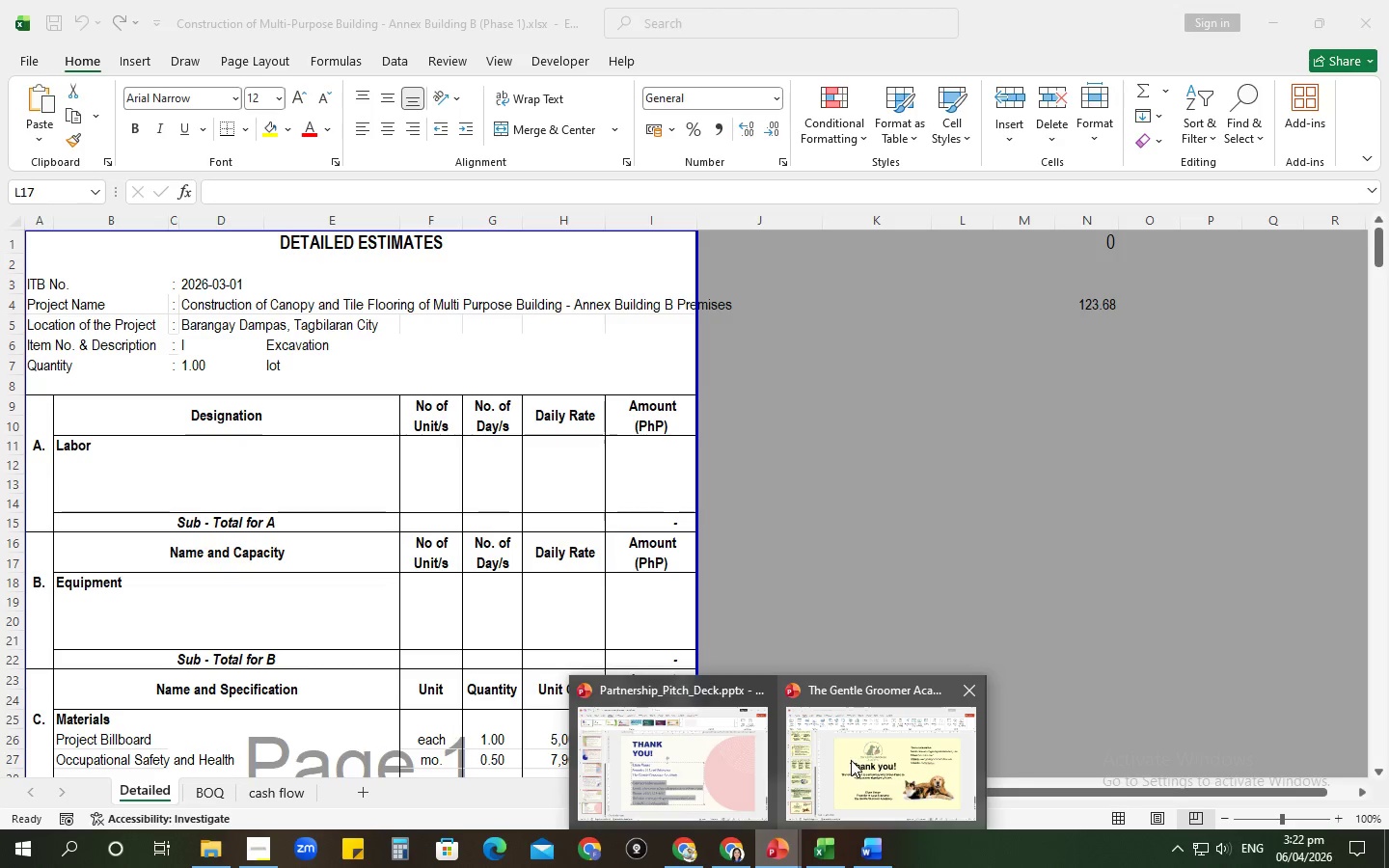 
left_click([851, 759])
 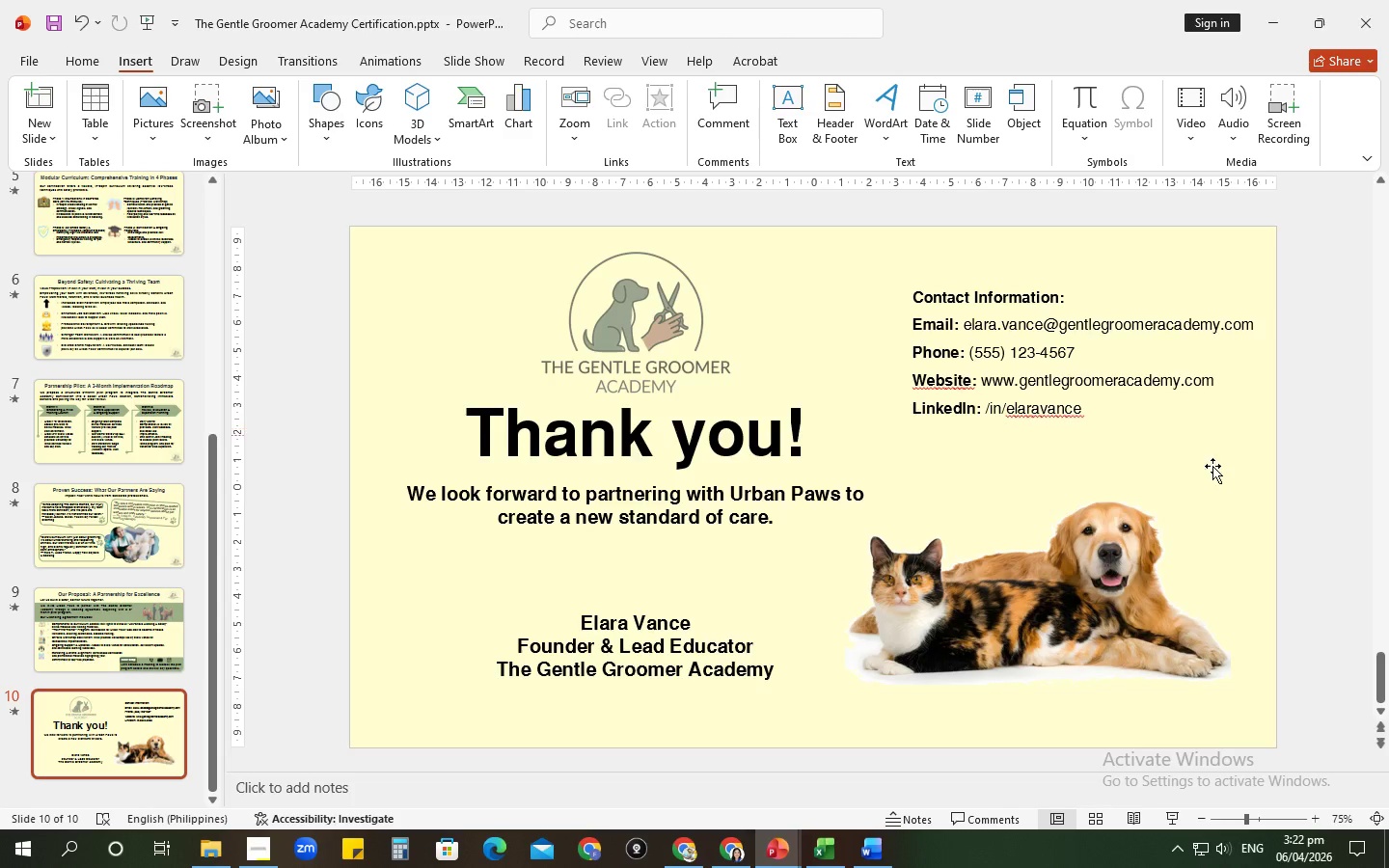 
wait(7.23)
 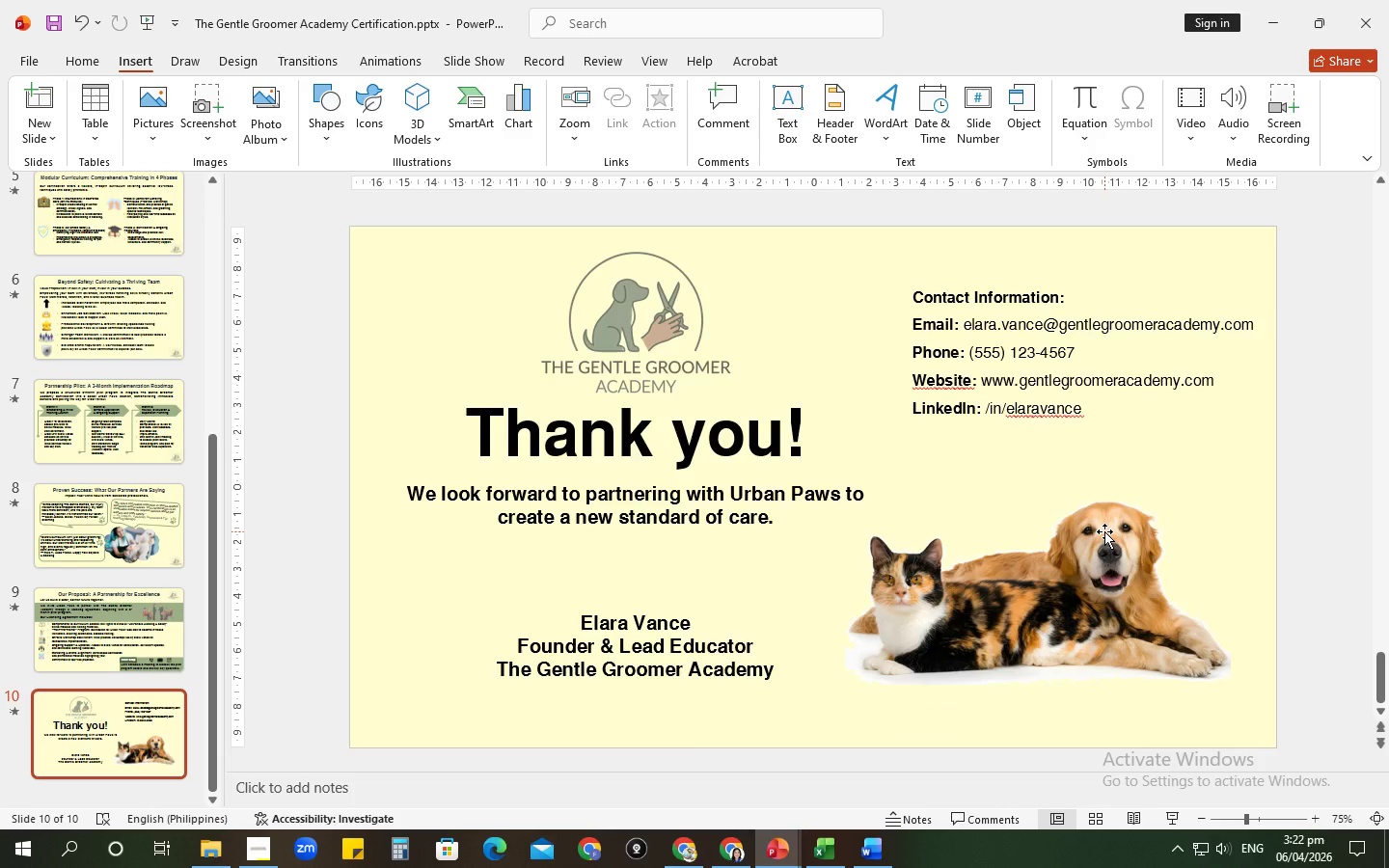 
left_click([837, 853])
 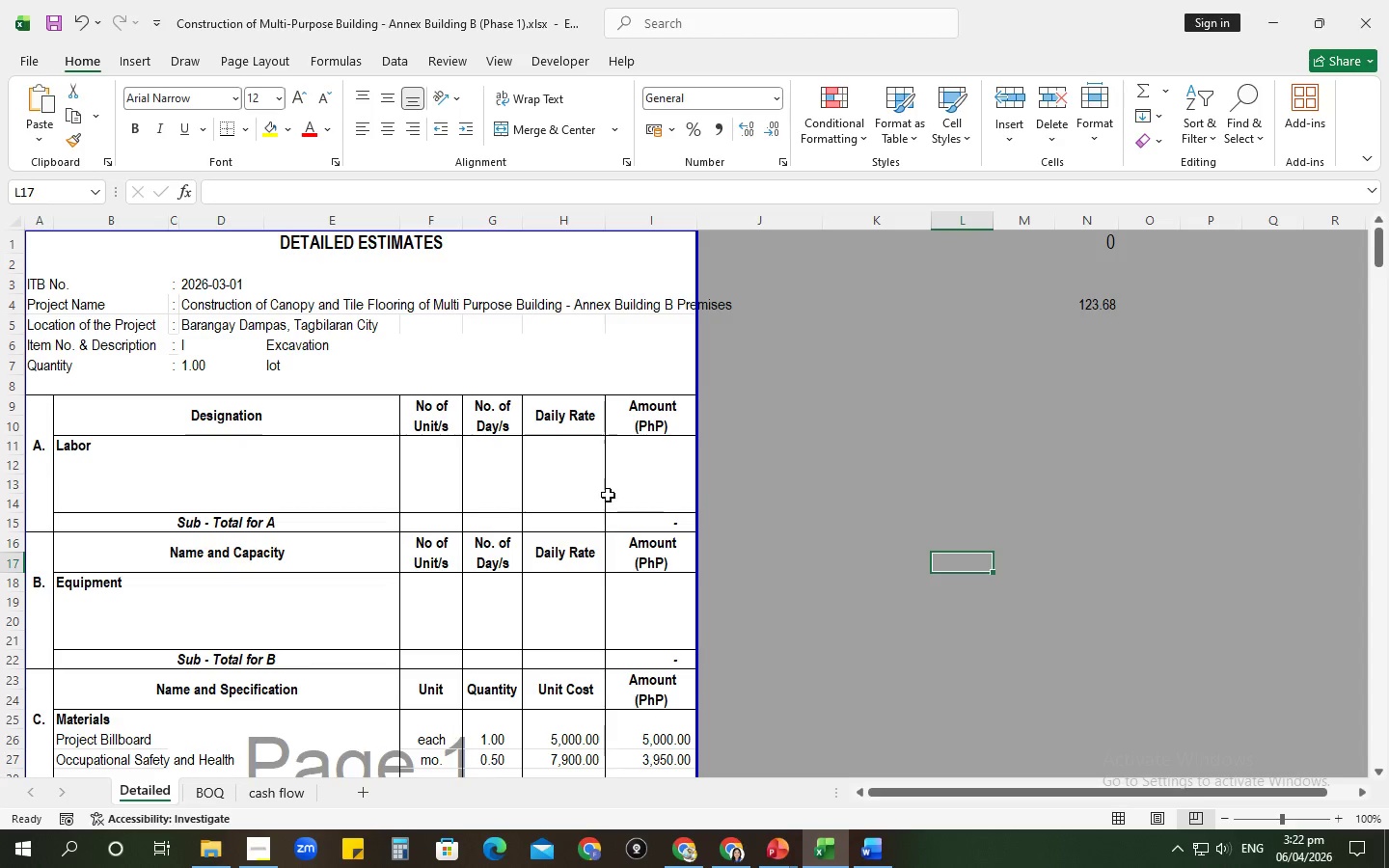 
left_click([564, 492])
 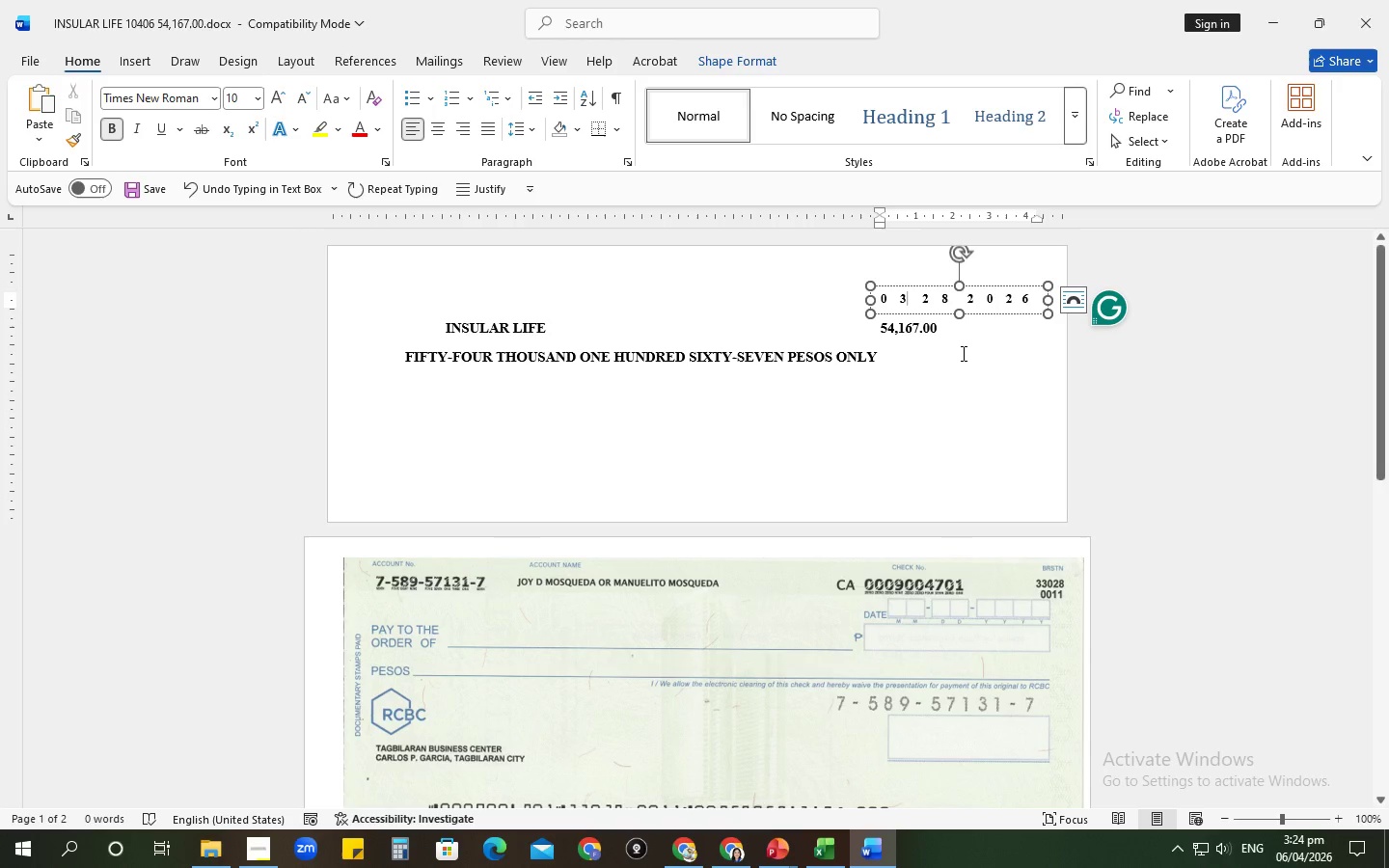 
wait(114.25)
 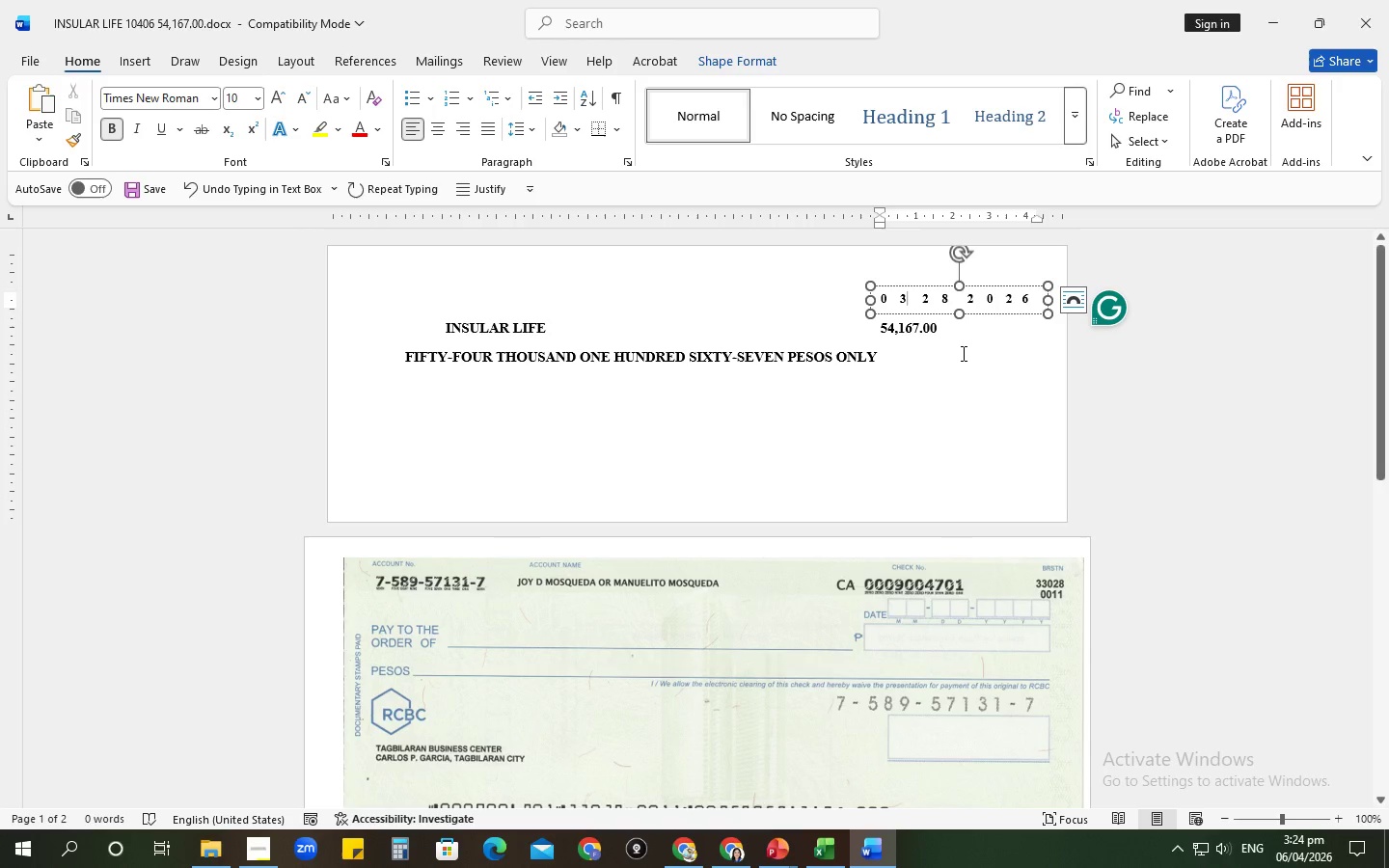 
left_click([1294, 149])
 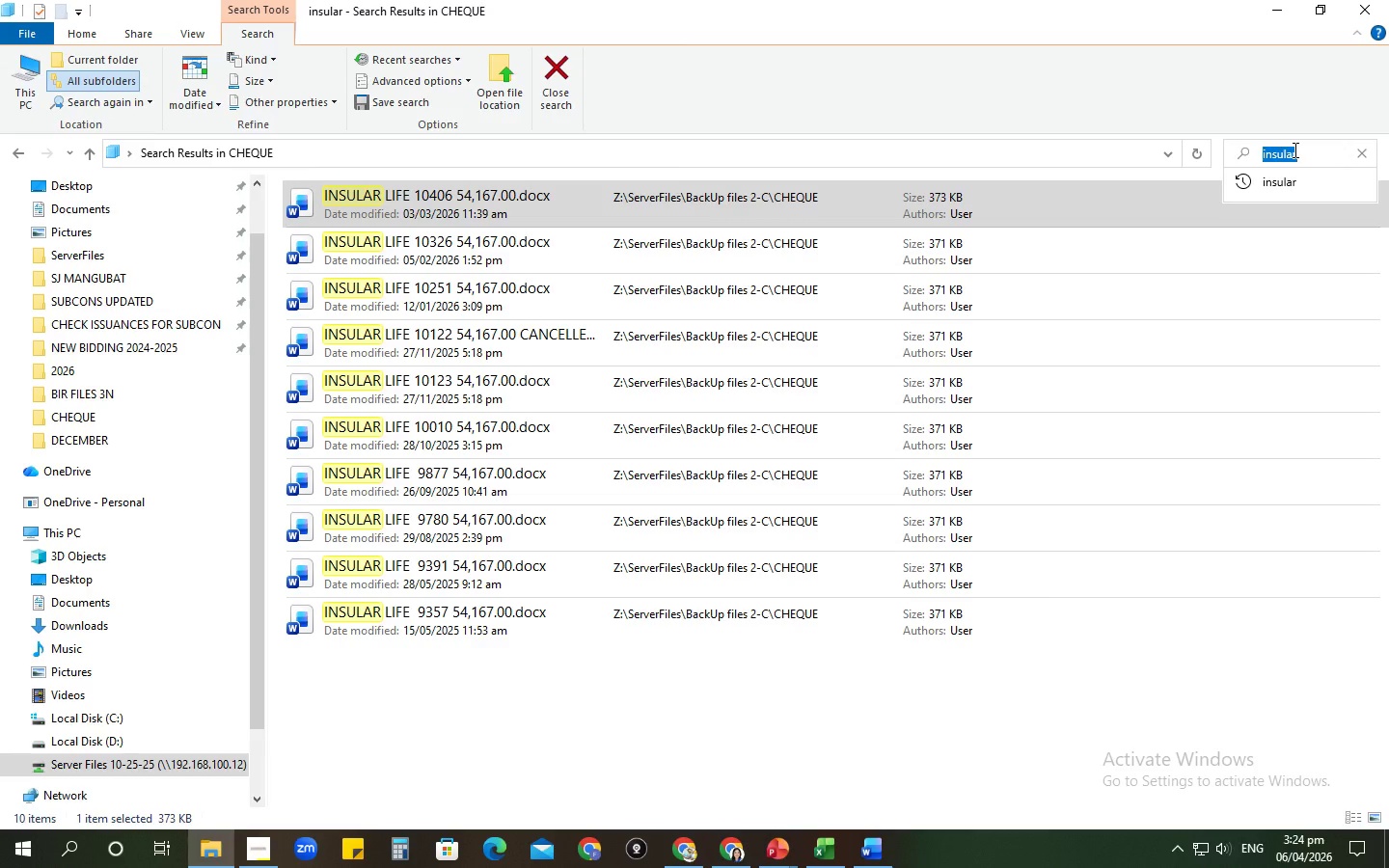 
type(cogon)
 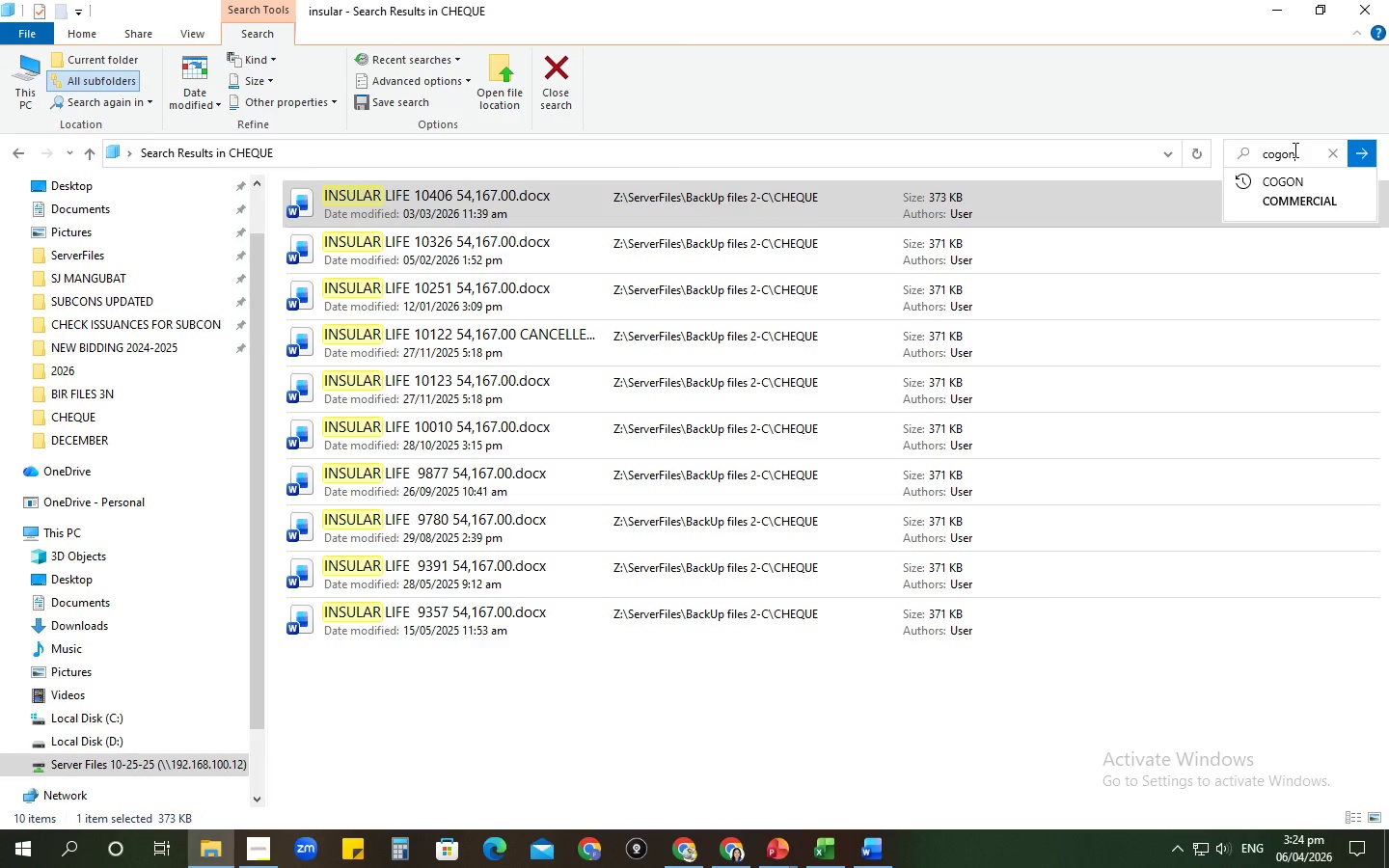 
key(Enter)
 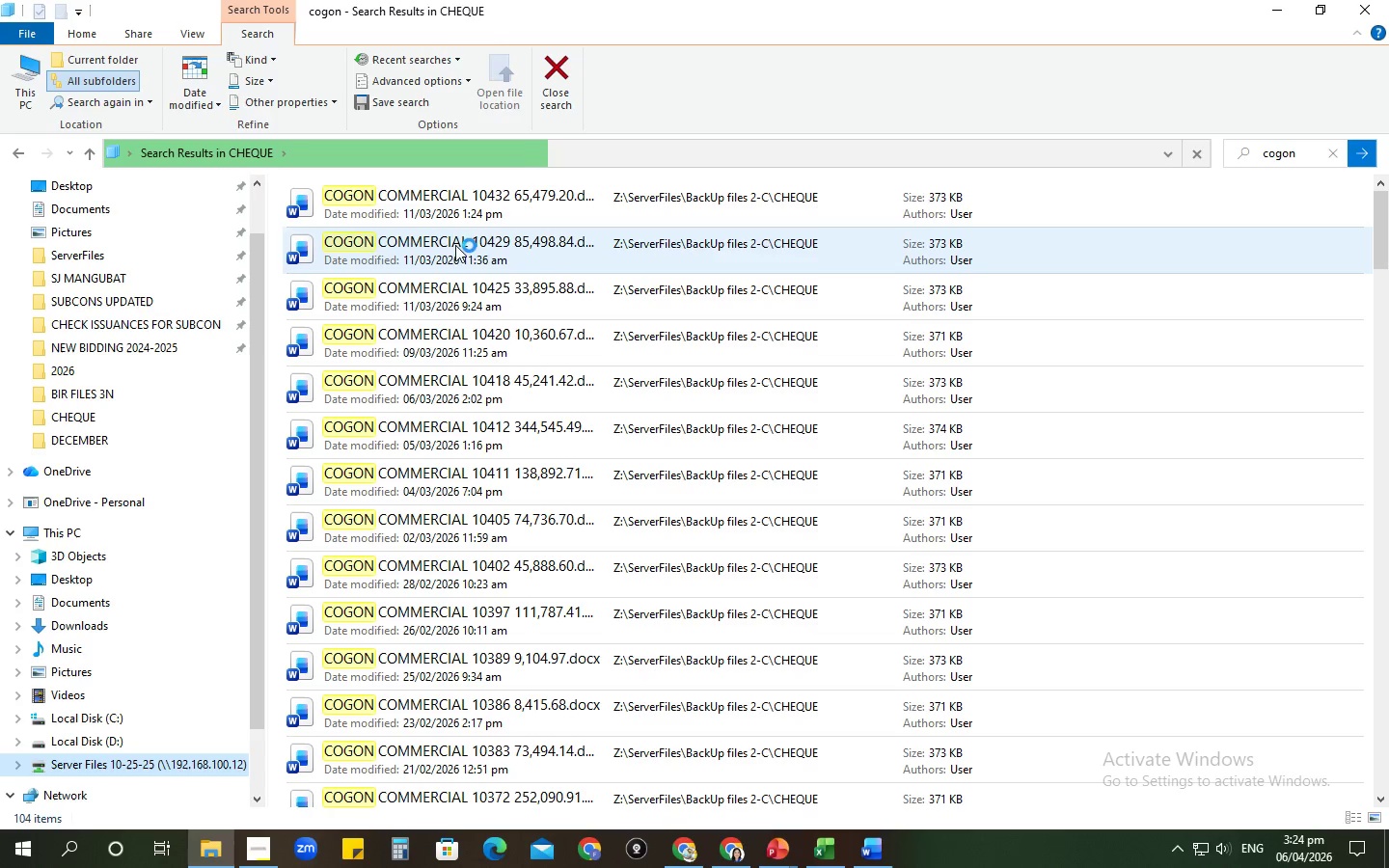 
wait(21.09)
 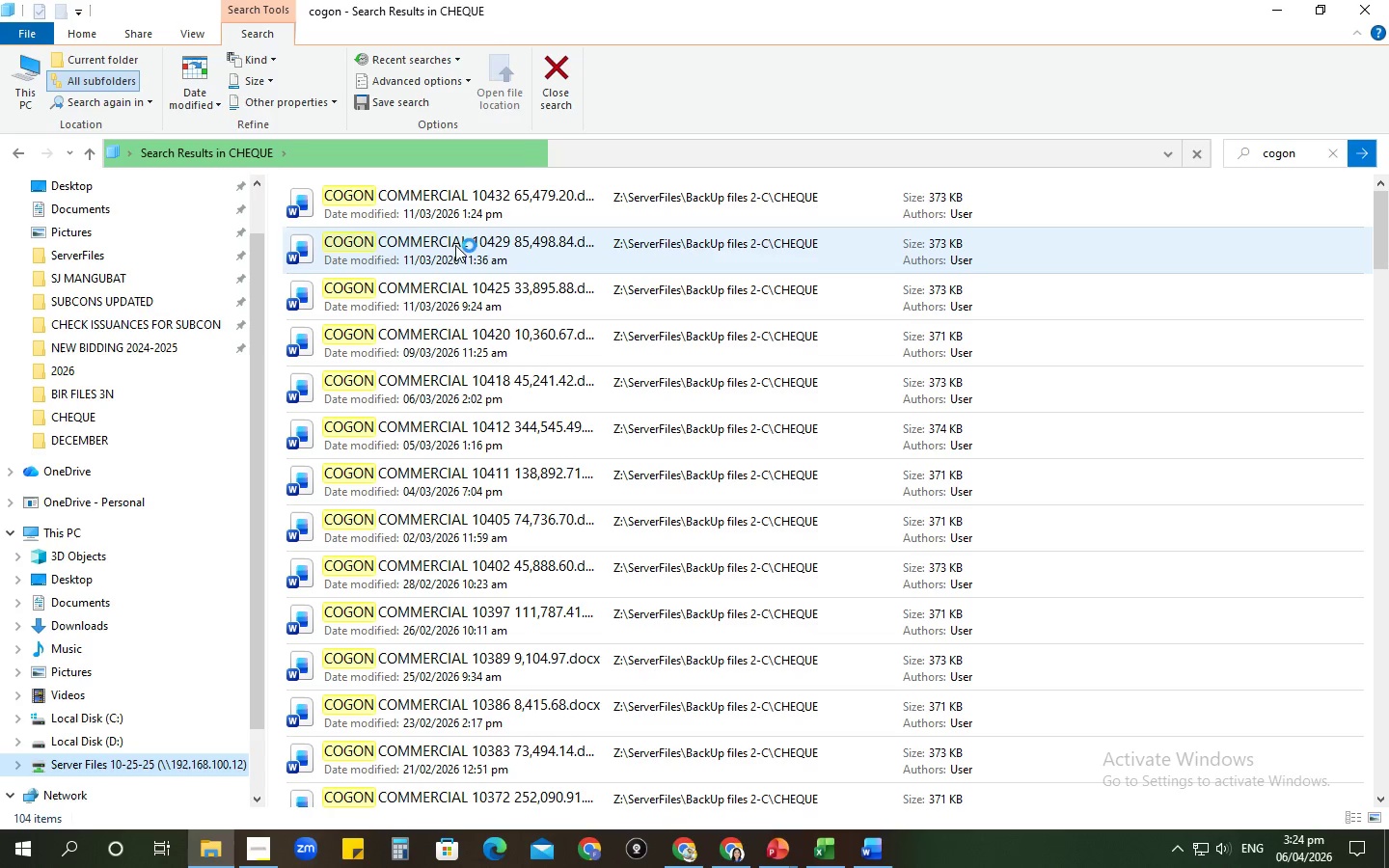 
left_click([477, 210])
 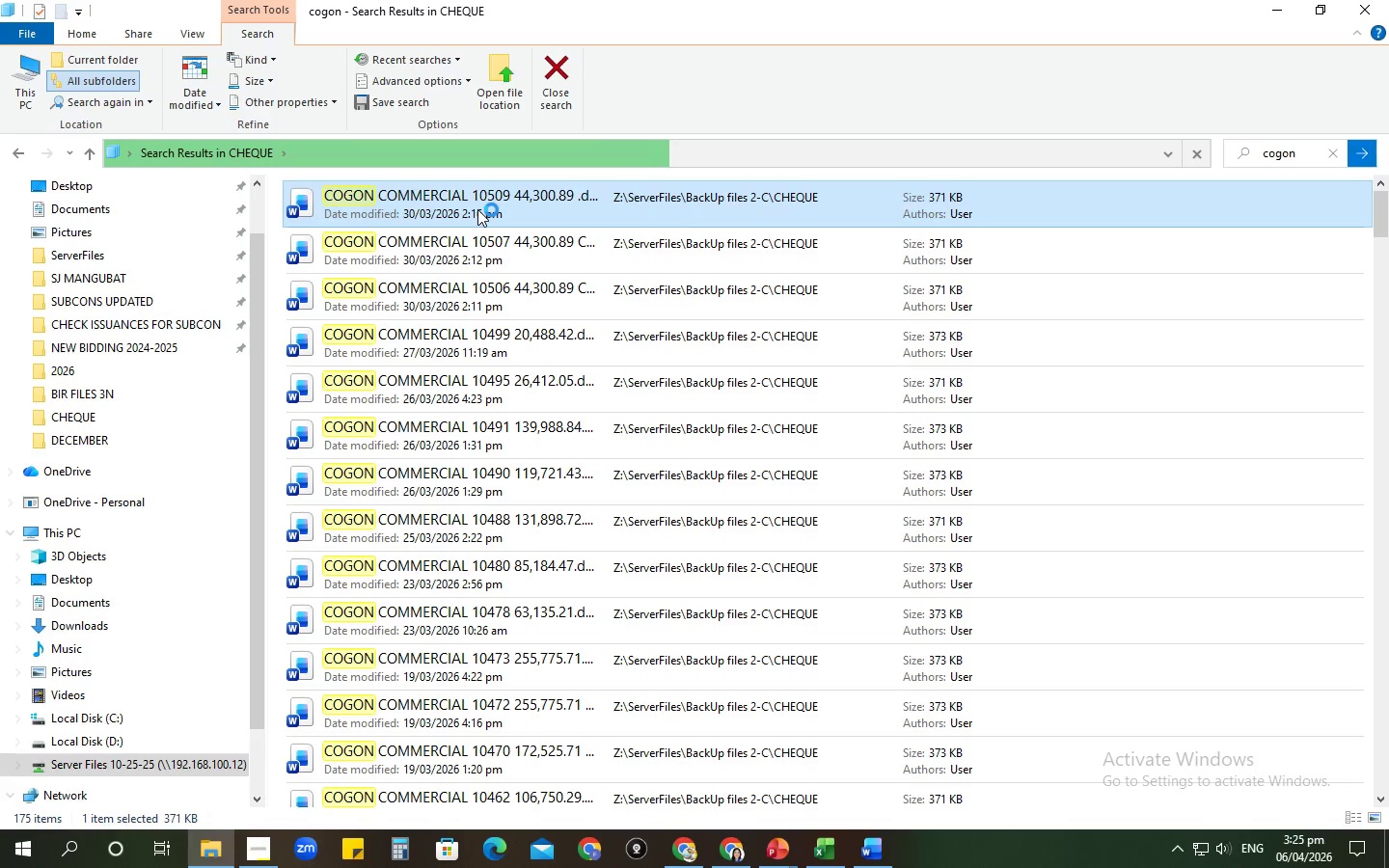 
double_click([477, 209])
 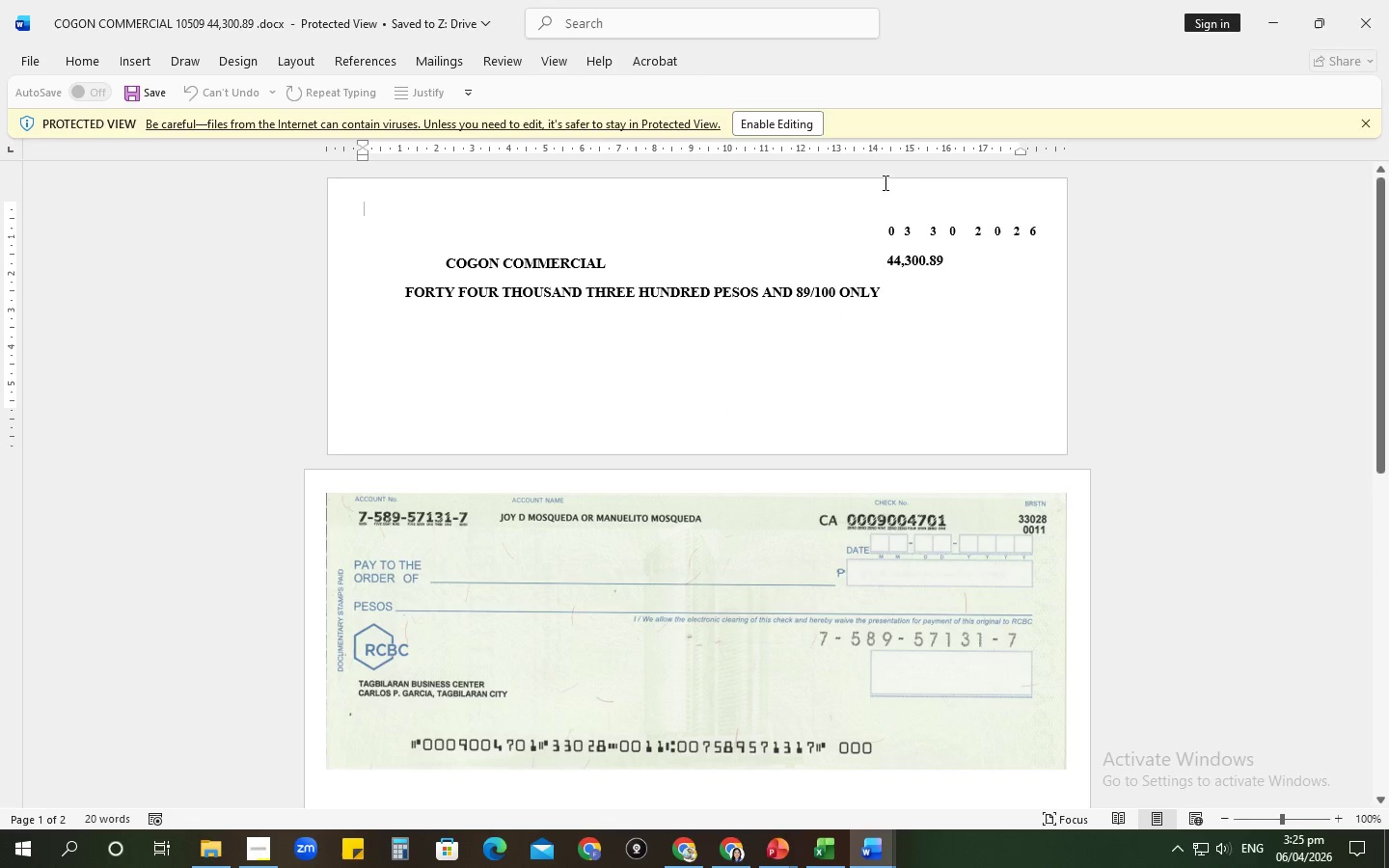 
wait(12.92)
 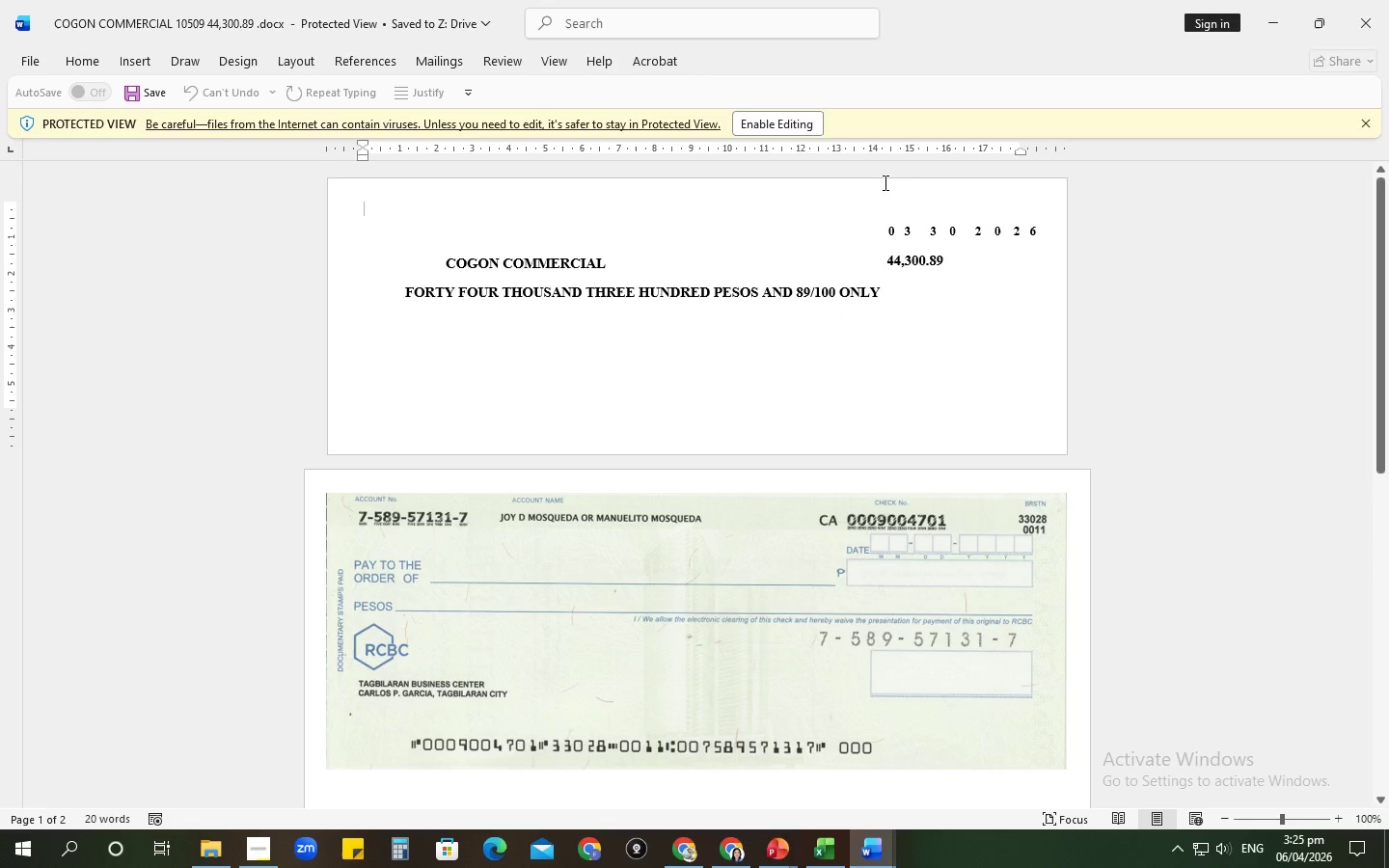 
left_click([791, 120])
 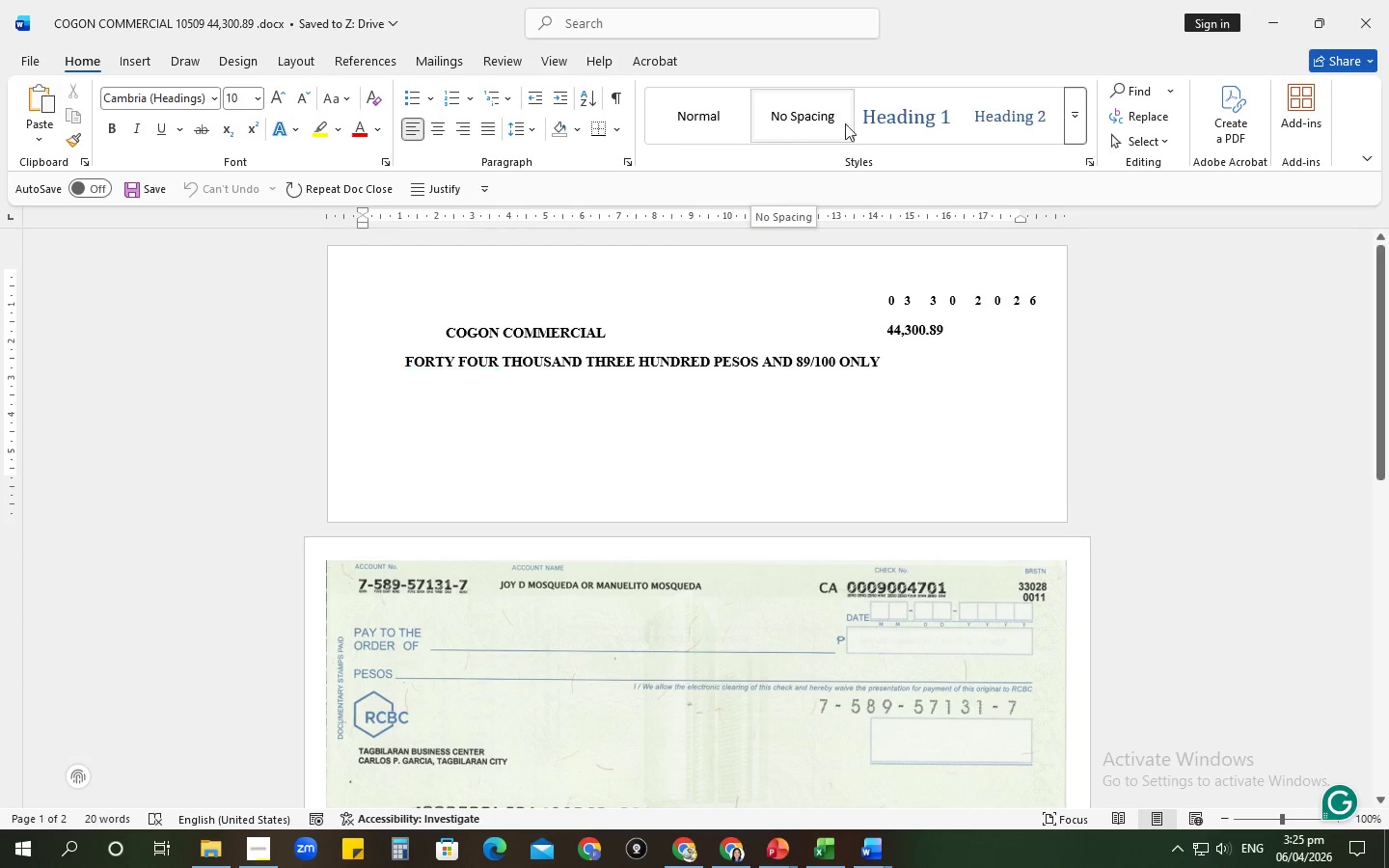 
wait(6.61)
 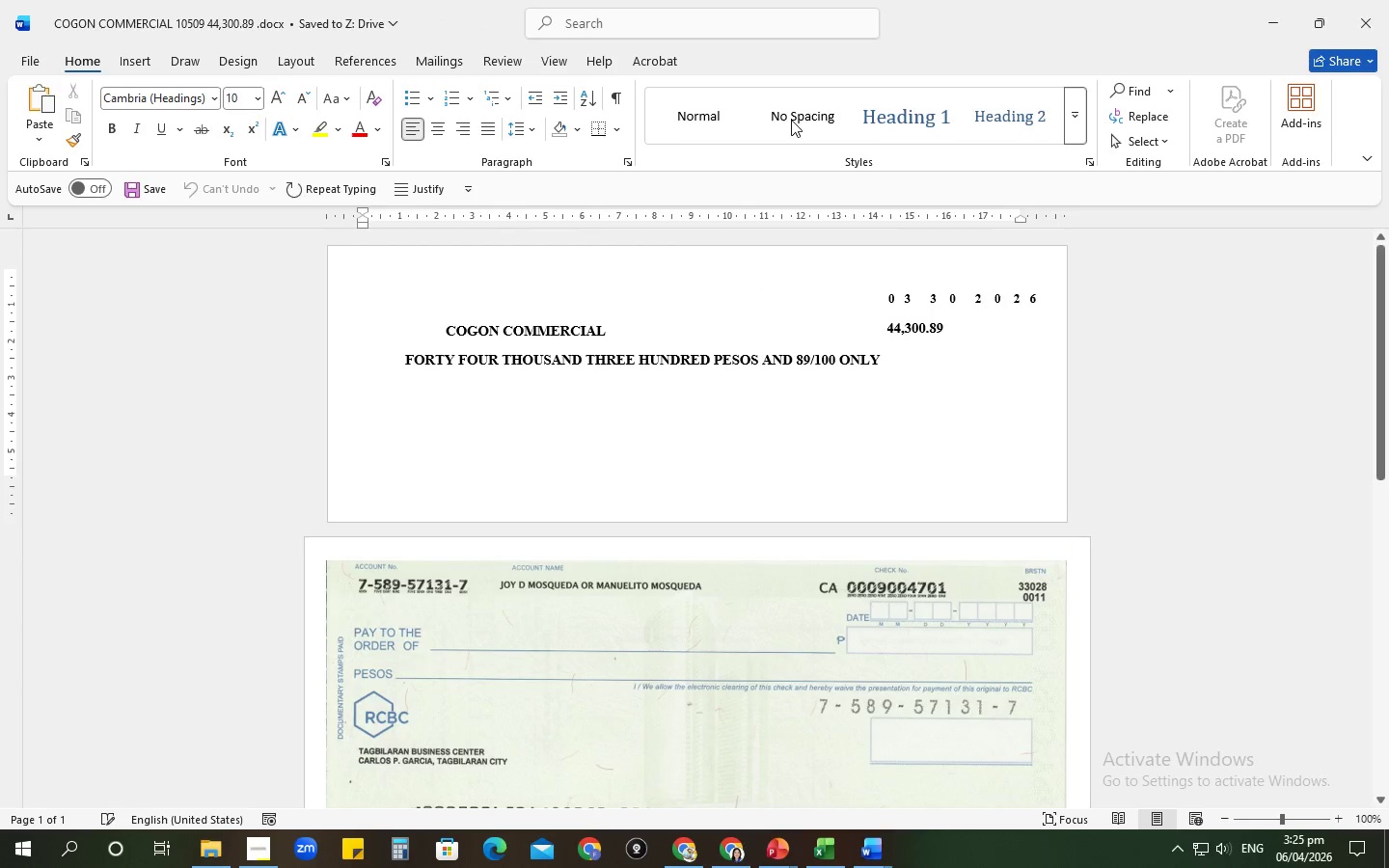 
left_click_drag(start_coordinate=[942, 332], to_coordinate=[893, 334])
 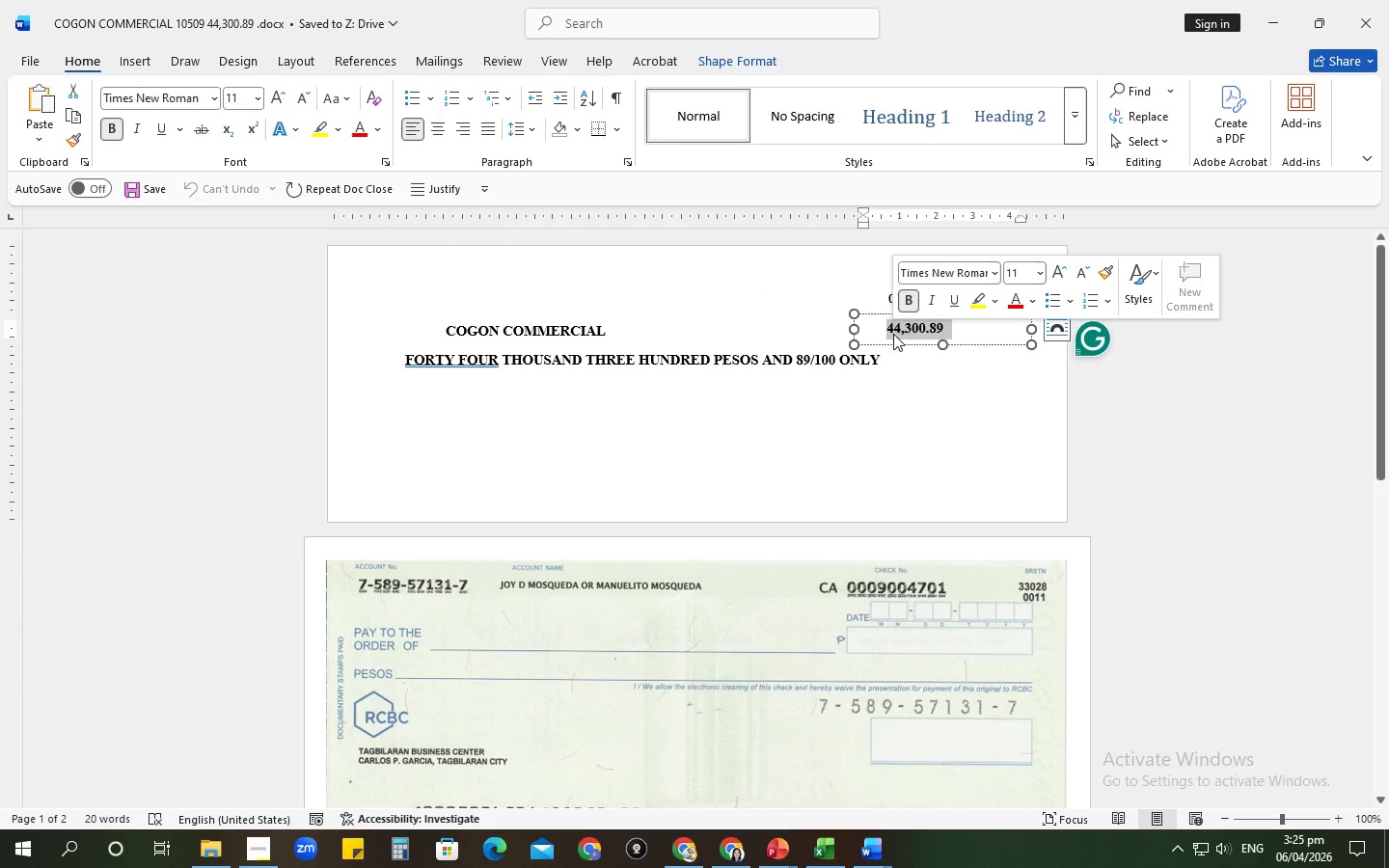 
key(Numpad1)
 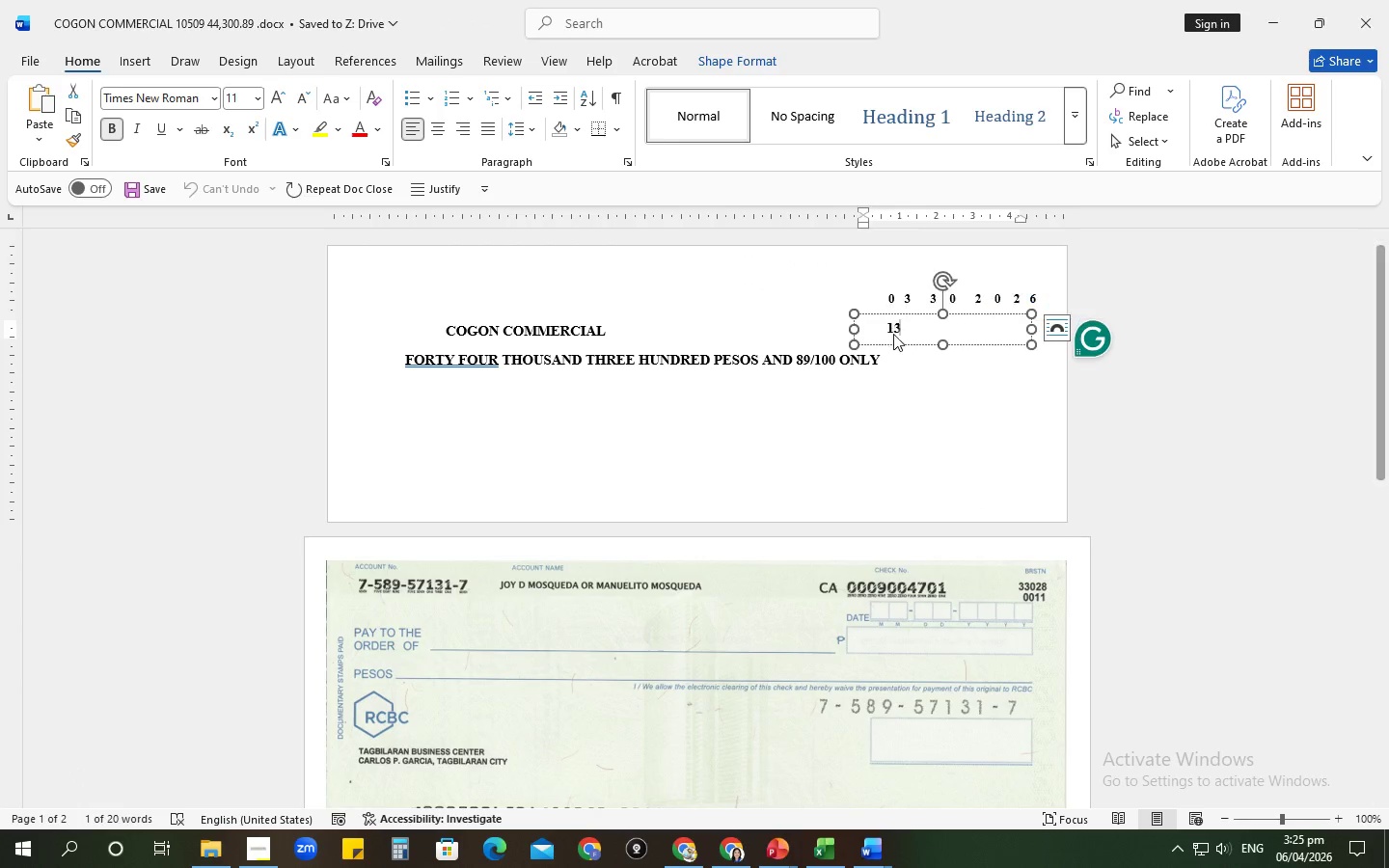 
key(Numpad3)
 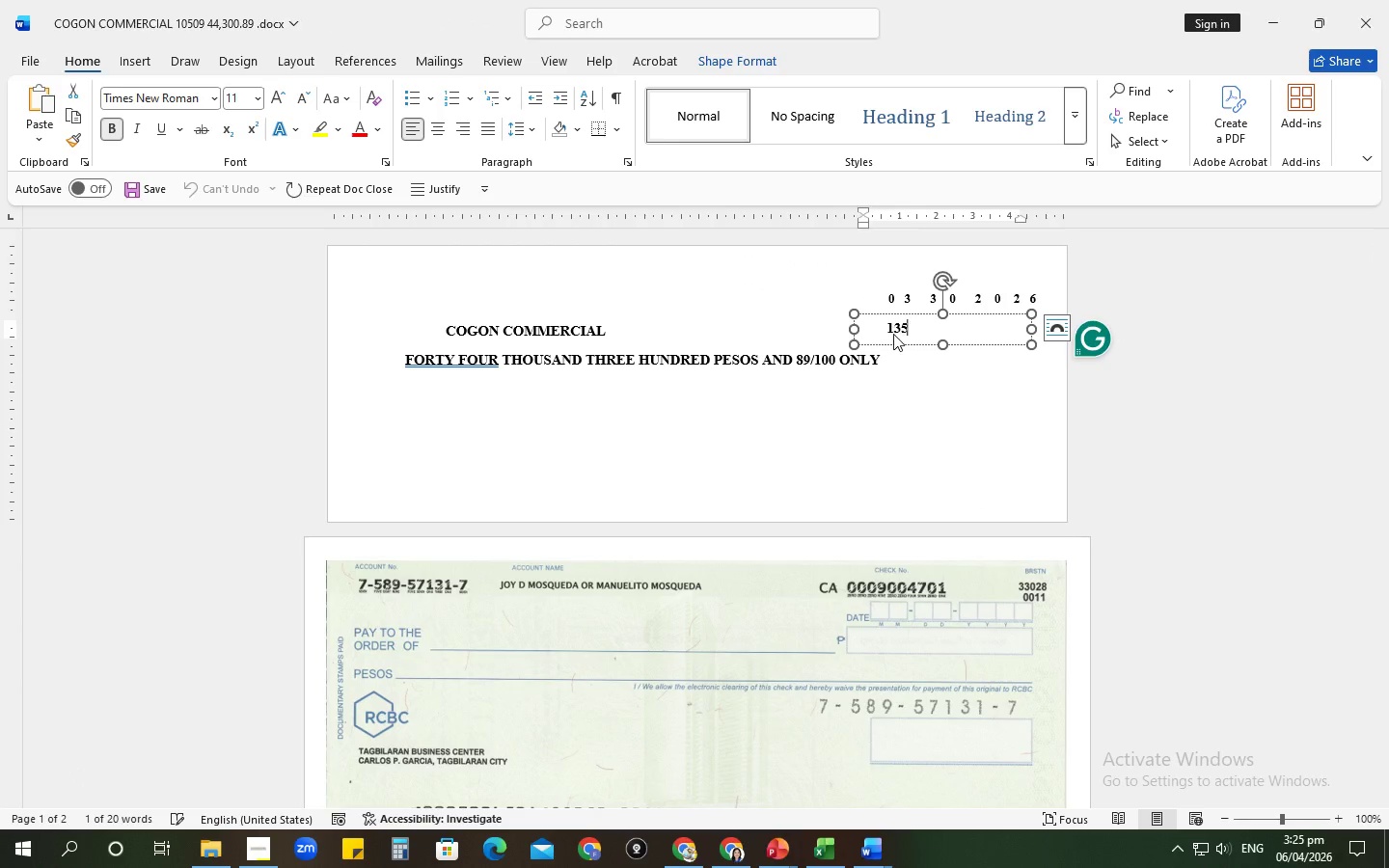 
key(Numpad5)
 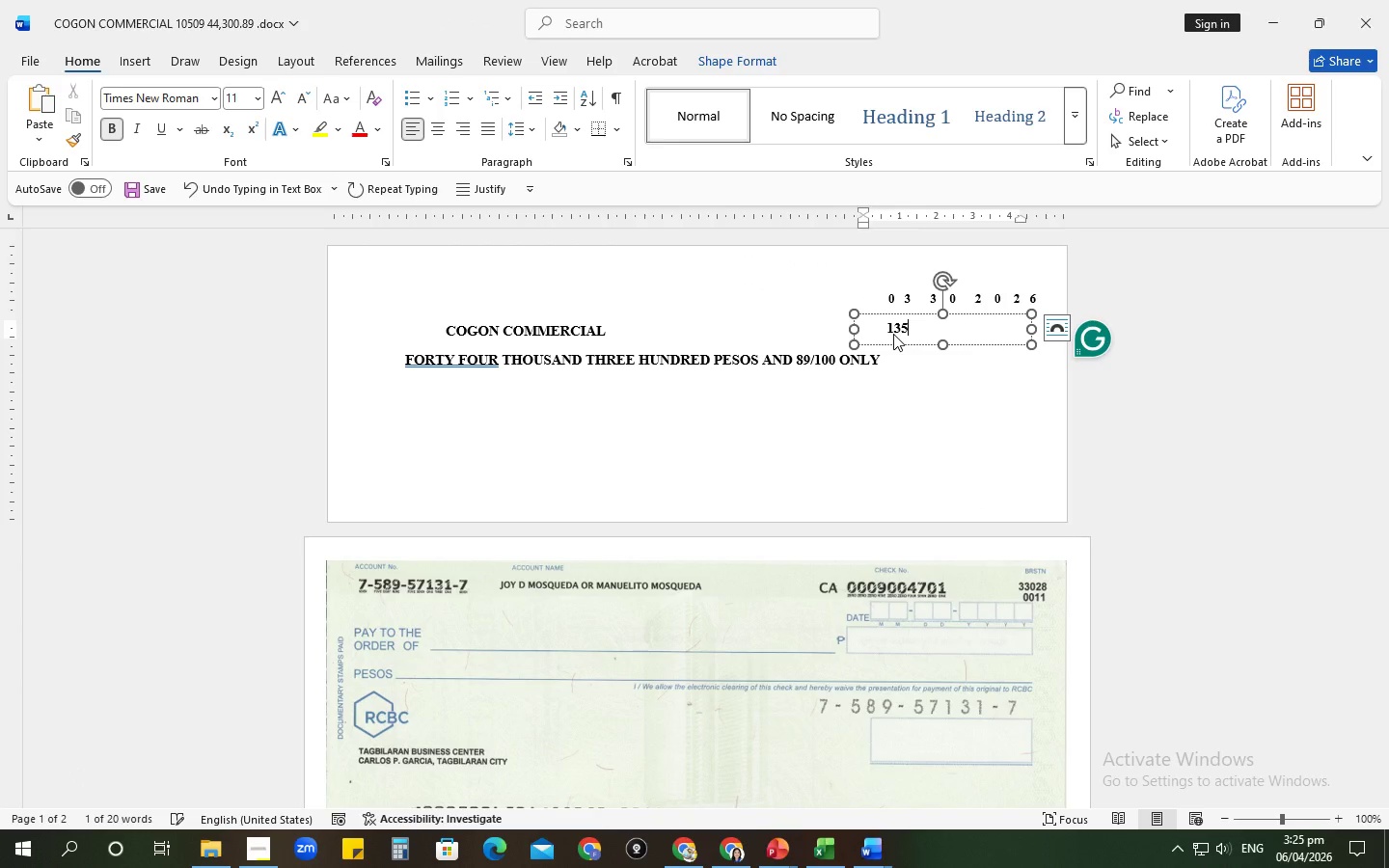 
key(Comma)
 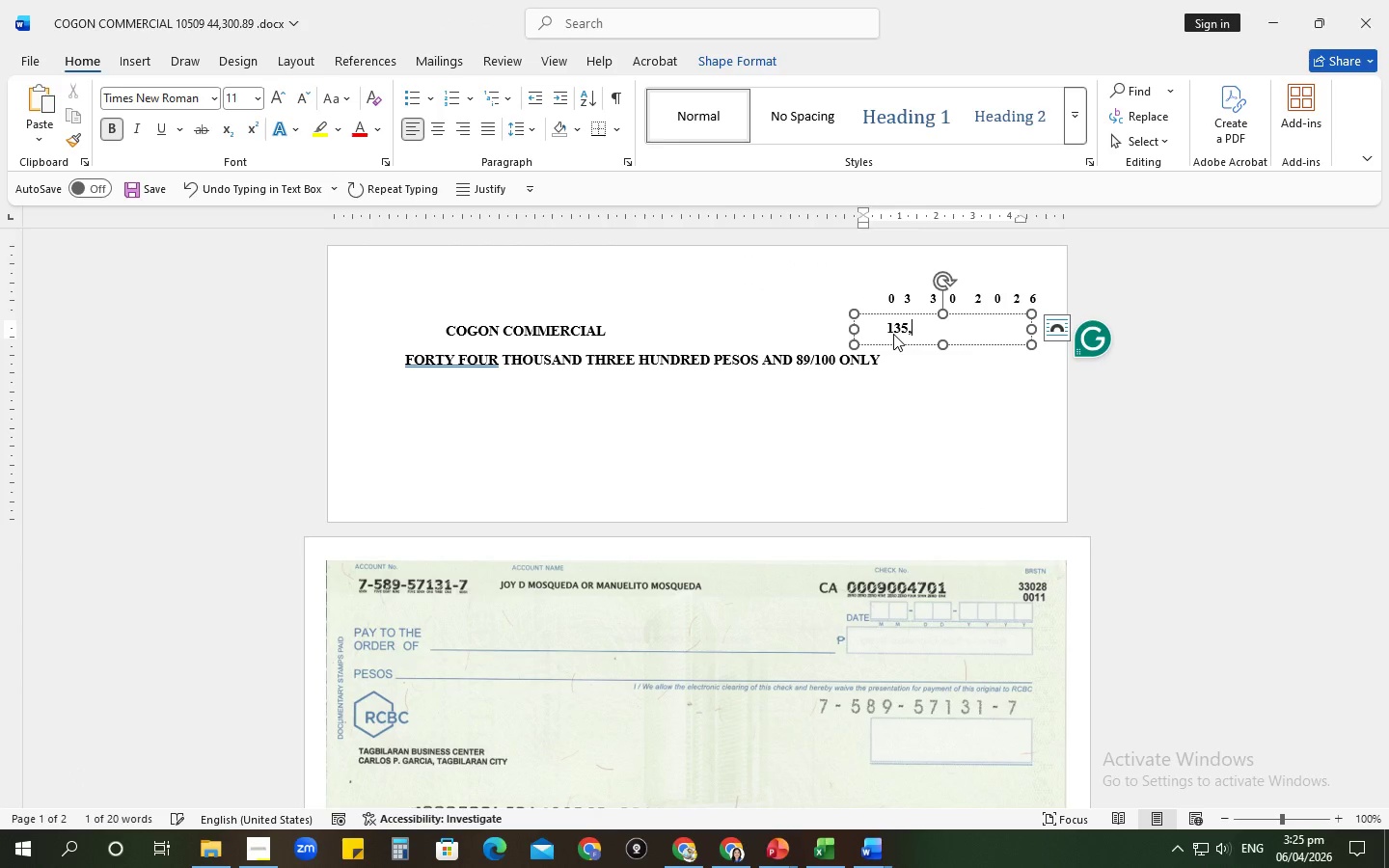 
key(Numpad7)
 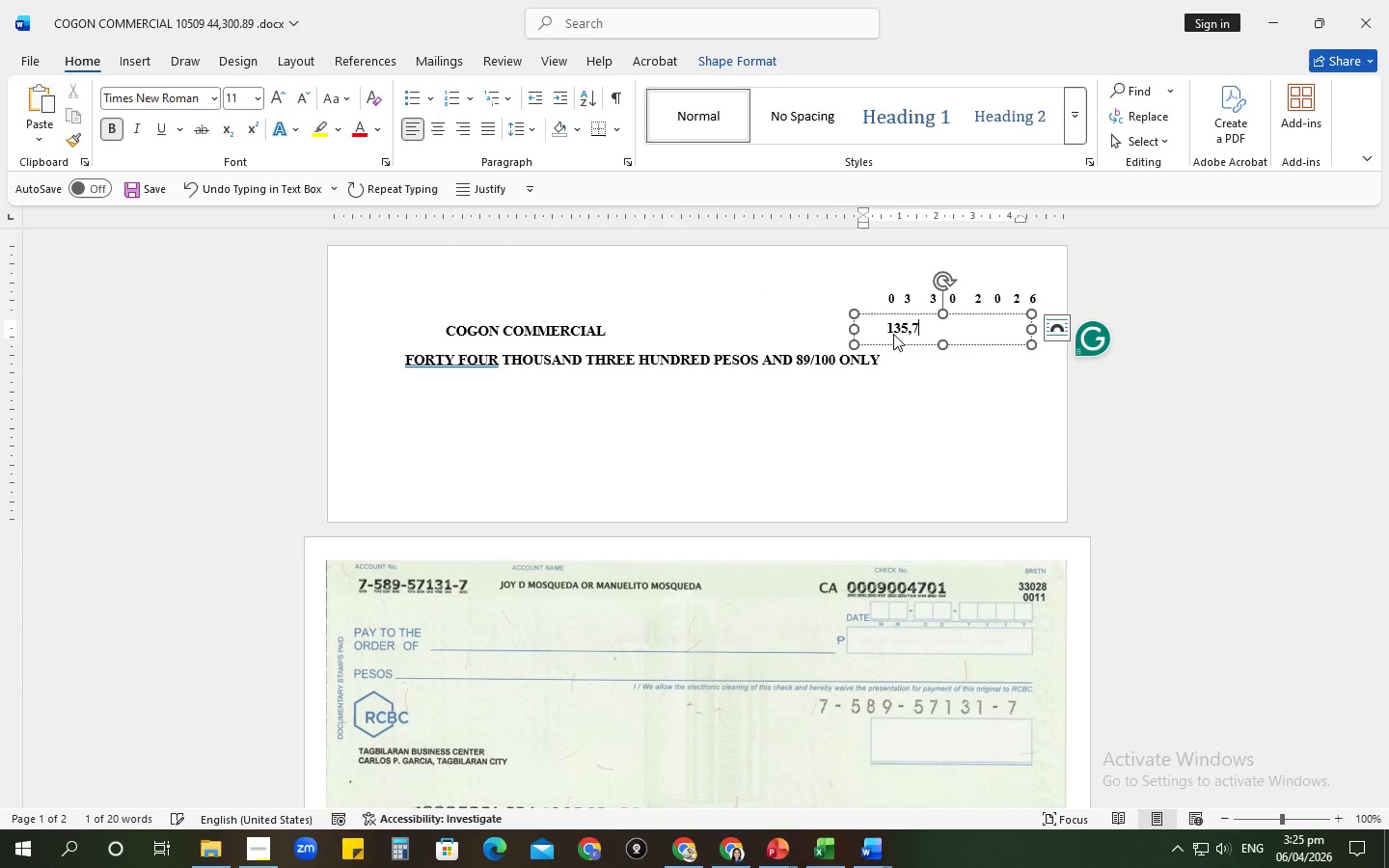 
key(Numpad0)
 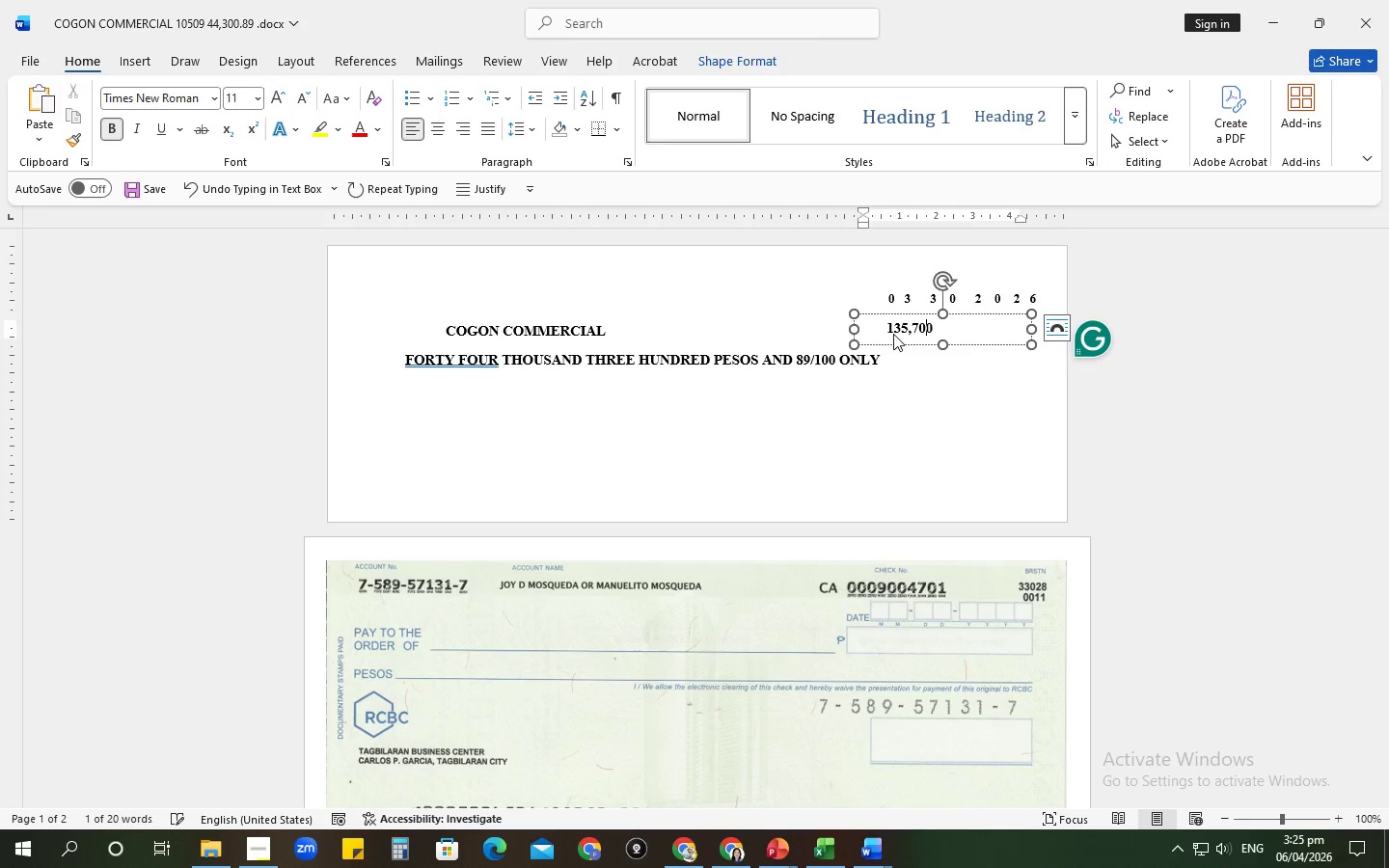 
key(Numpad0)
 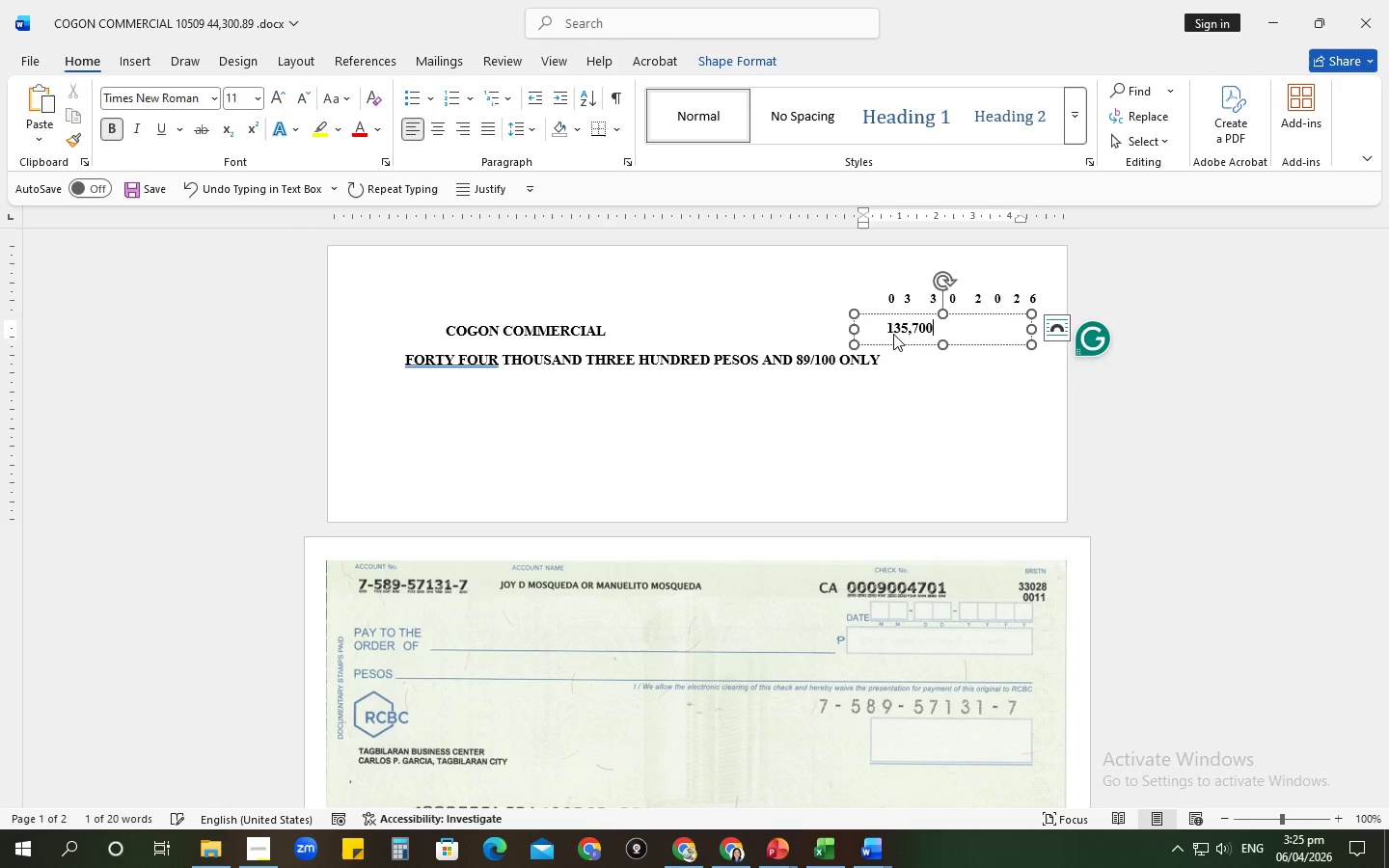 
key(NumpadDecimal)
 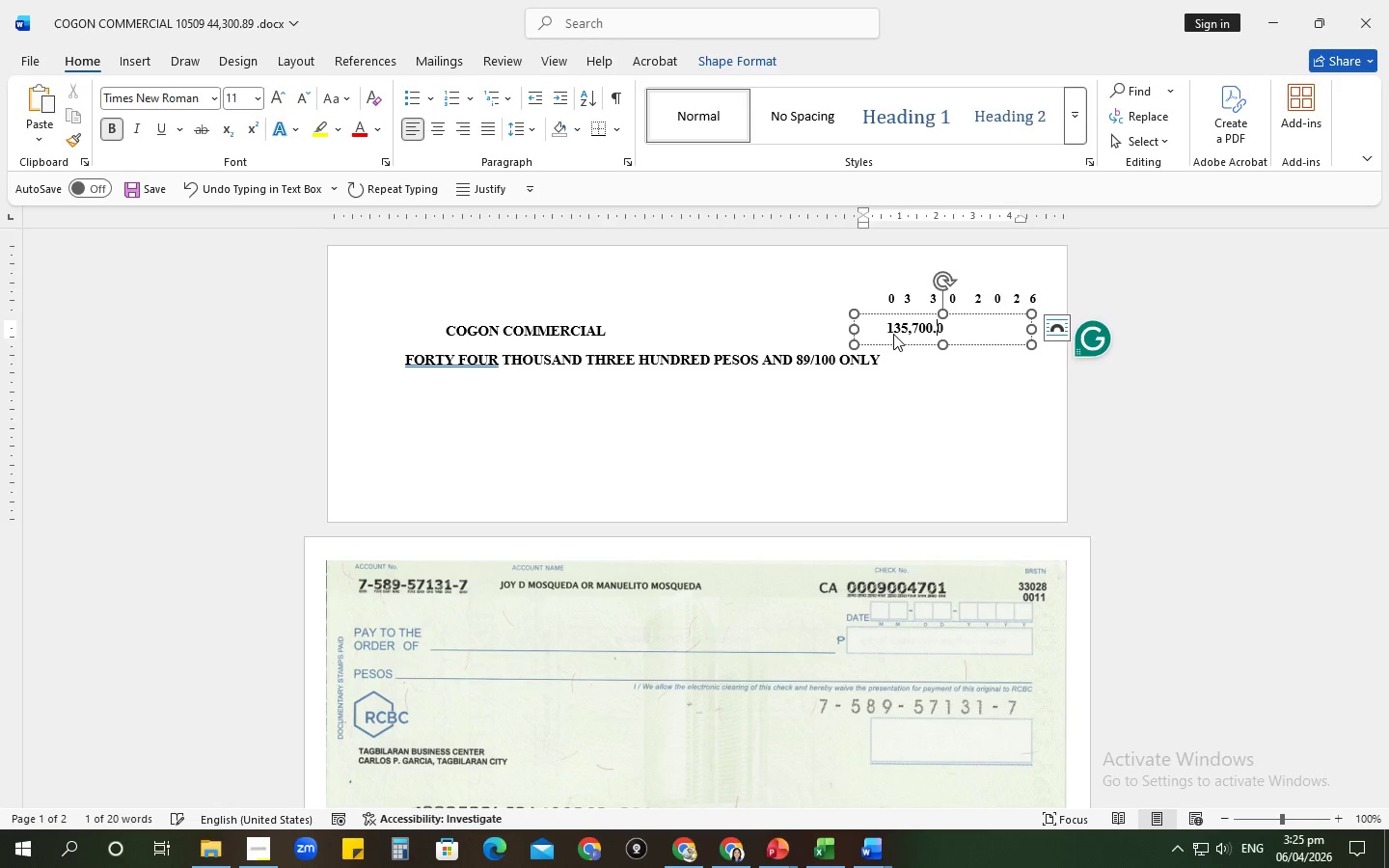 
key(Numpad0)
 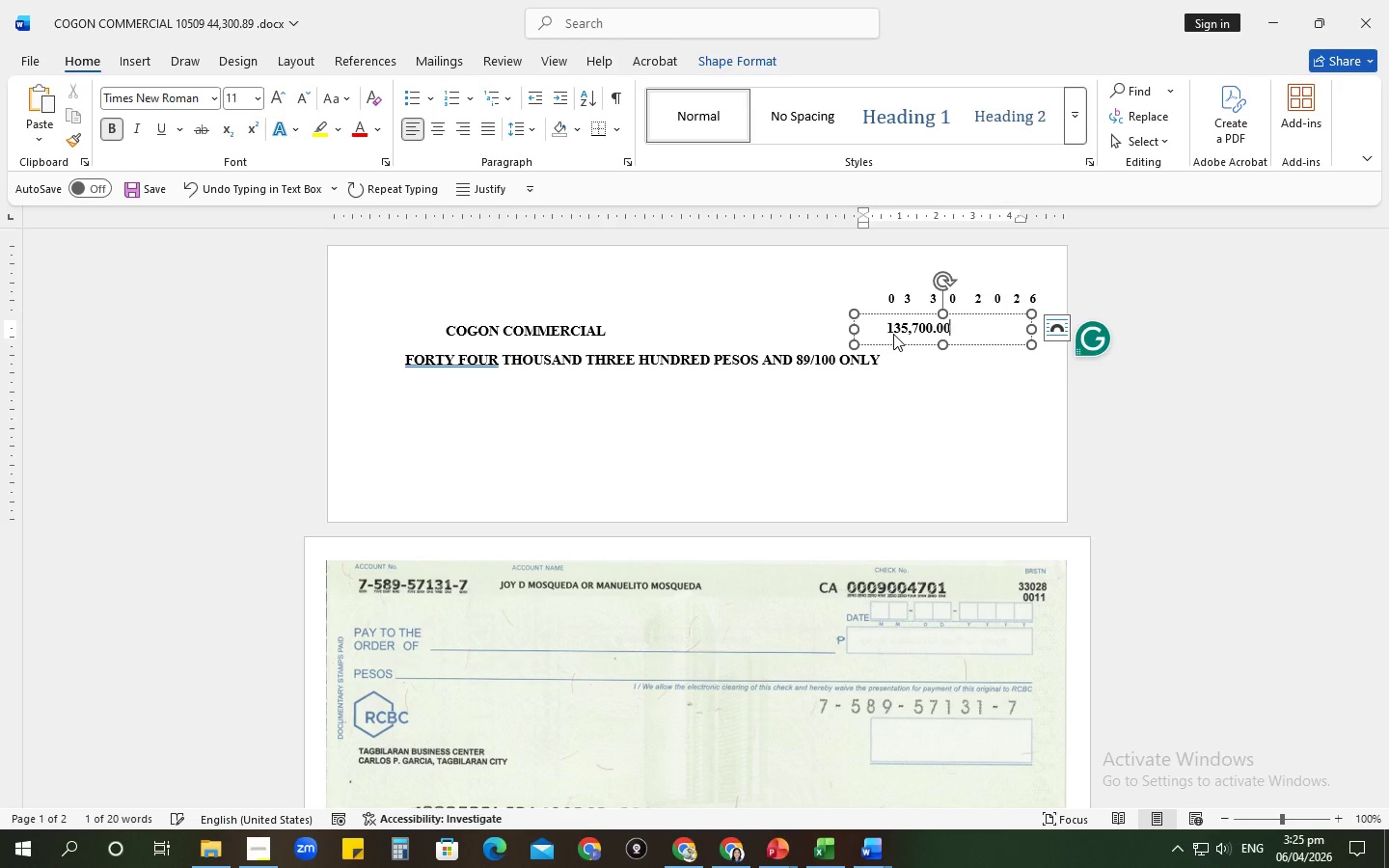 
key(Numpad0)
 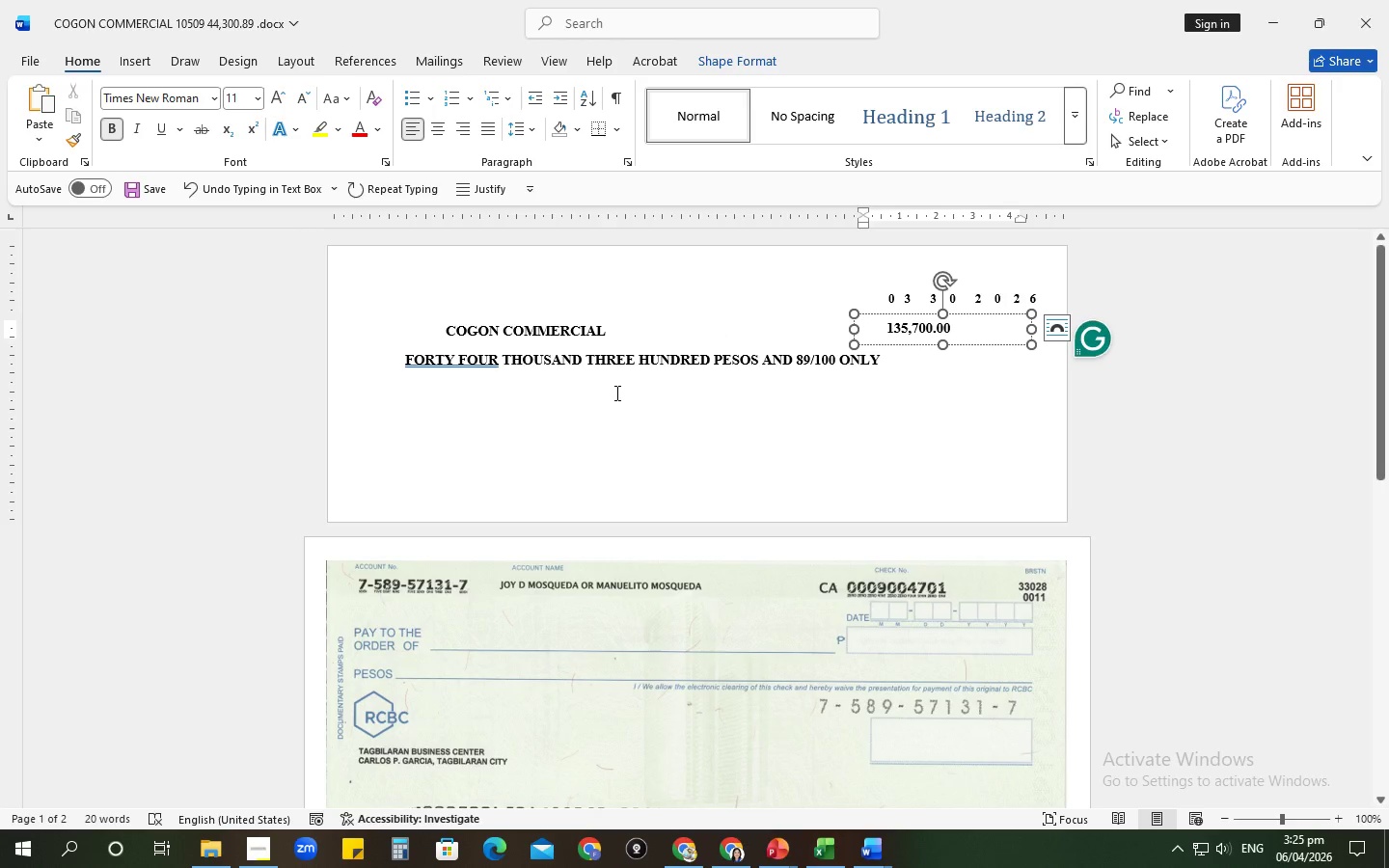 
left_click([602, 362])
 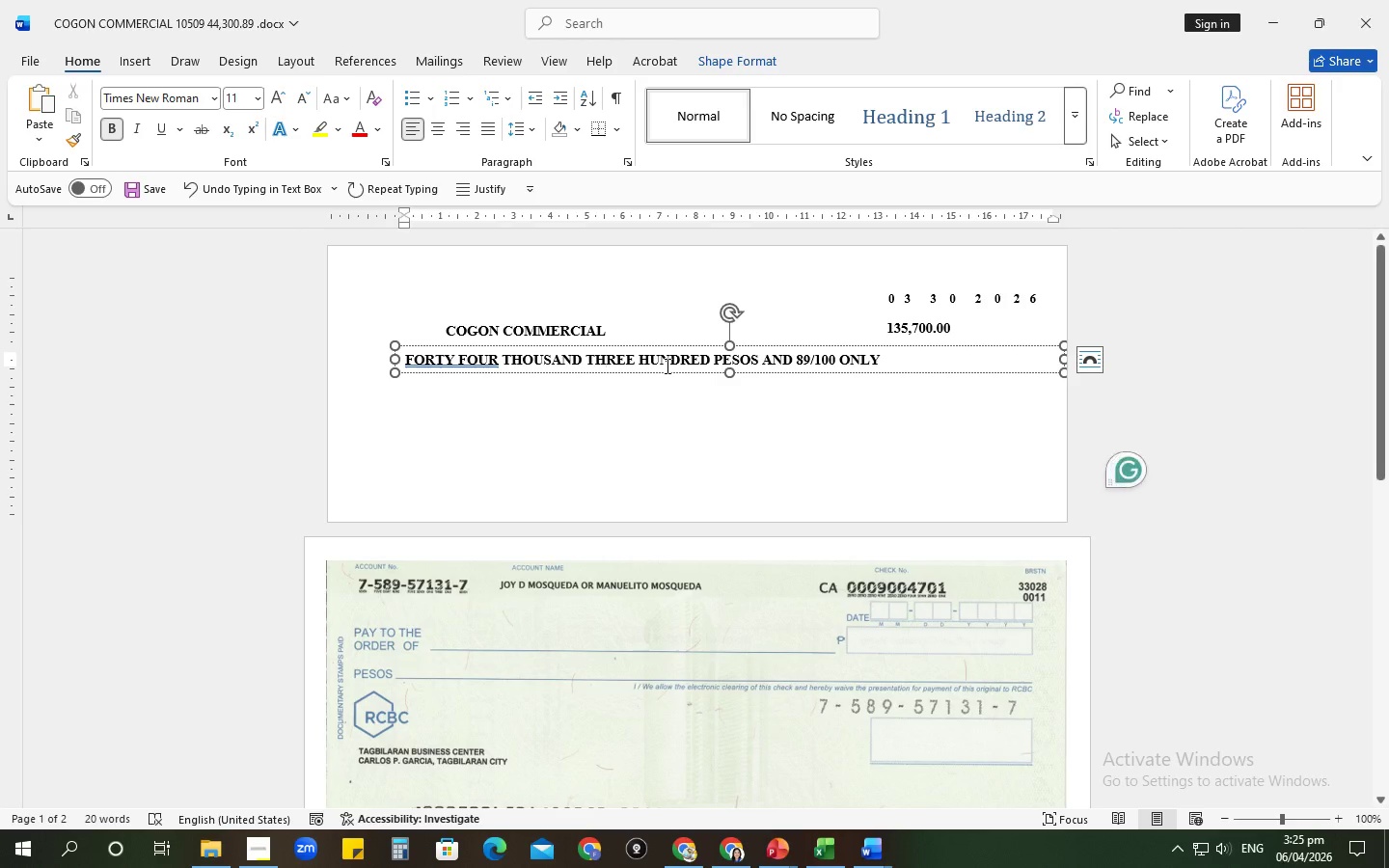 
key(Control+ControlLeft)
 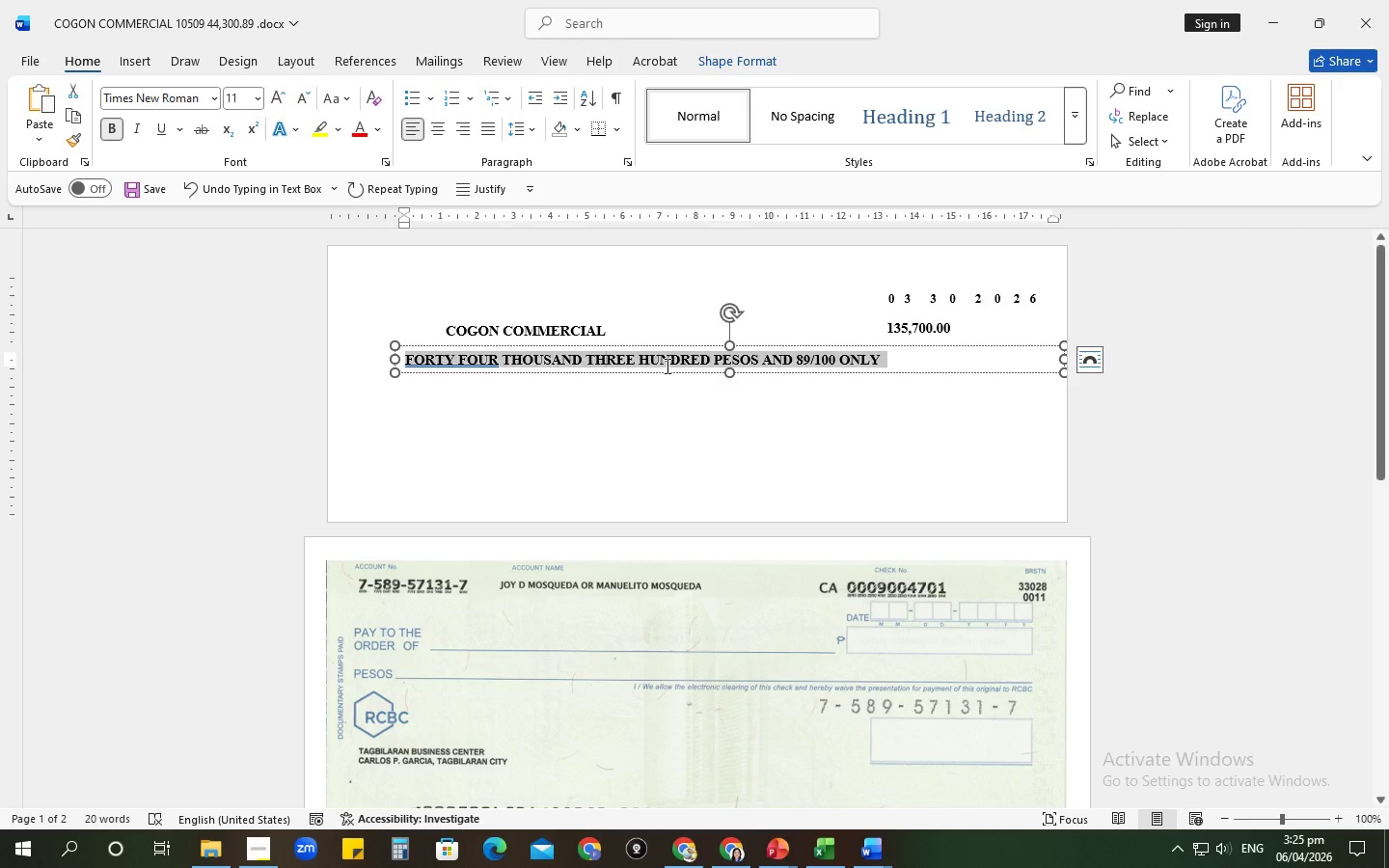 
key(Control+A)
 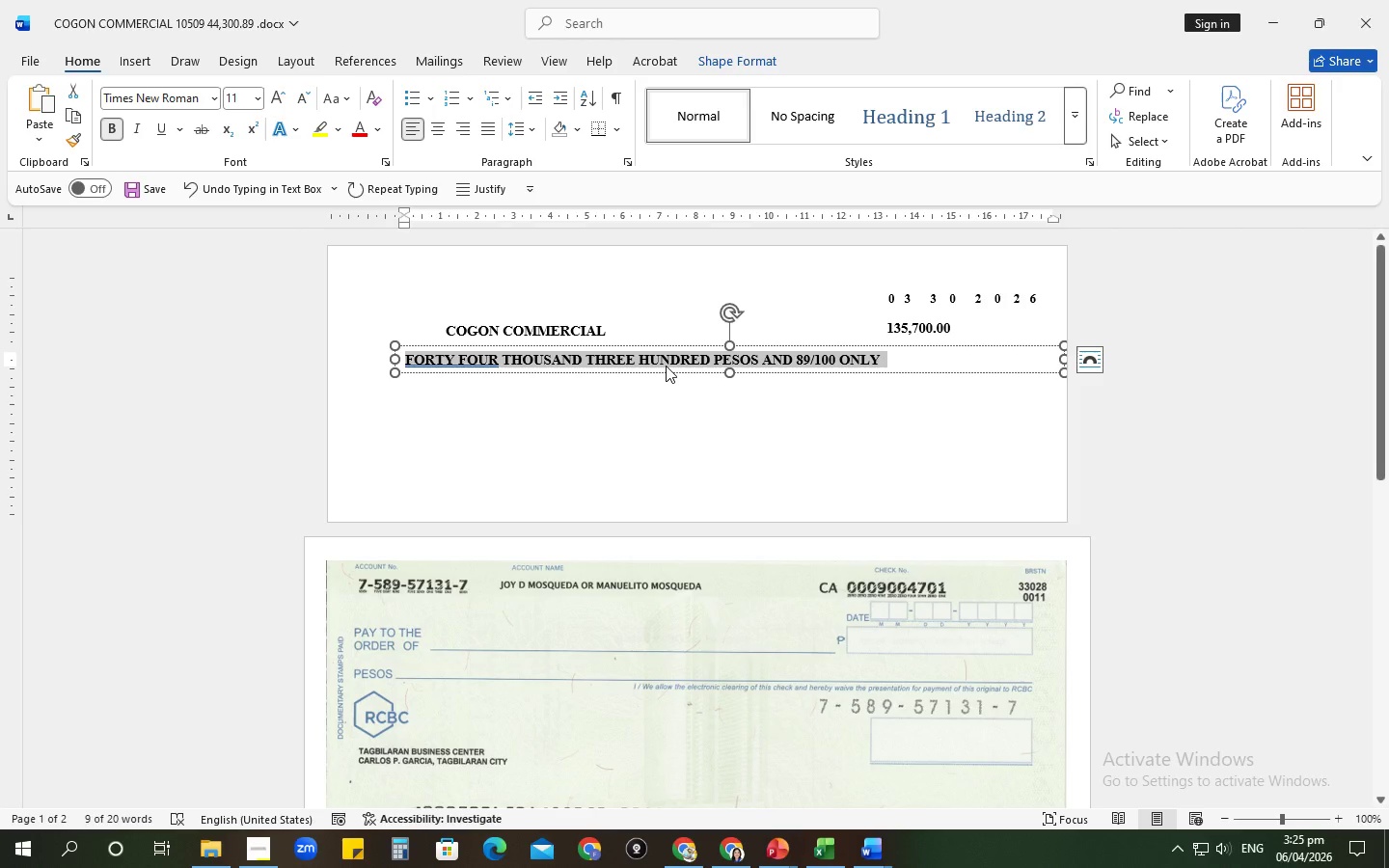 
type(ONE HUNDRED THIRTY-FIVE THOUSAND SEVEN HUNDRED PESOS ONLY)
 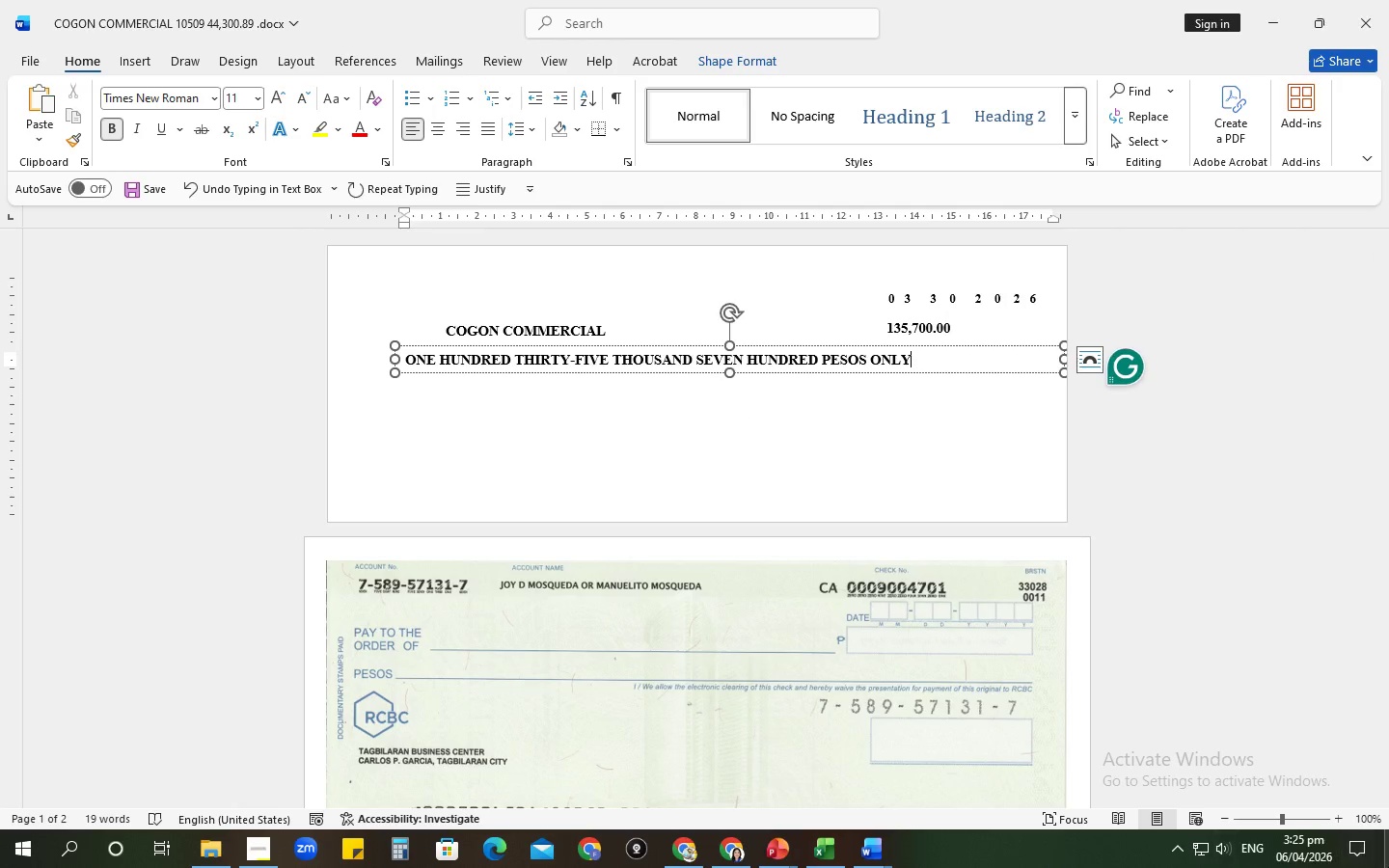 
left_click([1298, 859])
 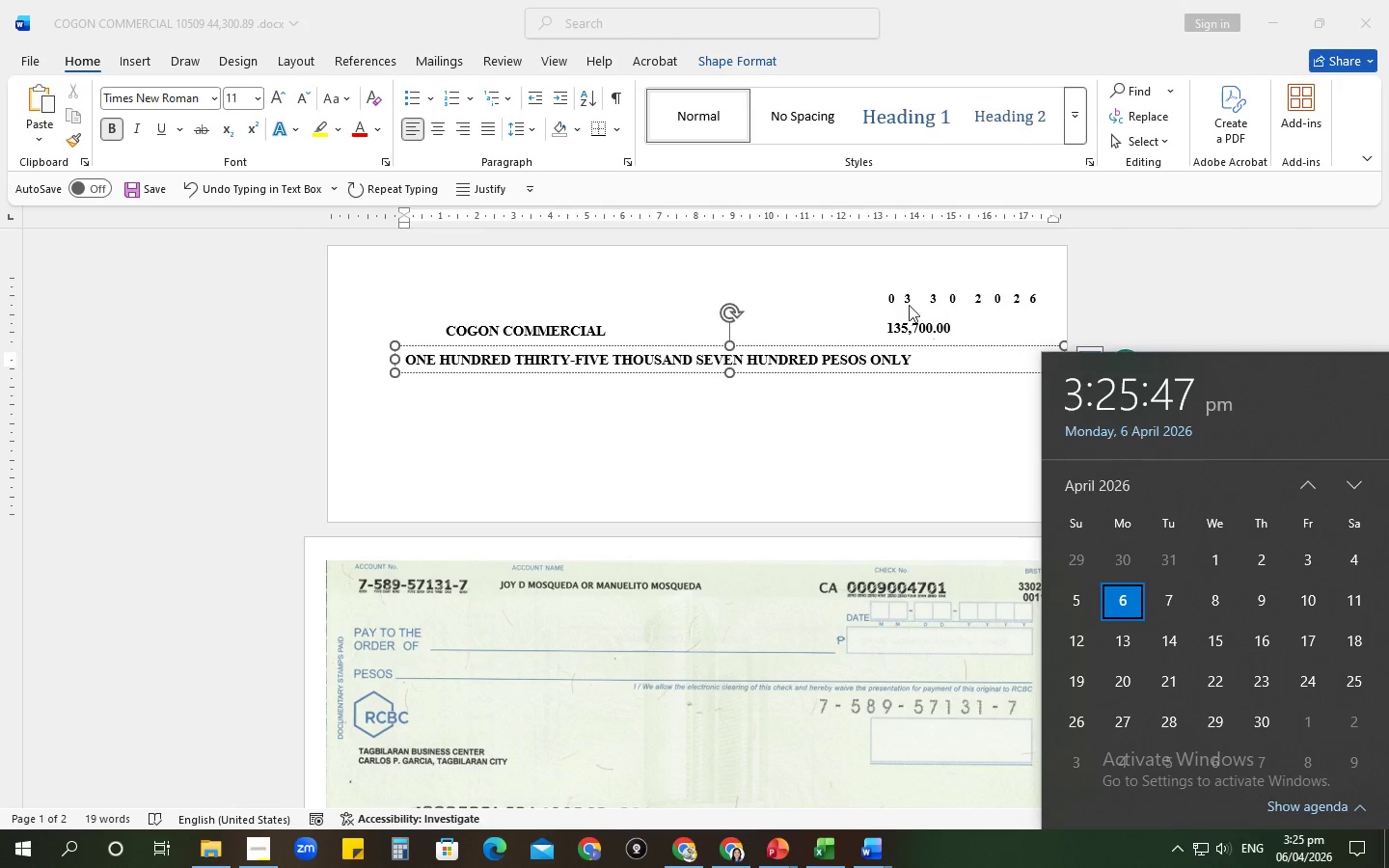 
left_click([896, 304])
 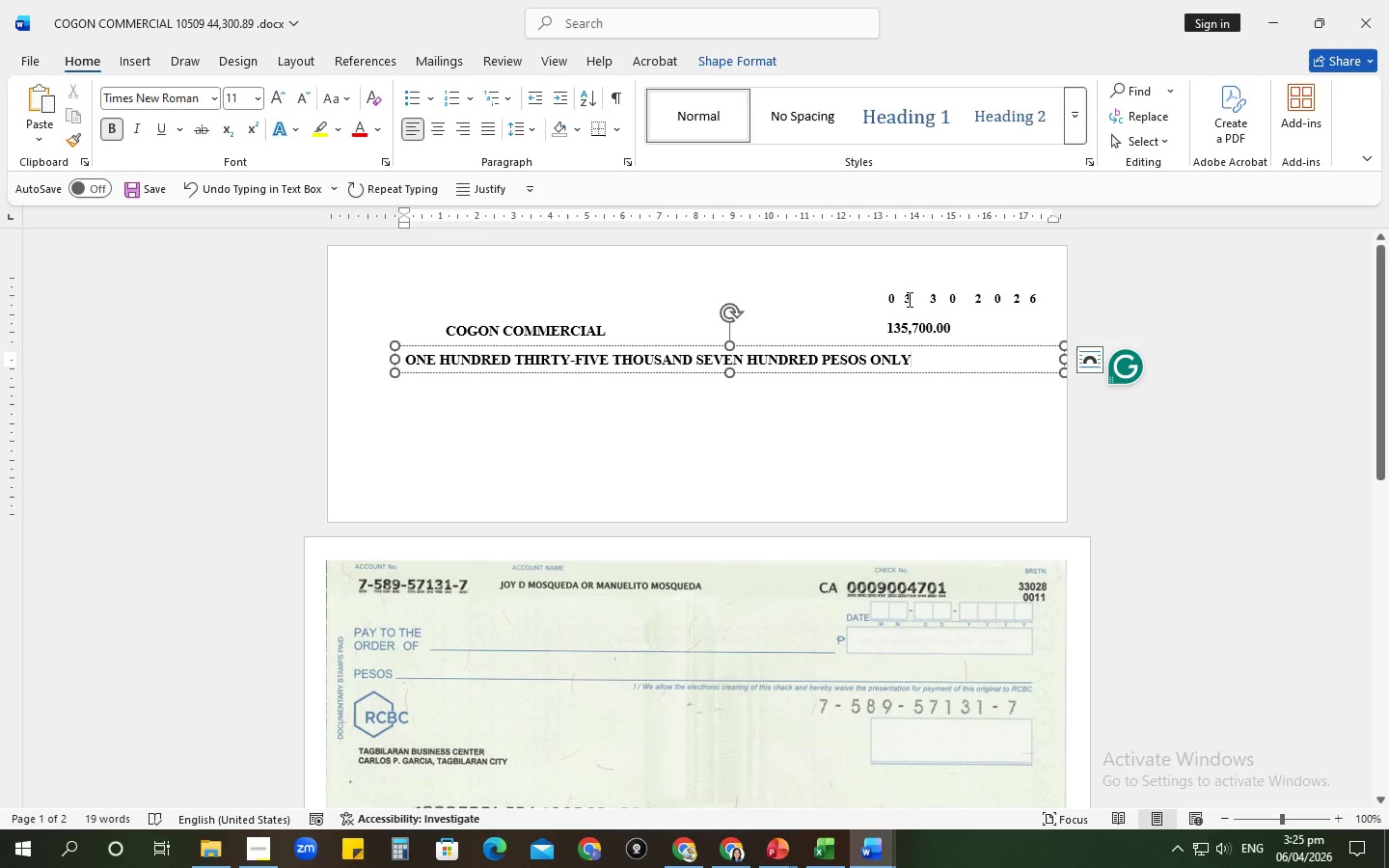 
left_click([908, 299])
 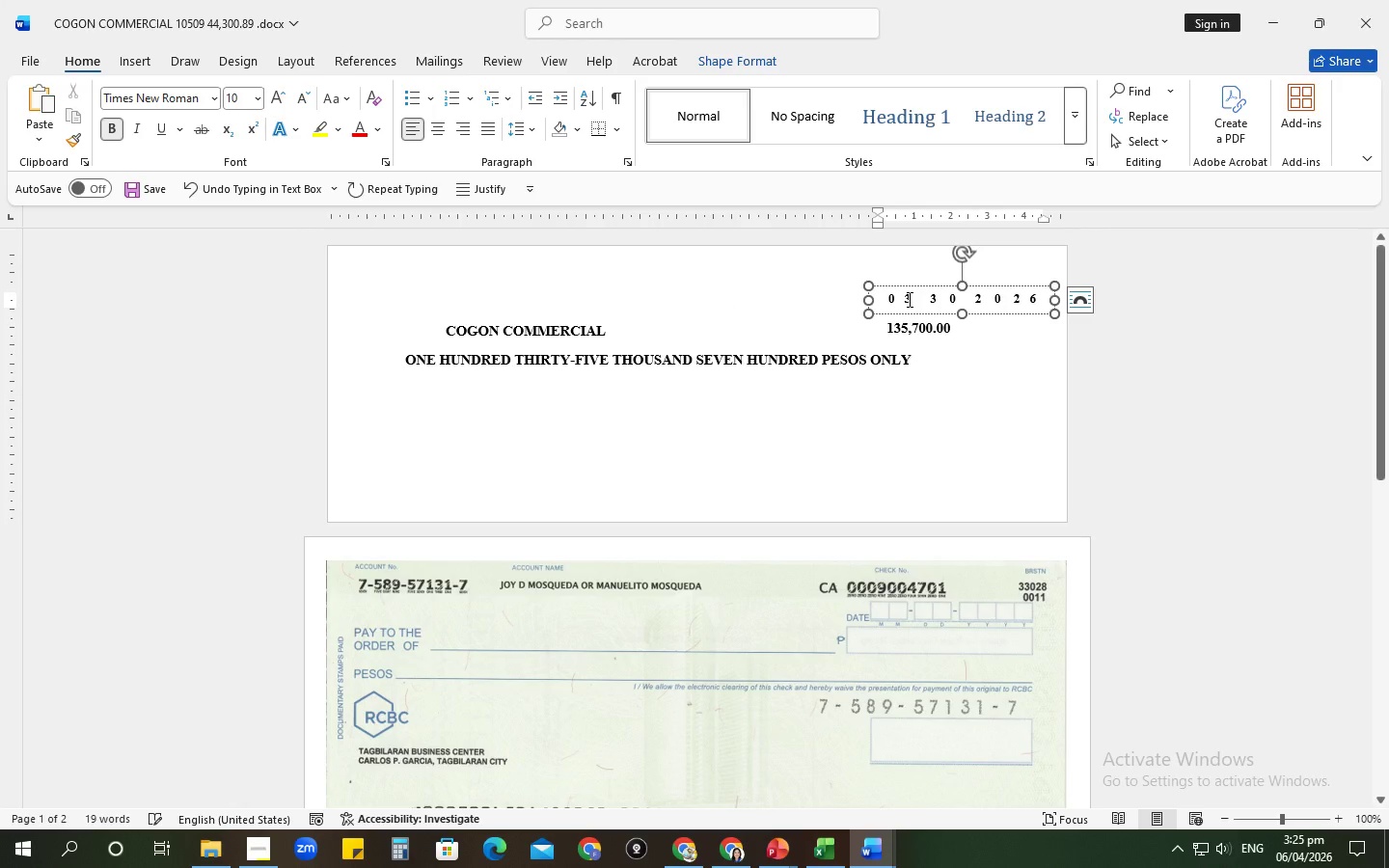 
key(Backspace)
 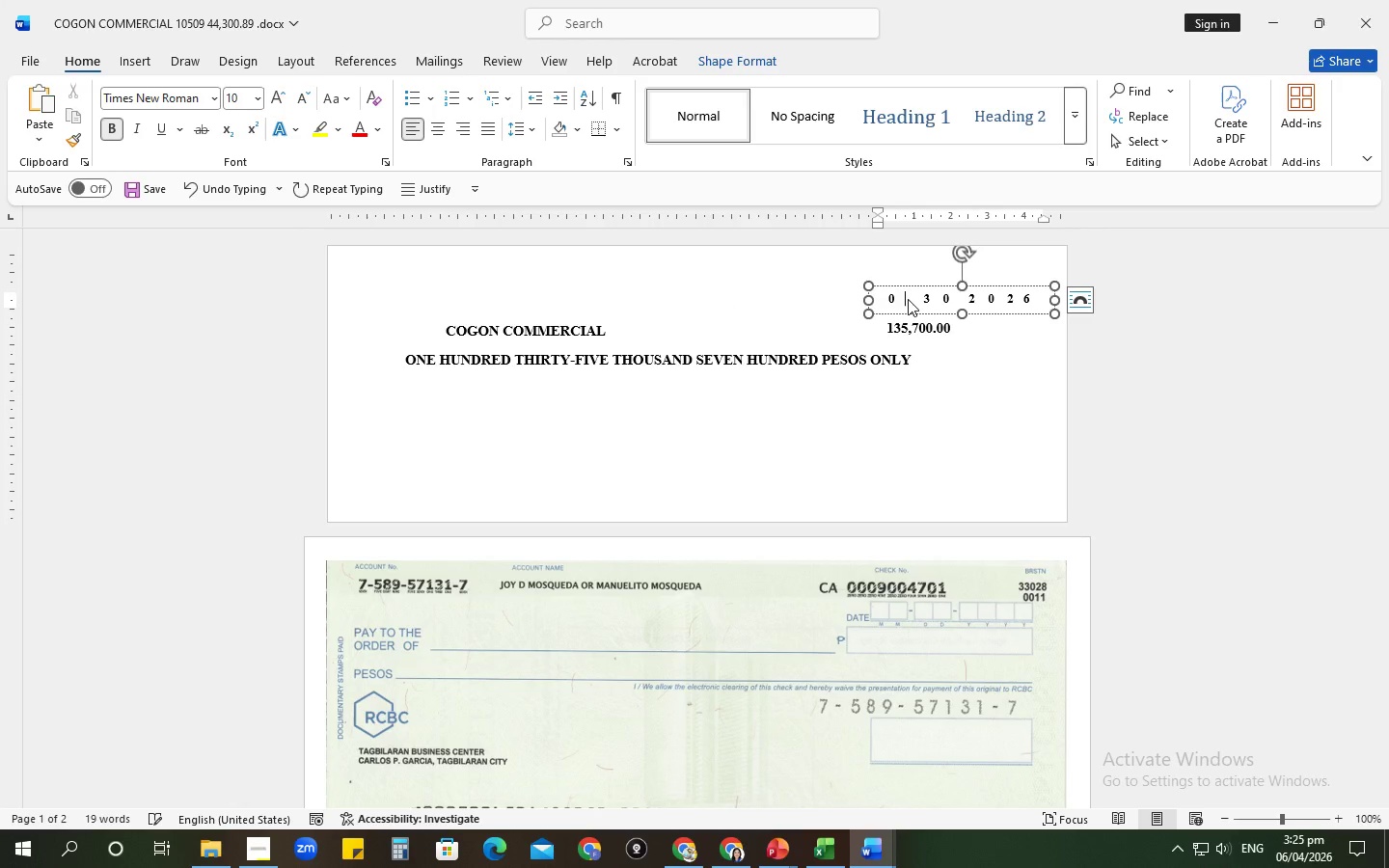 
key(Numpad4)
 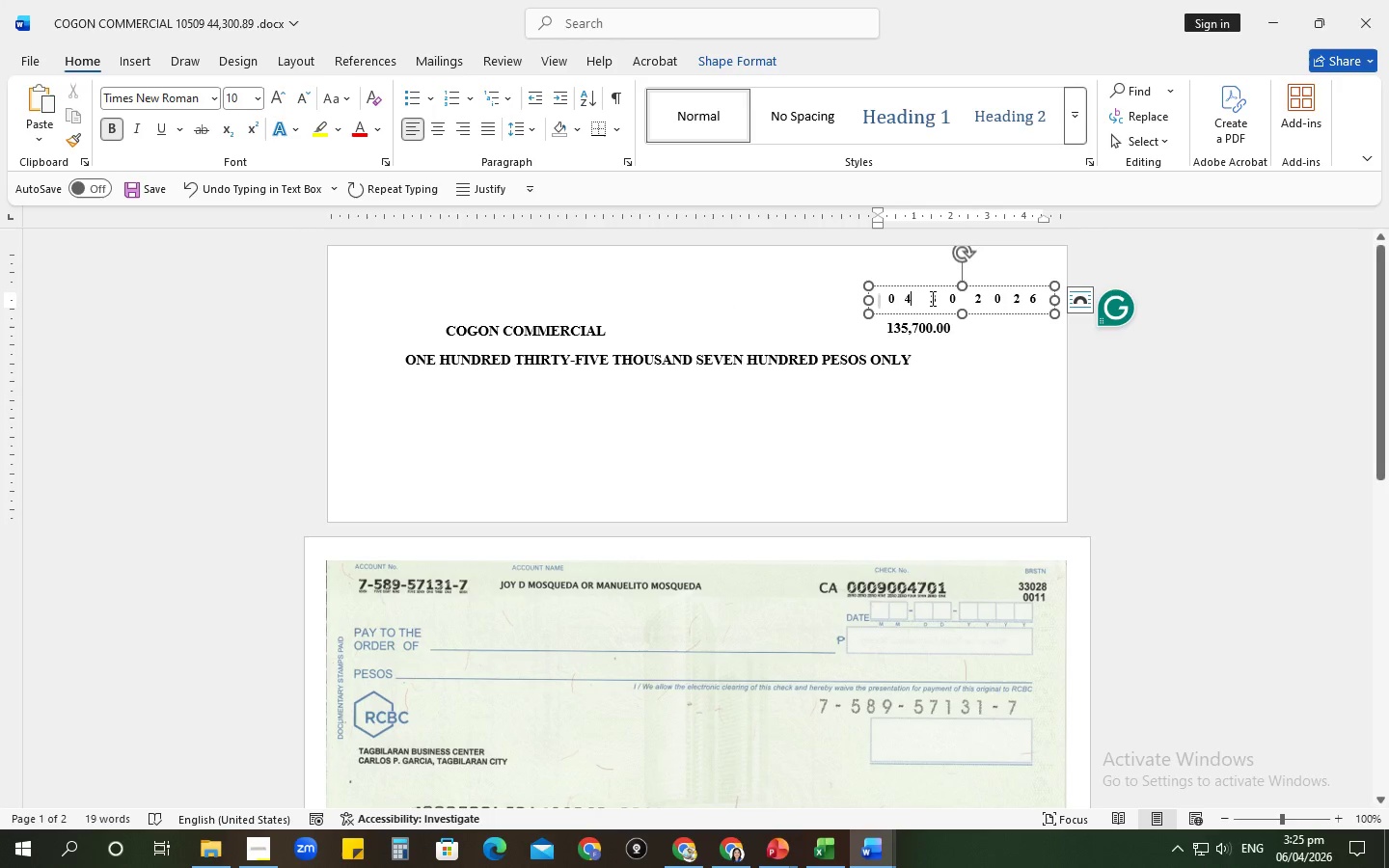 
left_click([934, 298])
 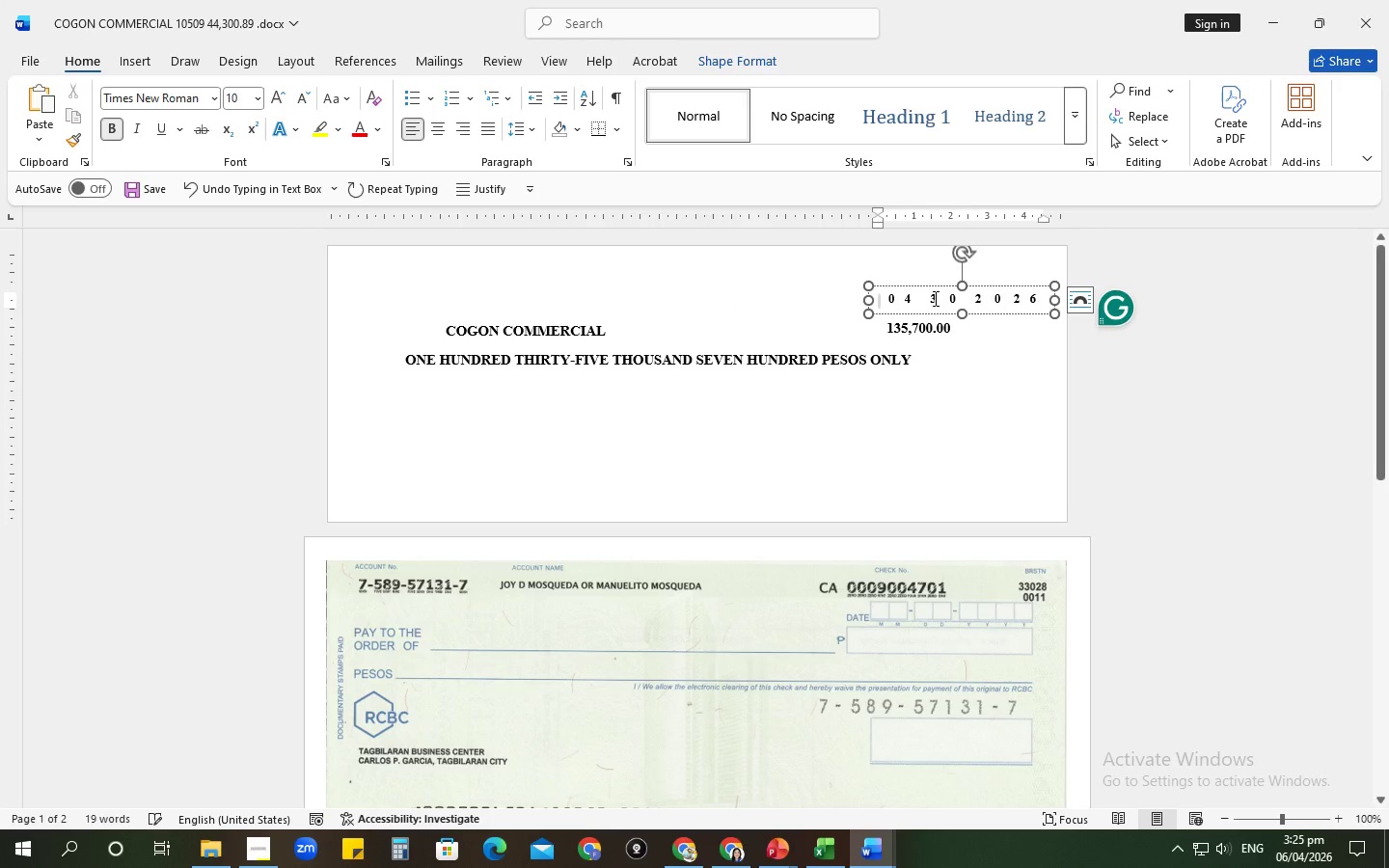 
key(Backspace)
 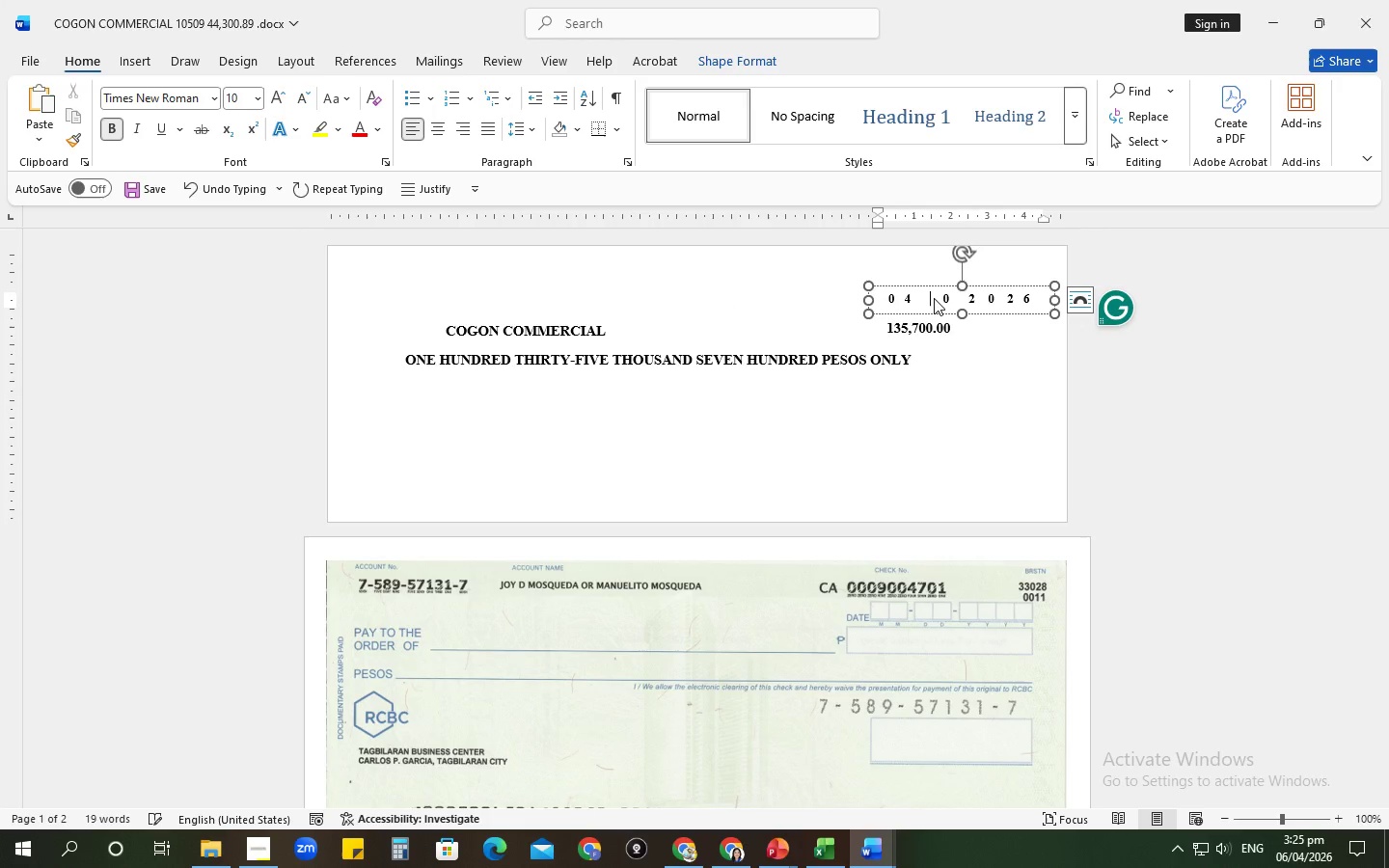 
key(Numpad1)
 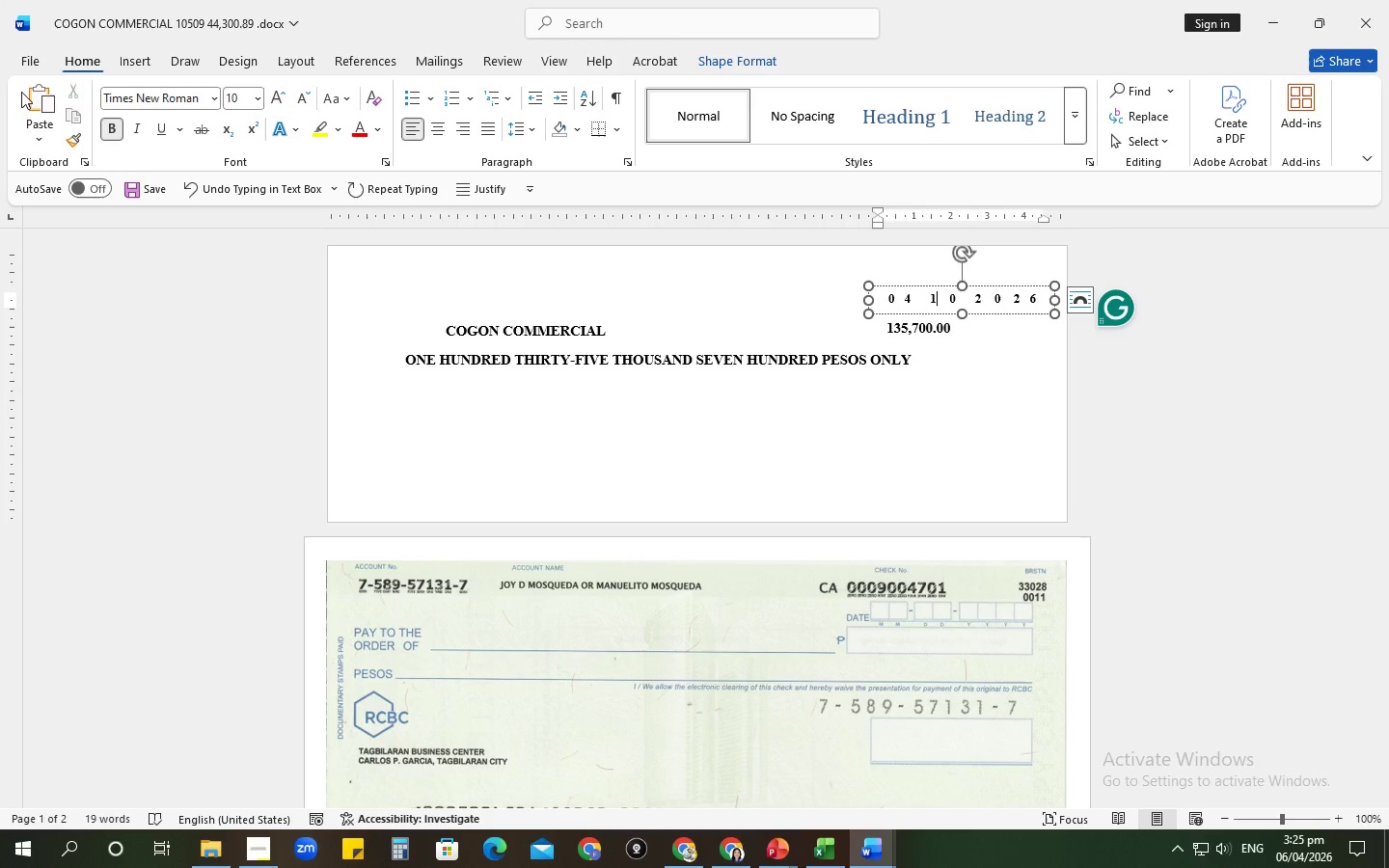 
left_click([21, 60])
 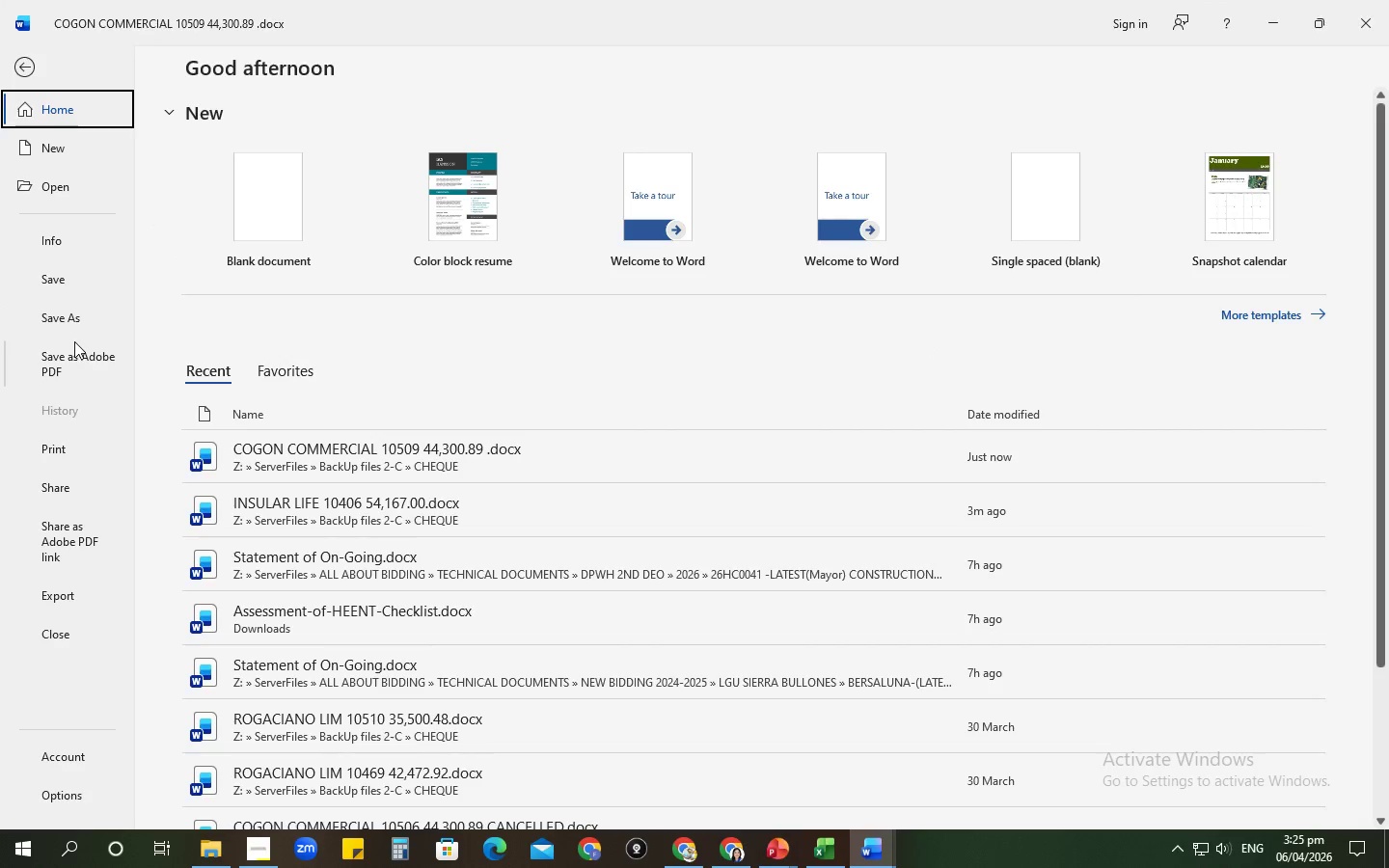 
left_click([71, 320])
 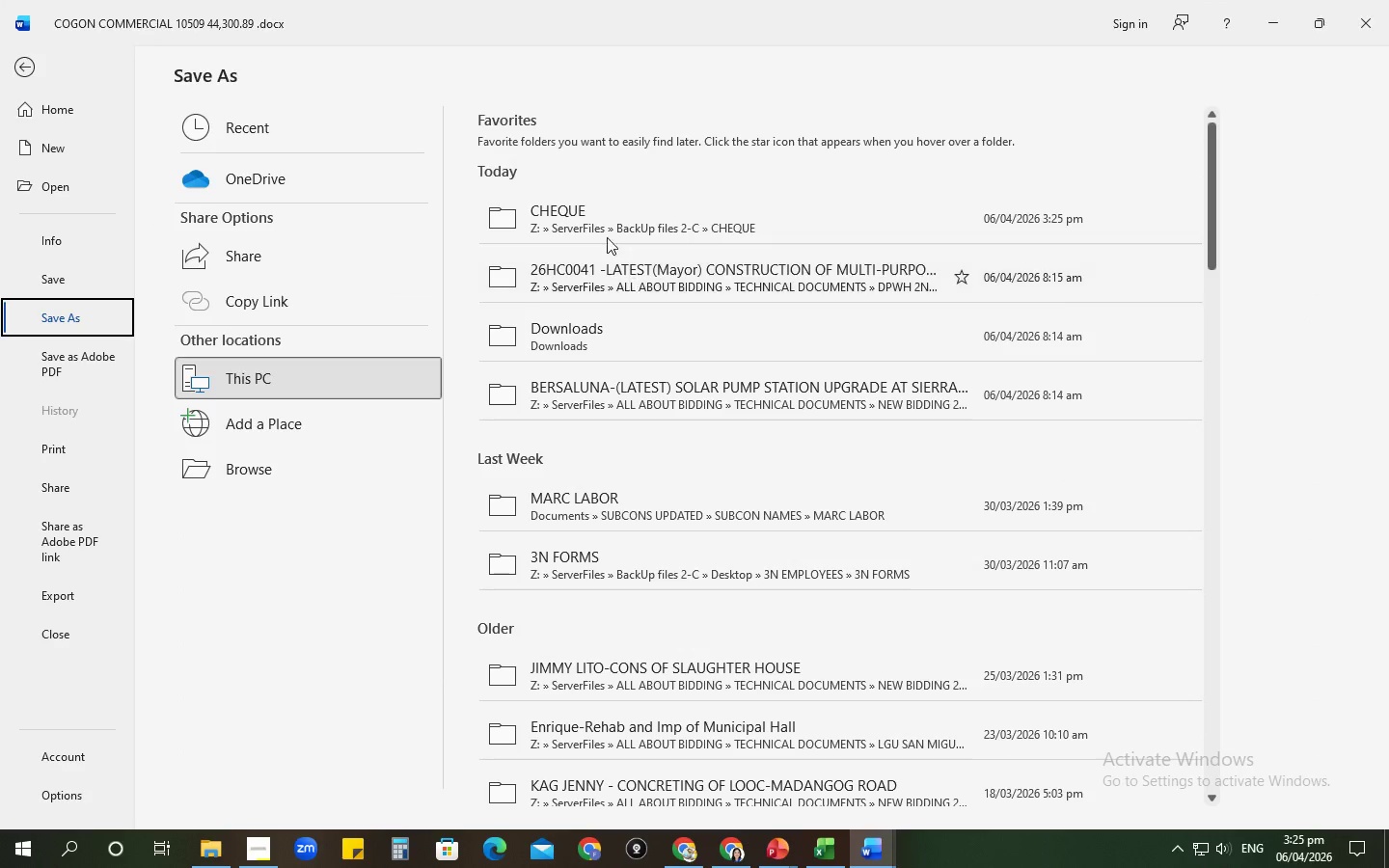 
left_click([586, 208])
 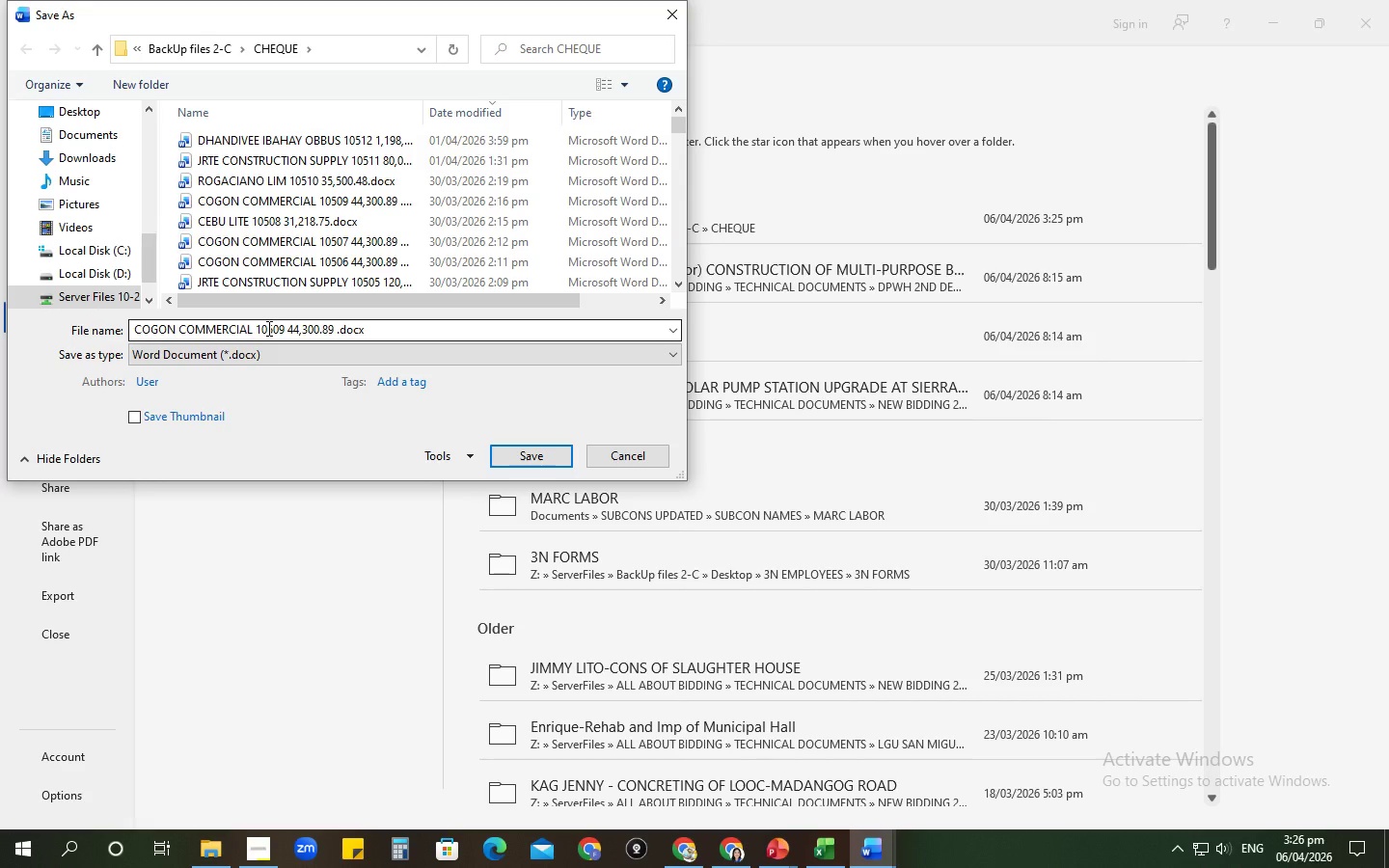 
wait(7.09)
 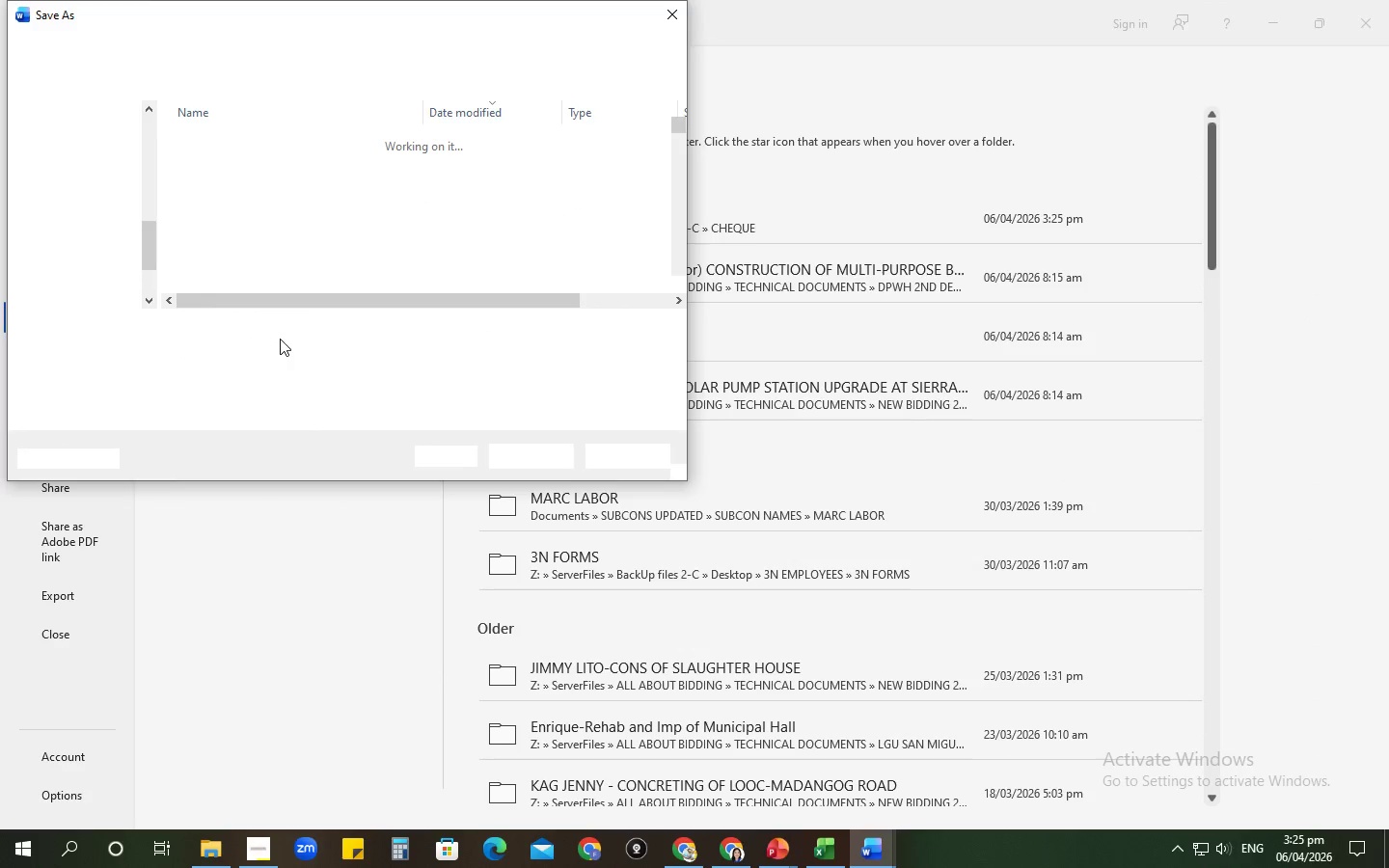 
left_click_drag(start_coordinate=[267, 328], to_coordinate=[281, 330])
 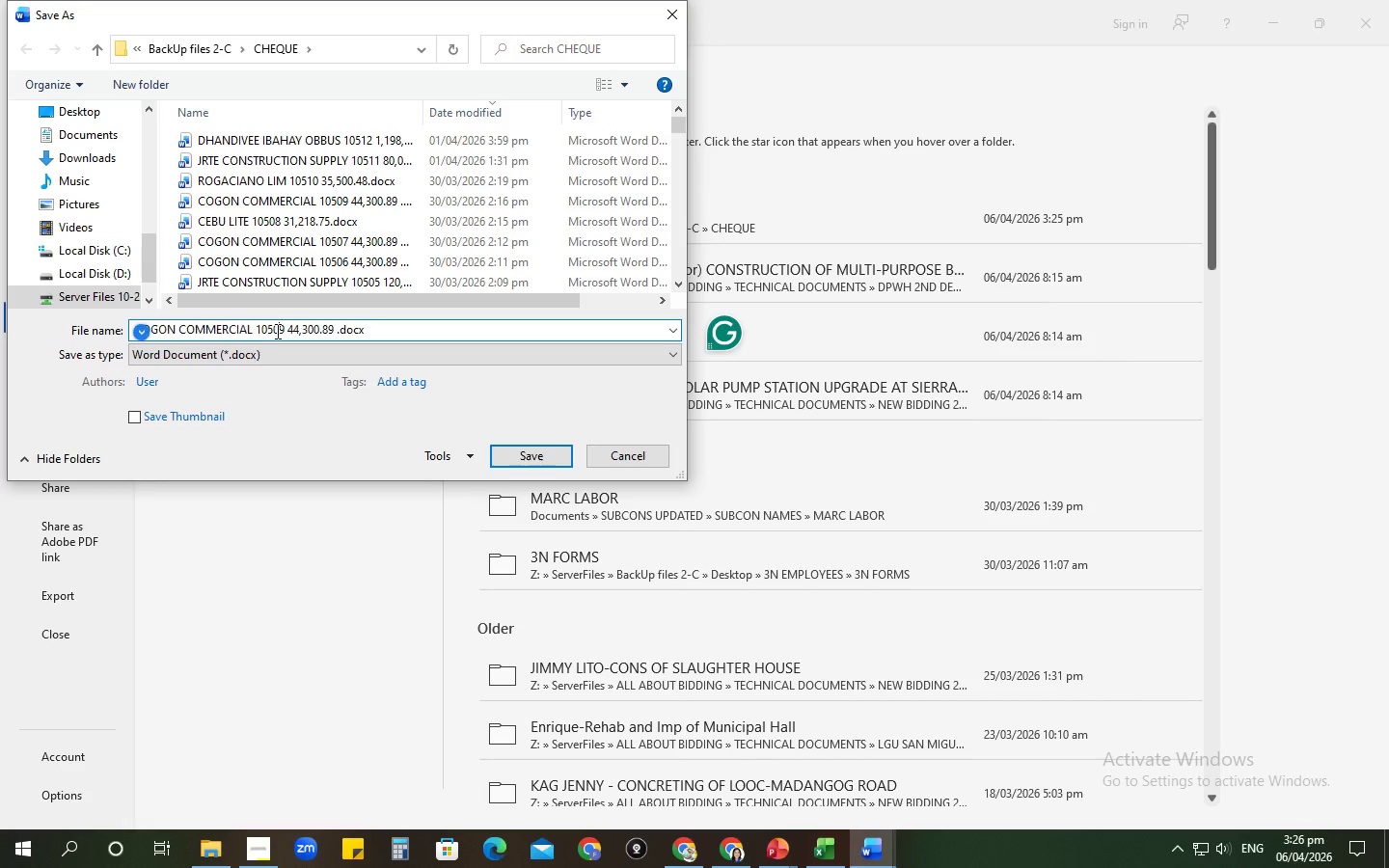 
left_click([276, 331])
 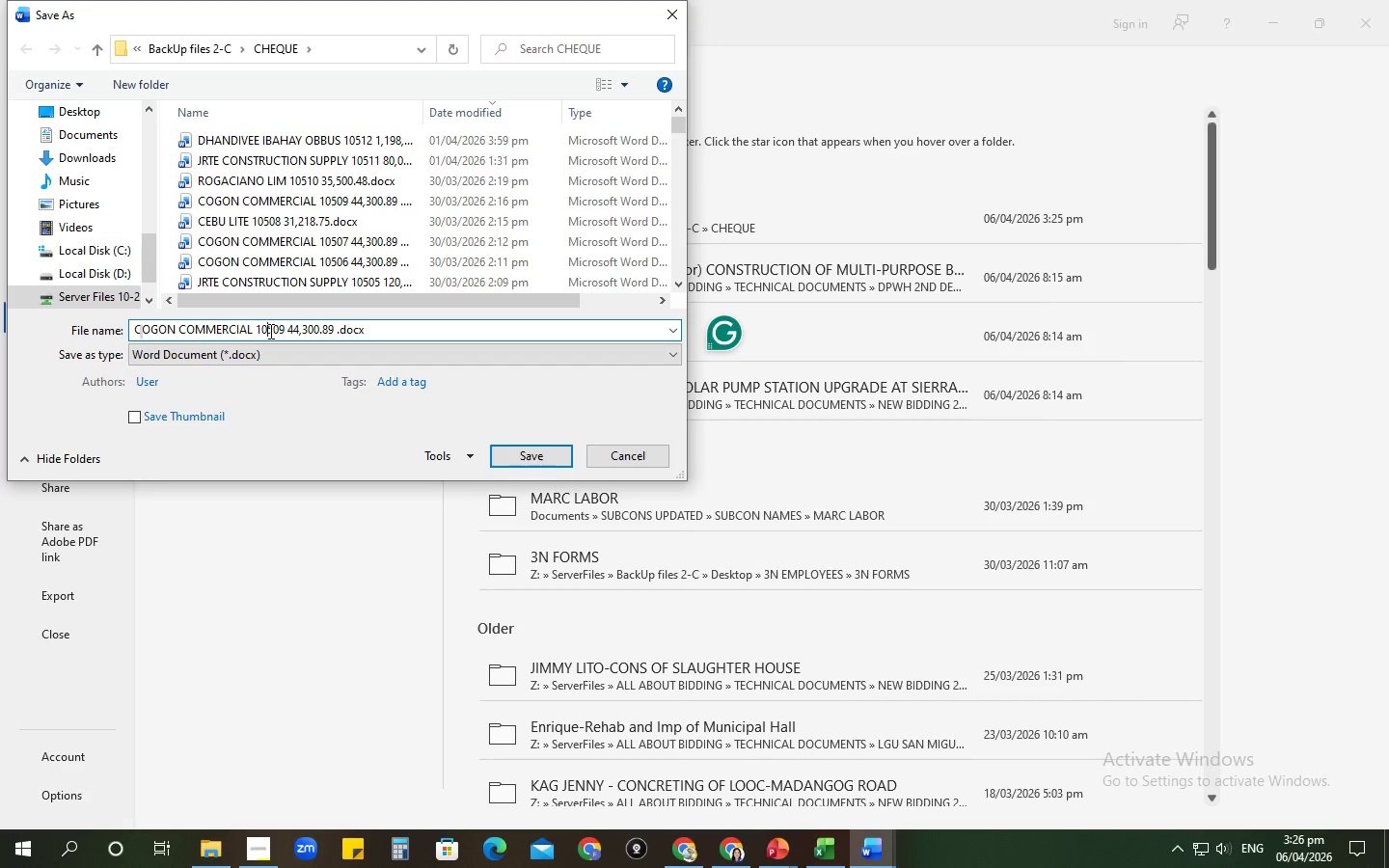 
left_click_drag(start_coordinate=[269, 331], to_coordinate=[337, 332])
 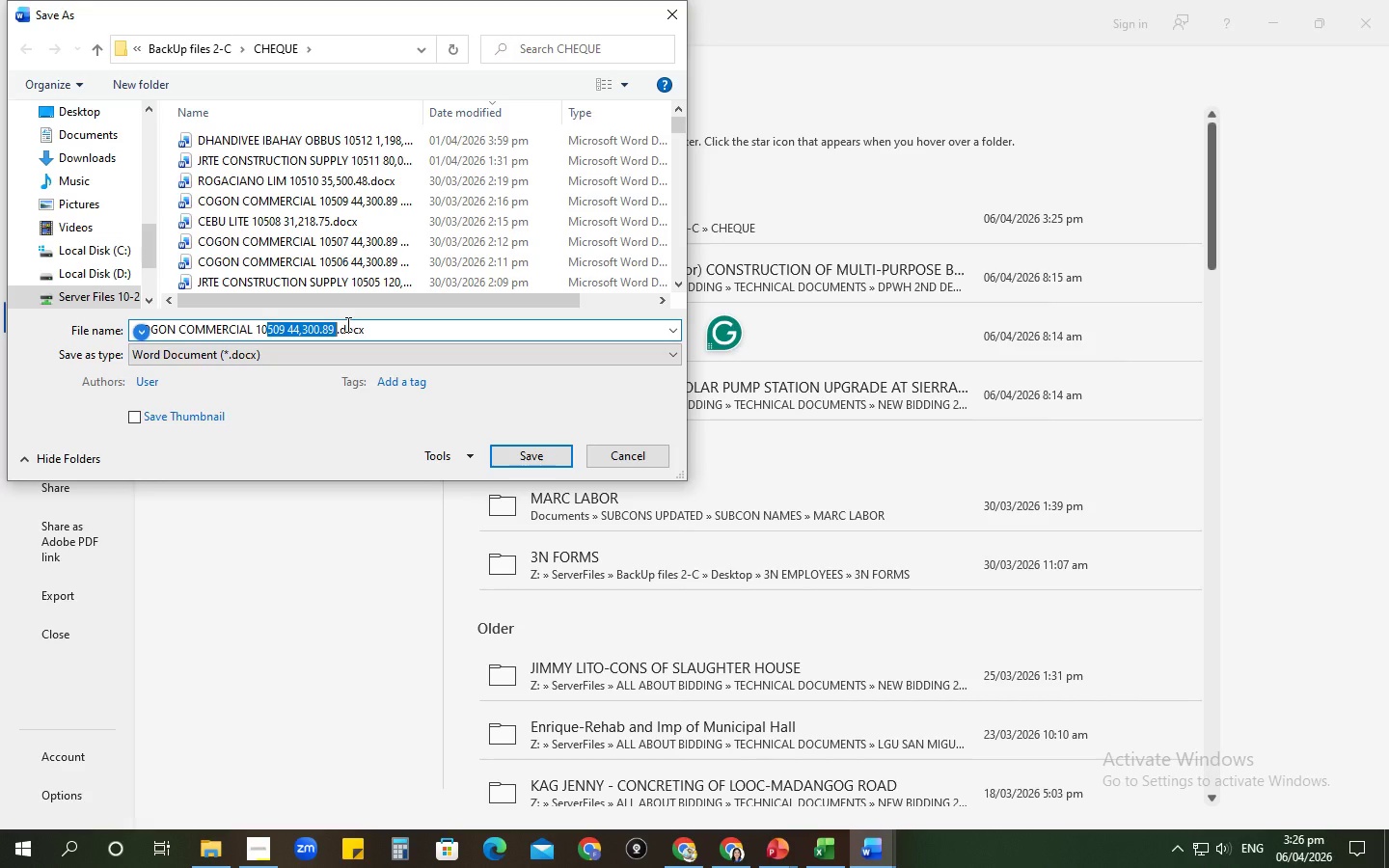 
key(Numpad5)
 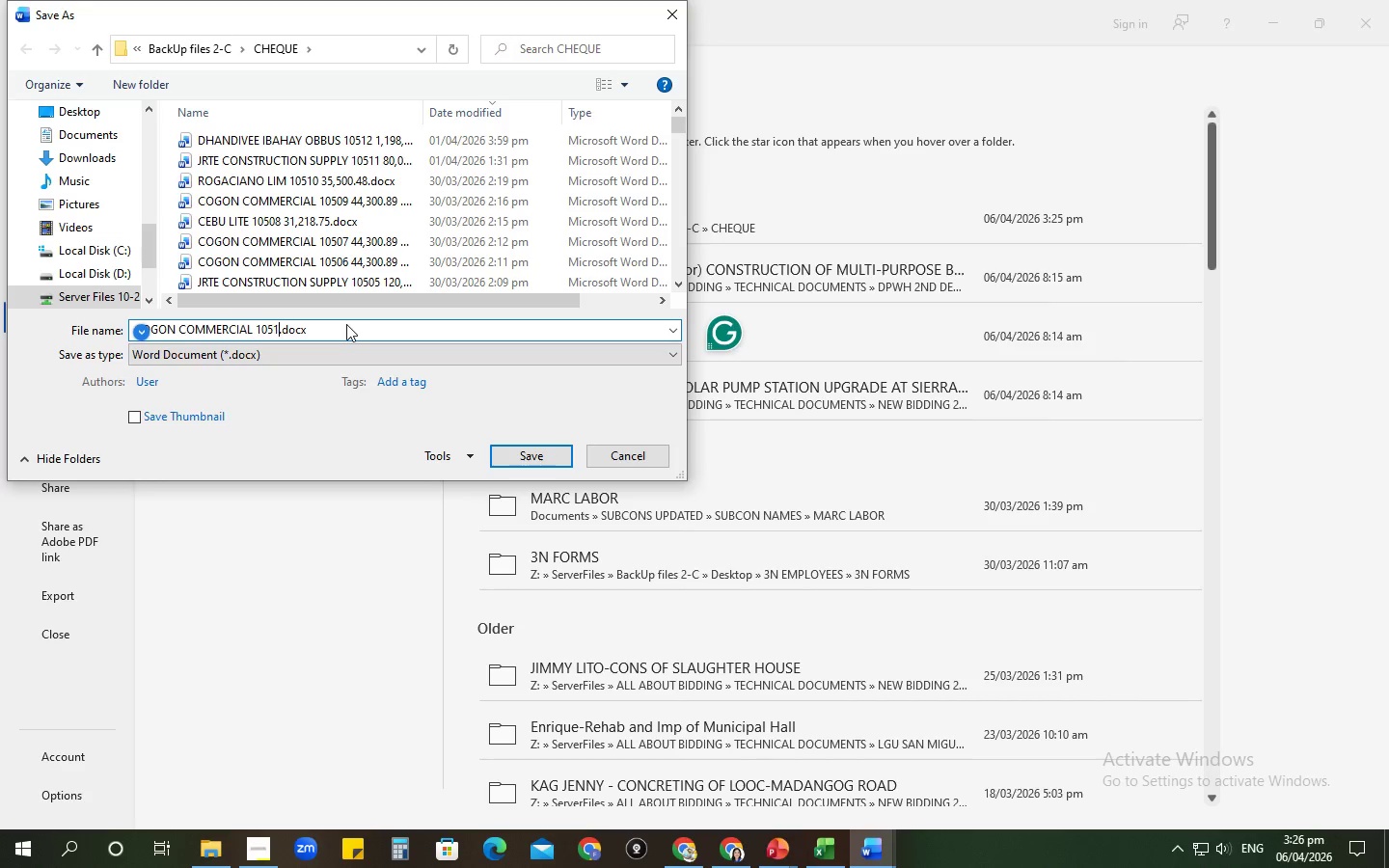 
key(Numpad1)
 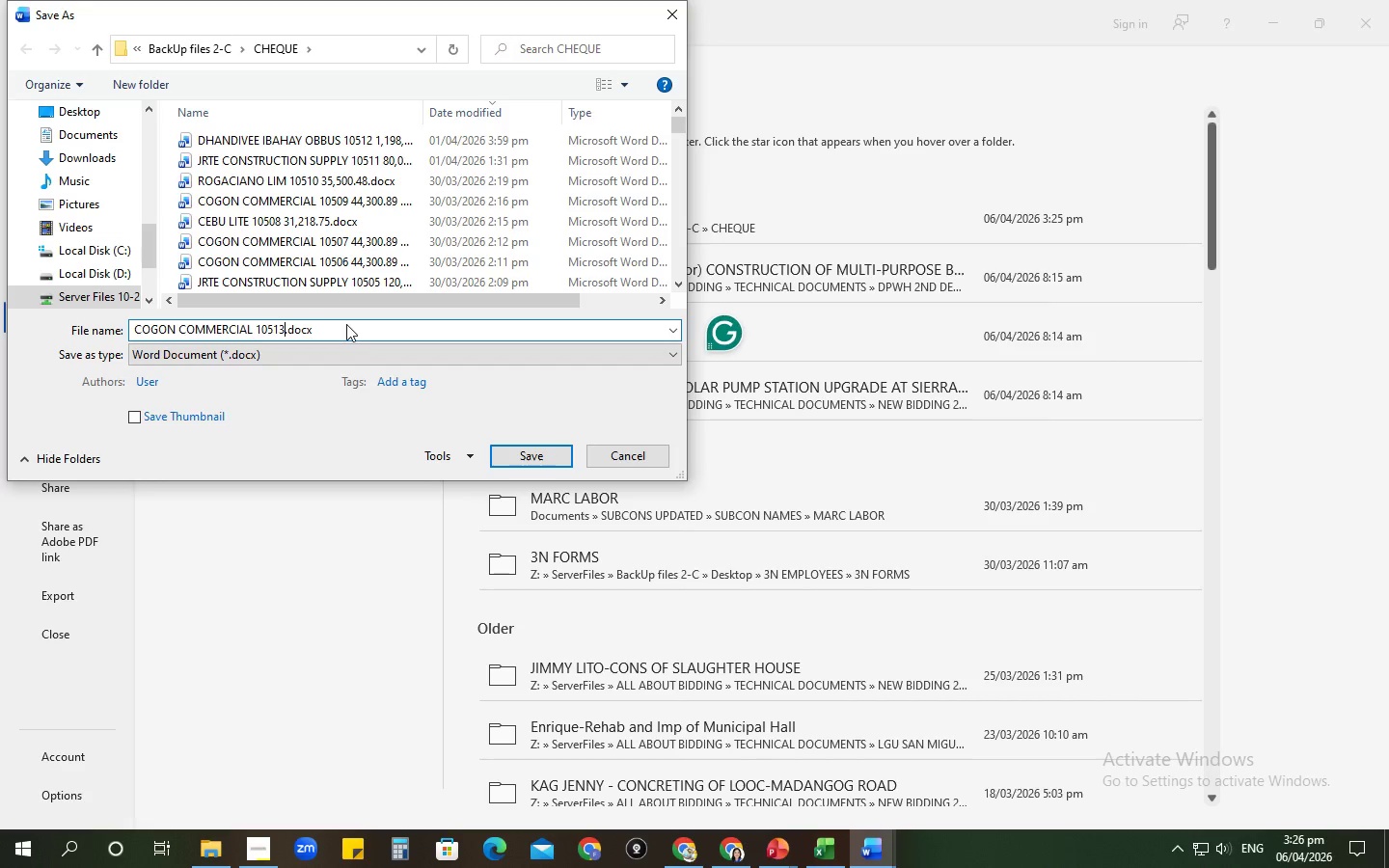 
key(Numpad3)
 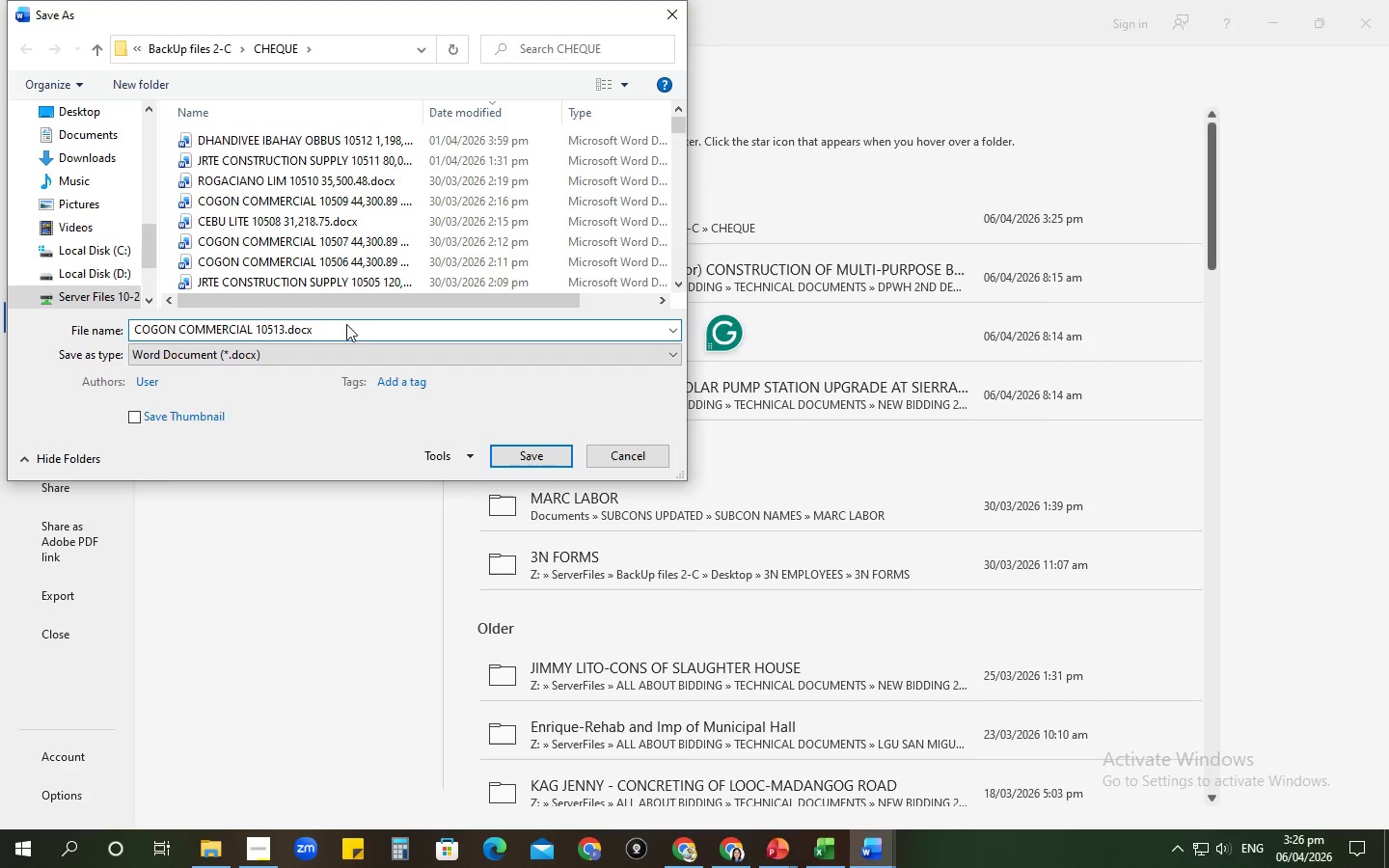 
key(Space)
 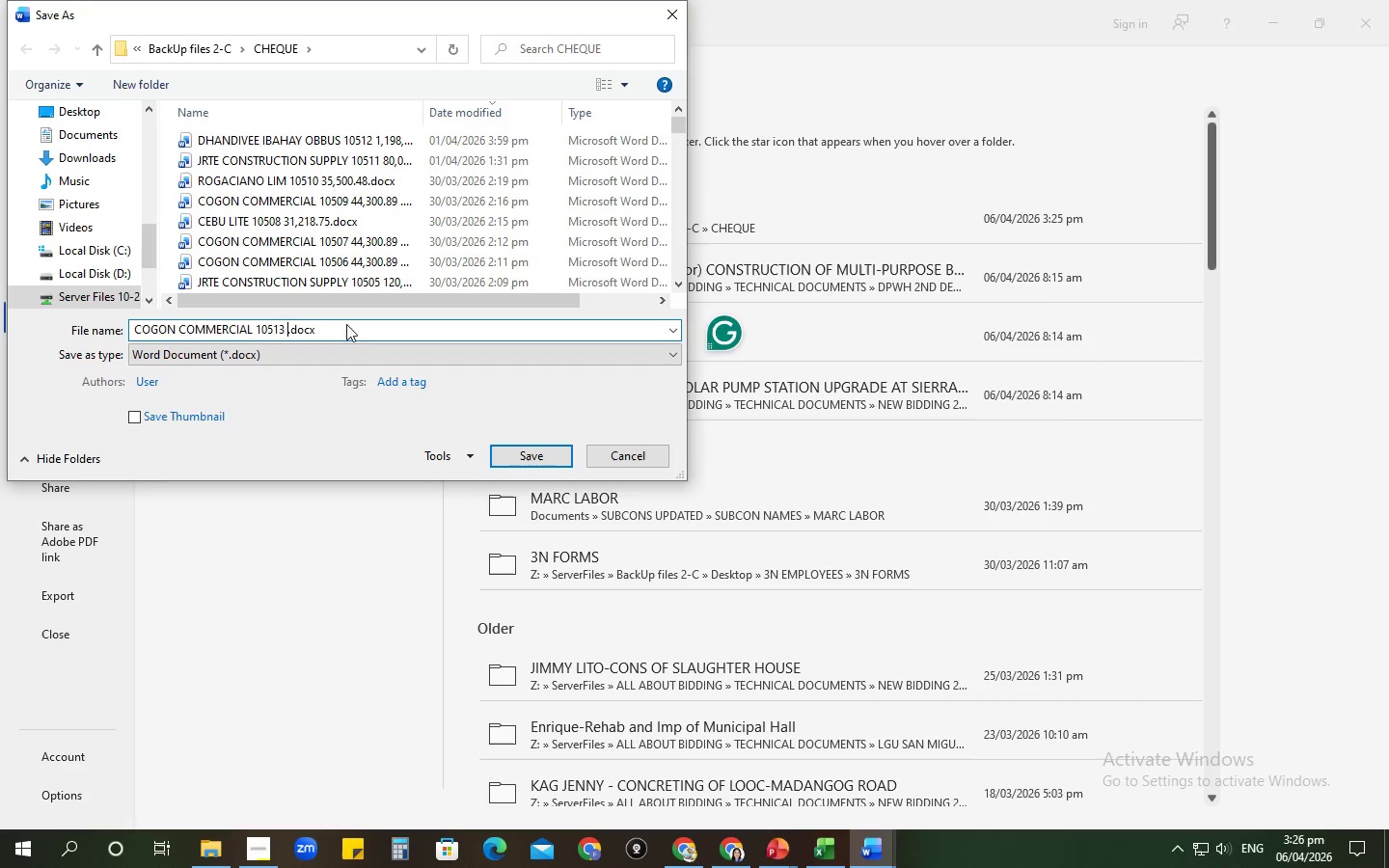 
key(Numpad1)
 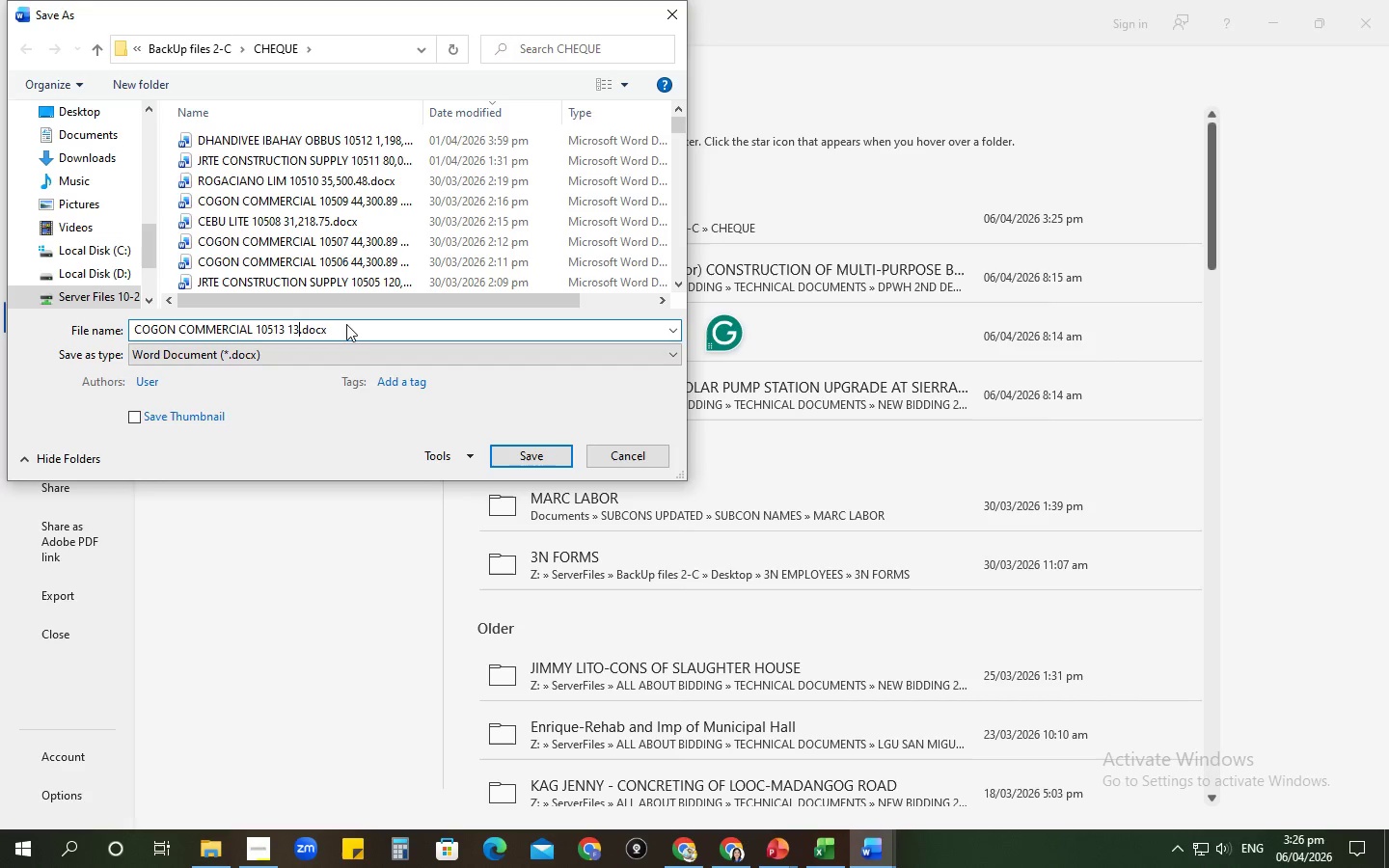 
key(Numpad3)
 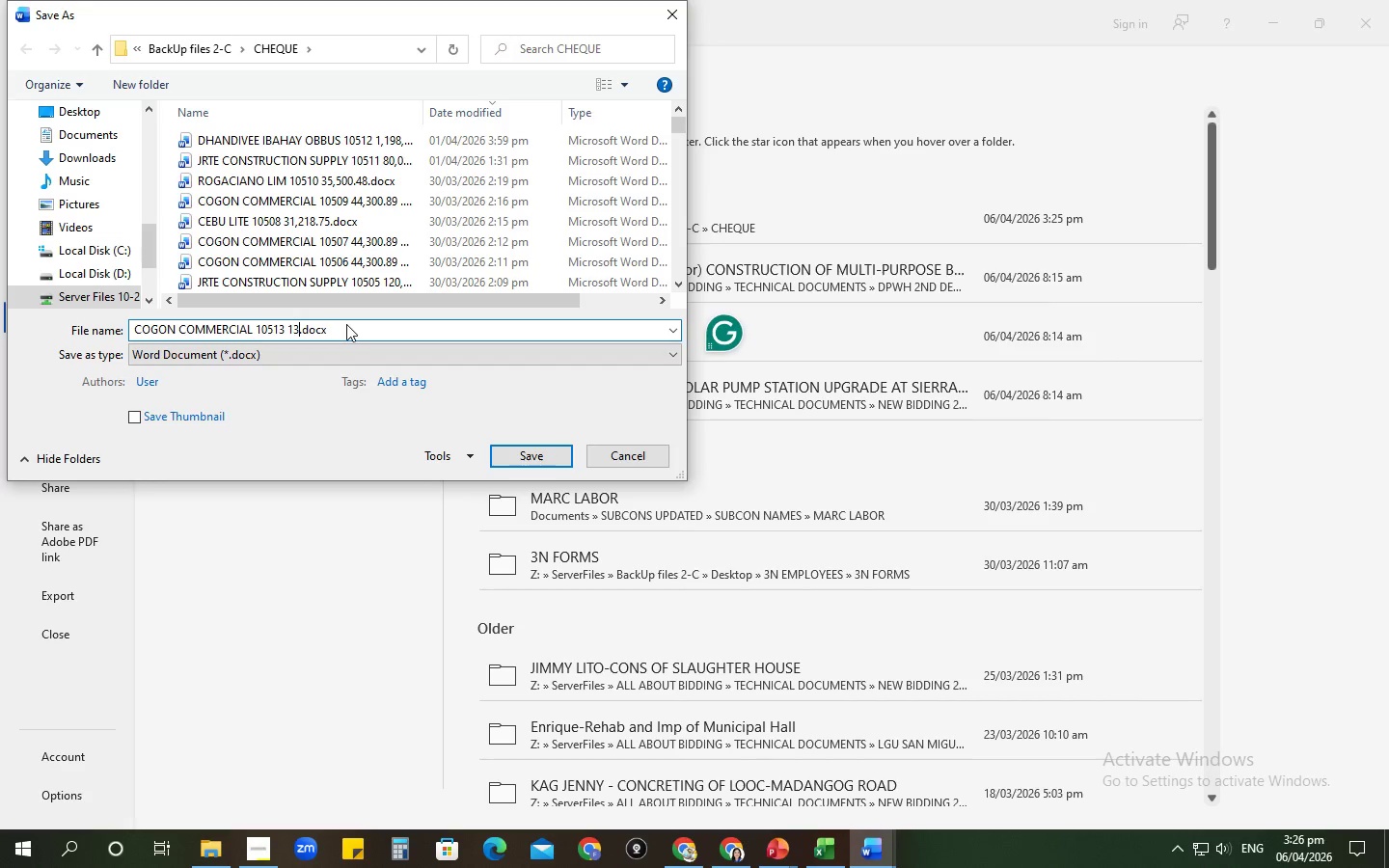 
key(Numpad5)
 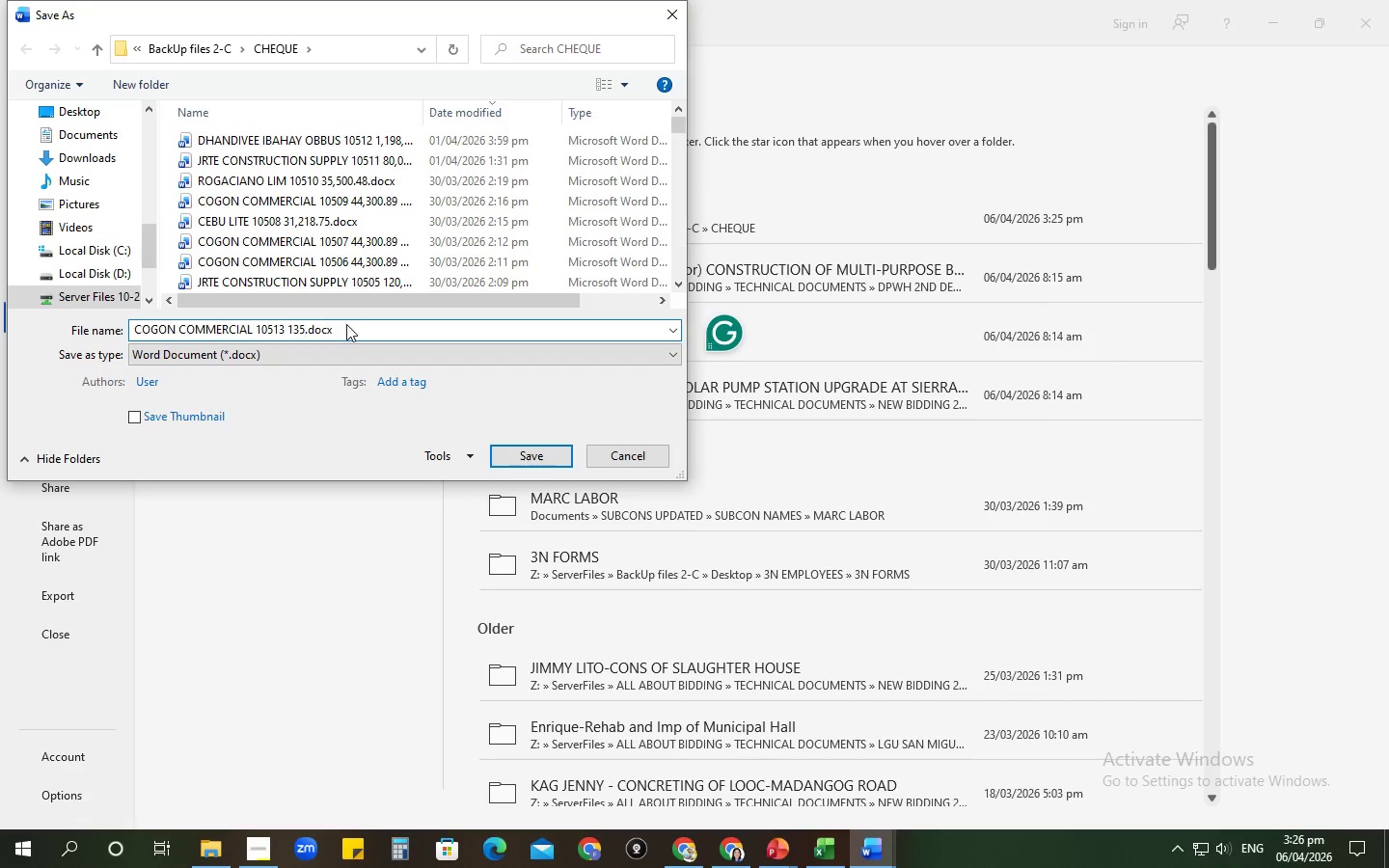 
key(Comma)
 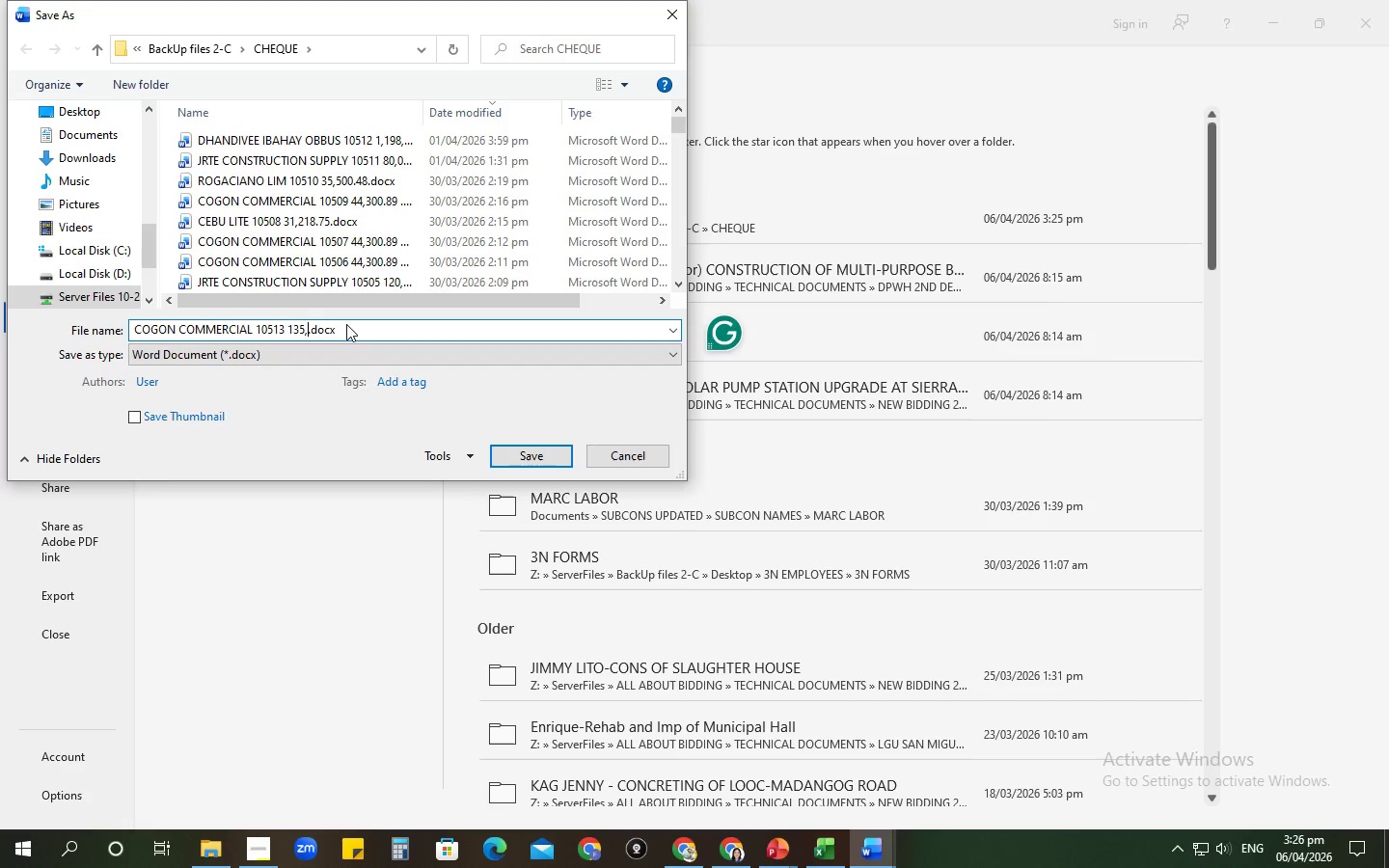 
key(Numpad7)
 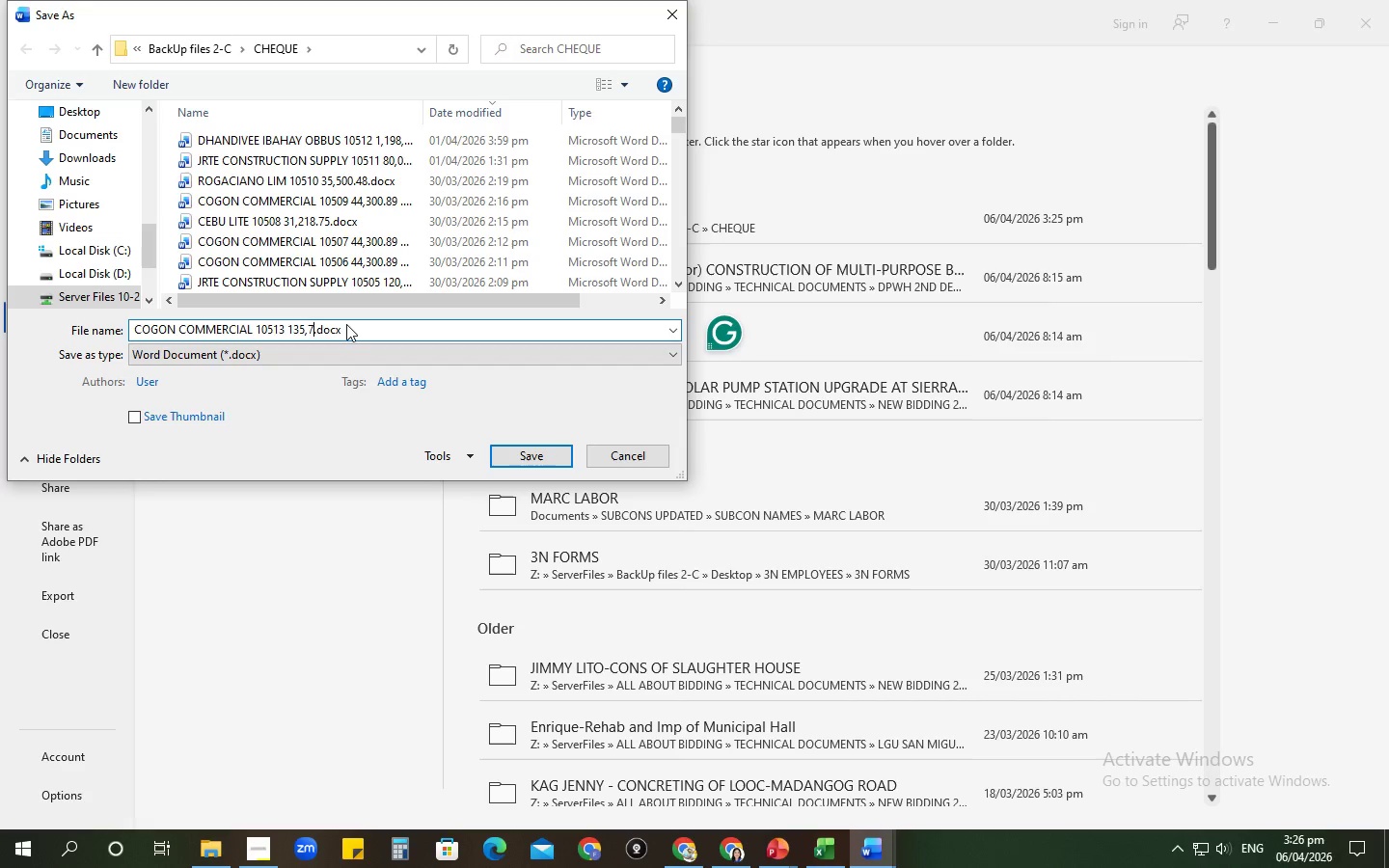 
key(Numpad0)
 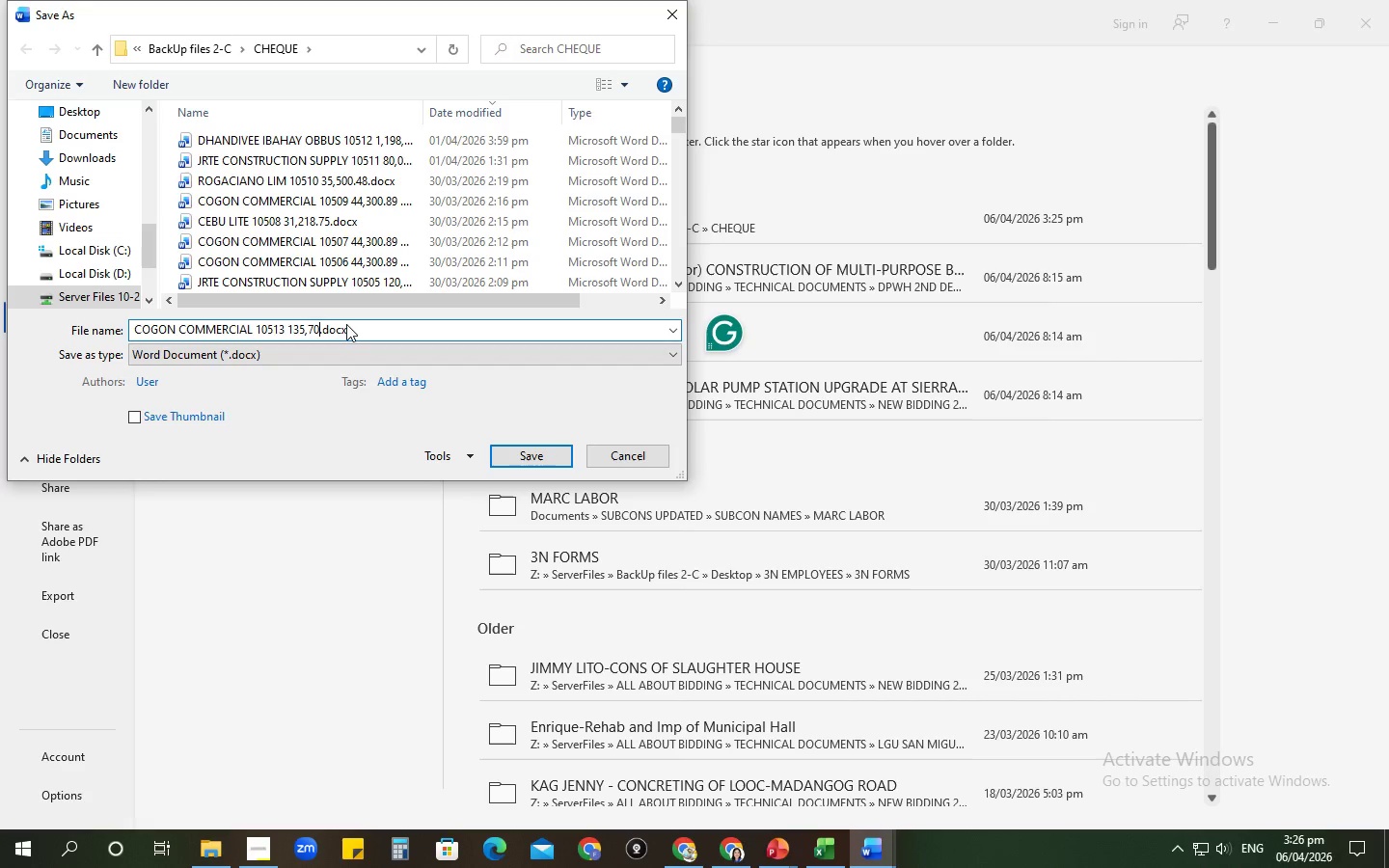 
key(Numpad0)
 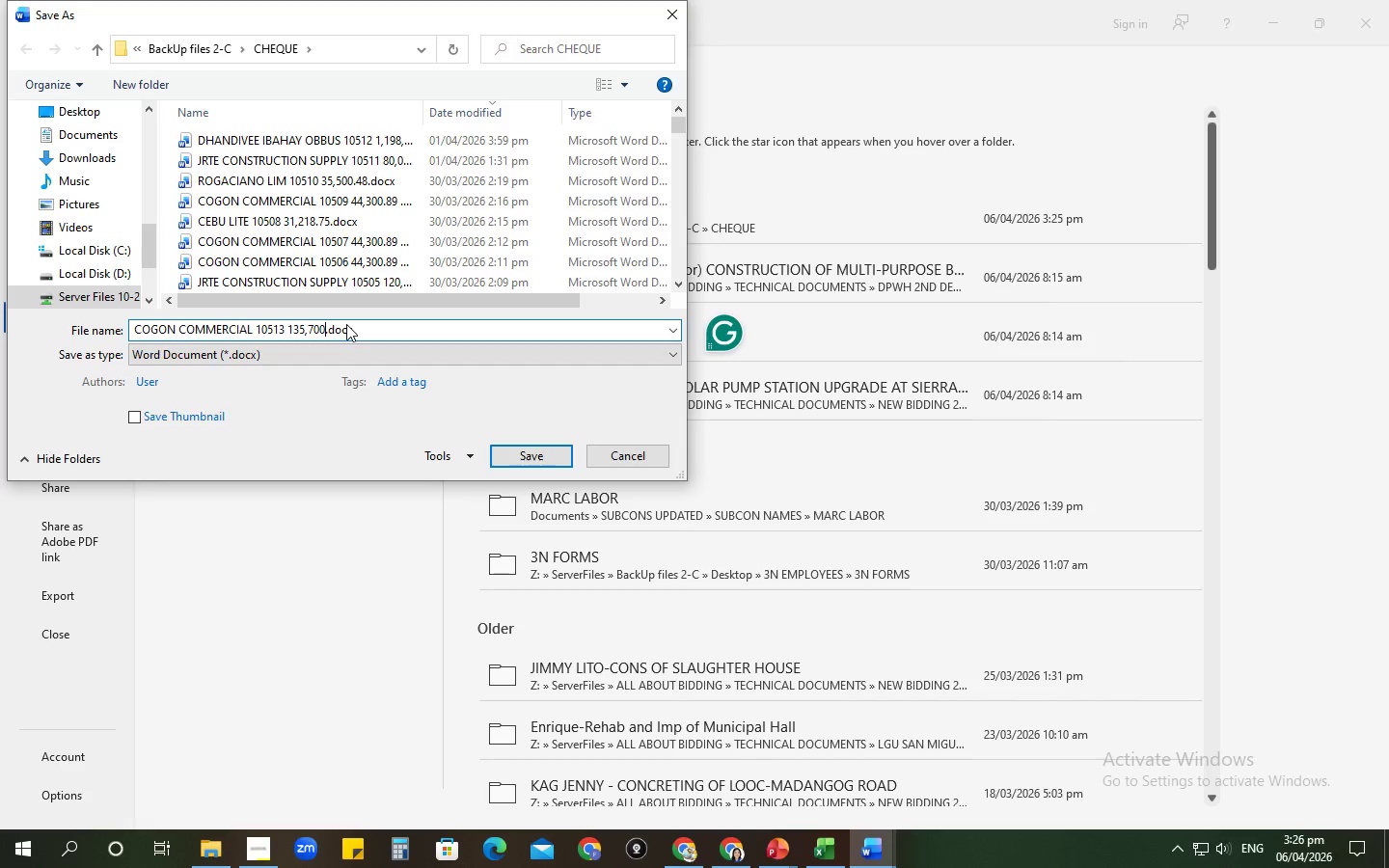 
key(NumpadDecimal)
 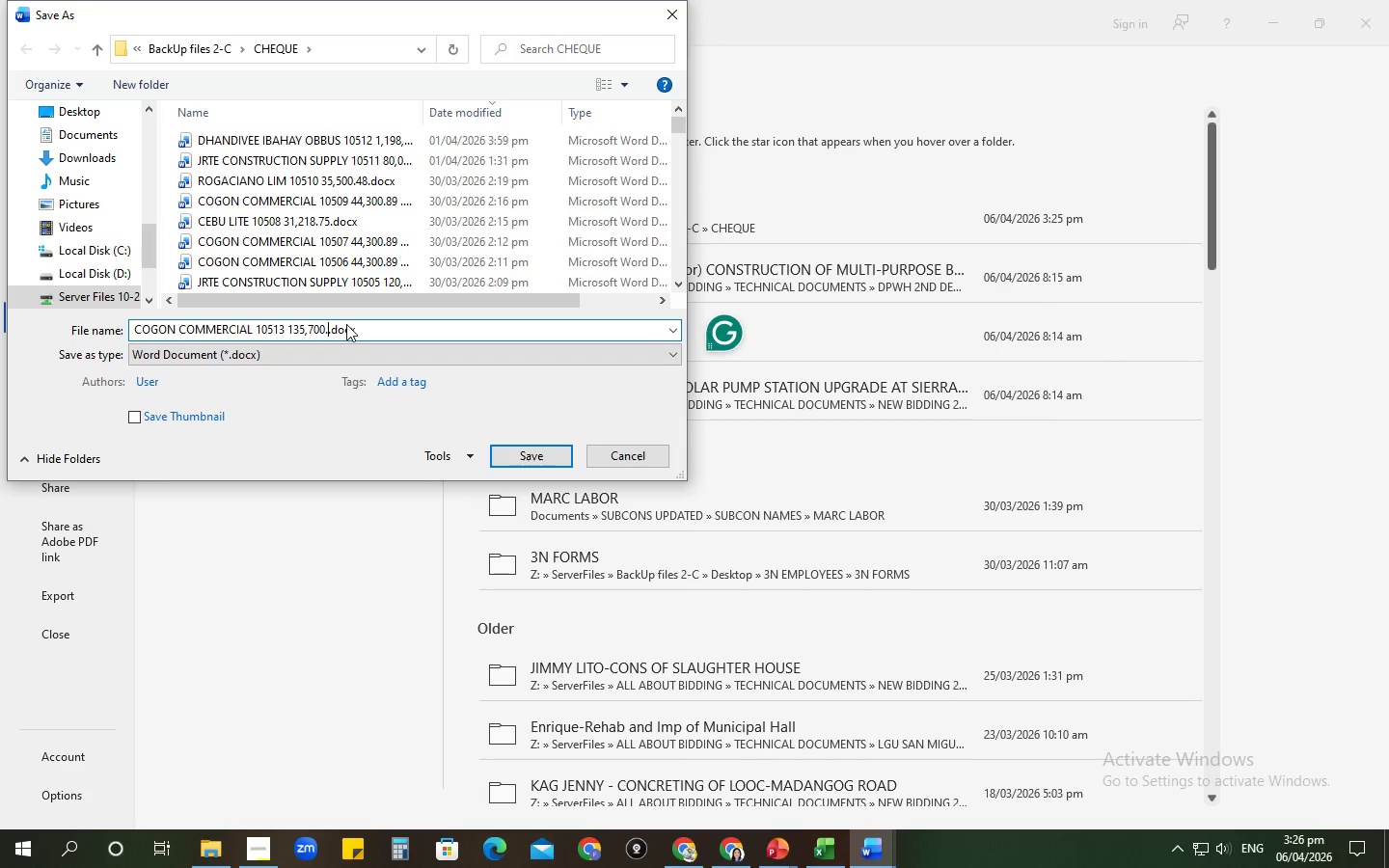 
key(Numpad0)
 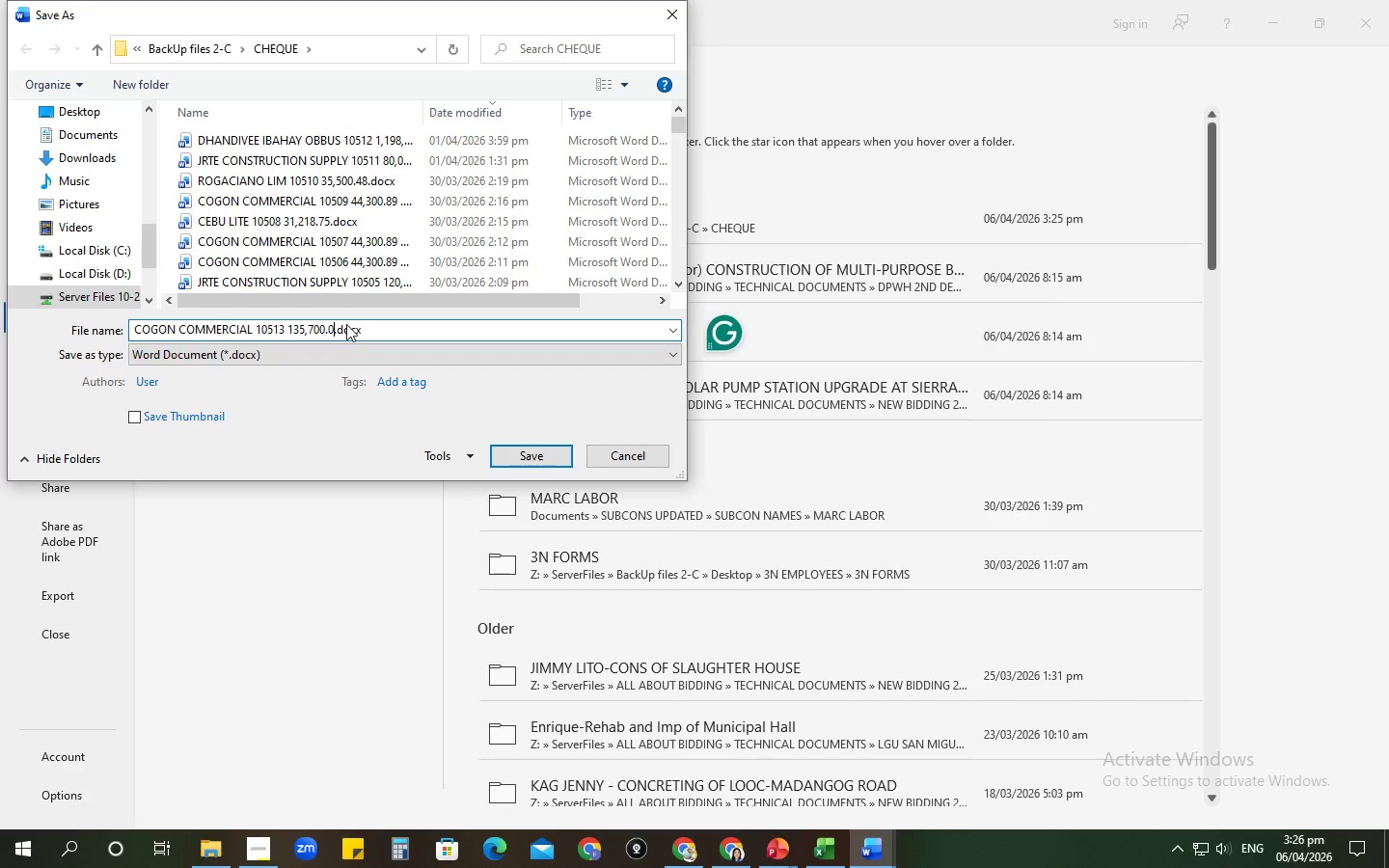 
key(Numpad0)
 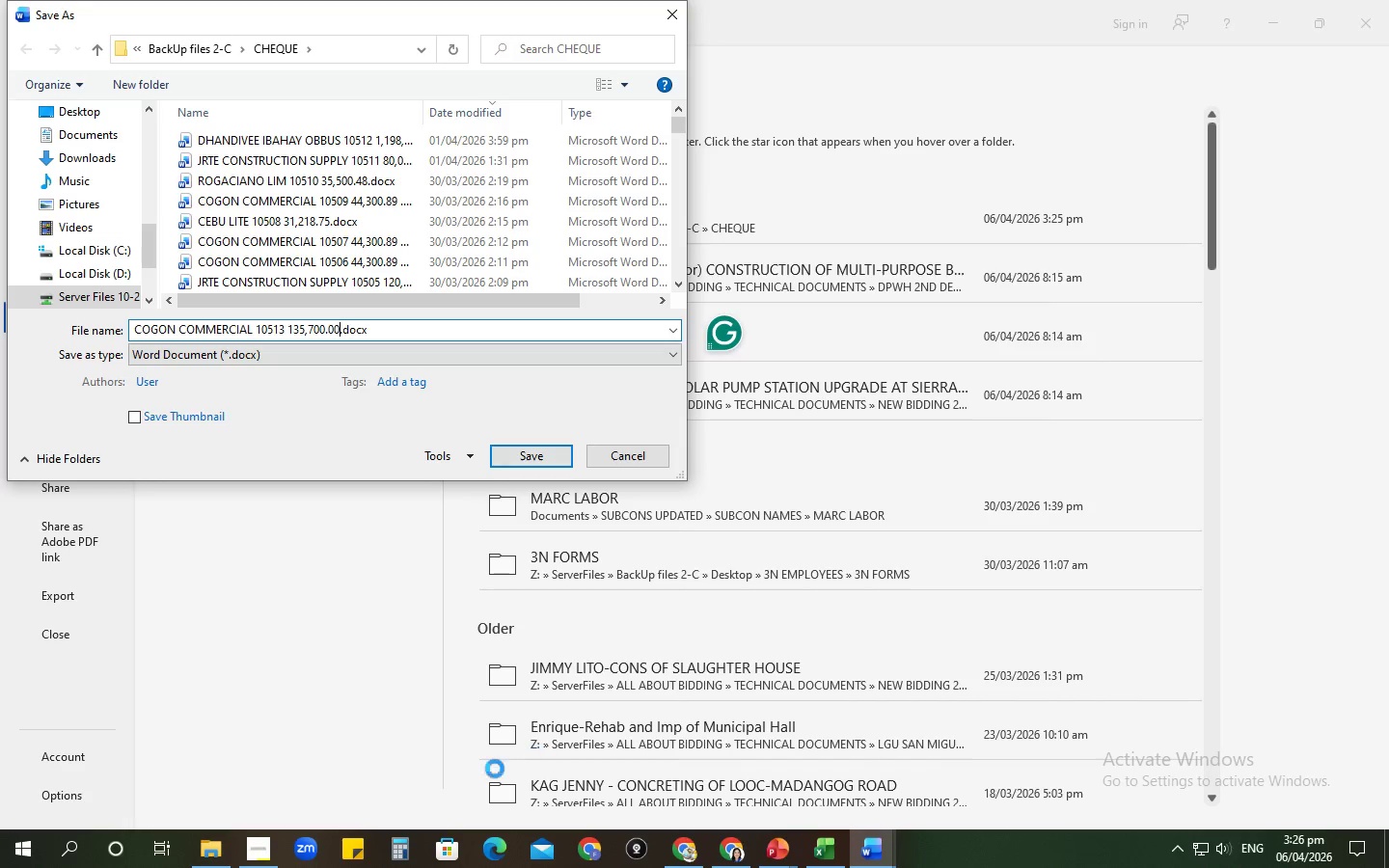 
left_click([391, 854])
 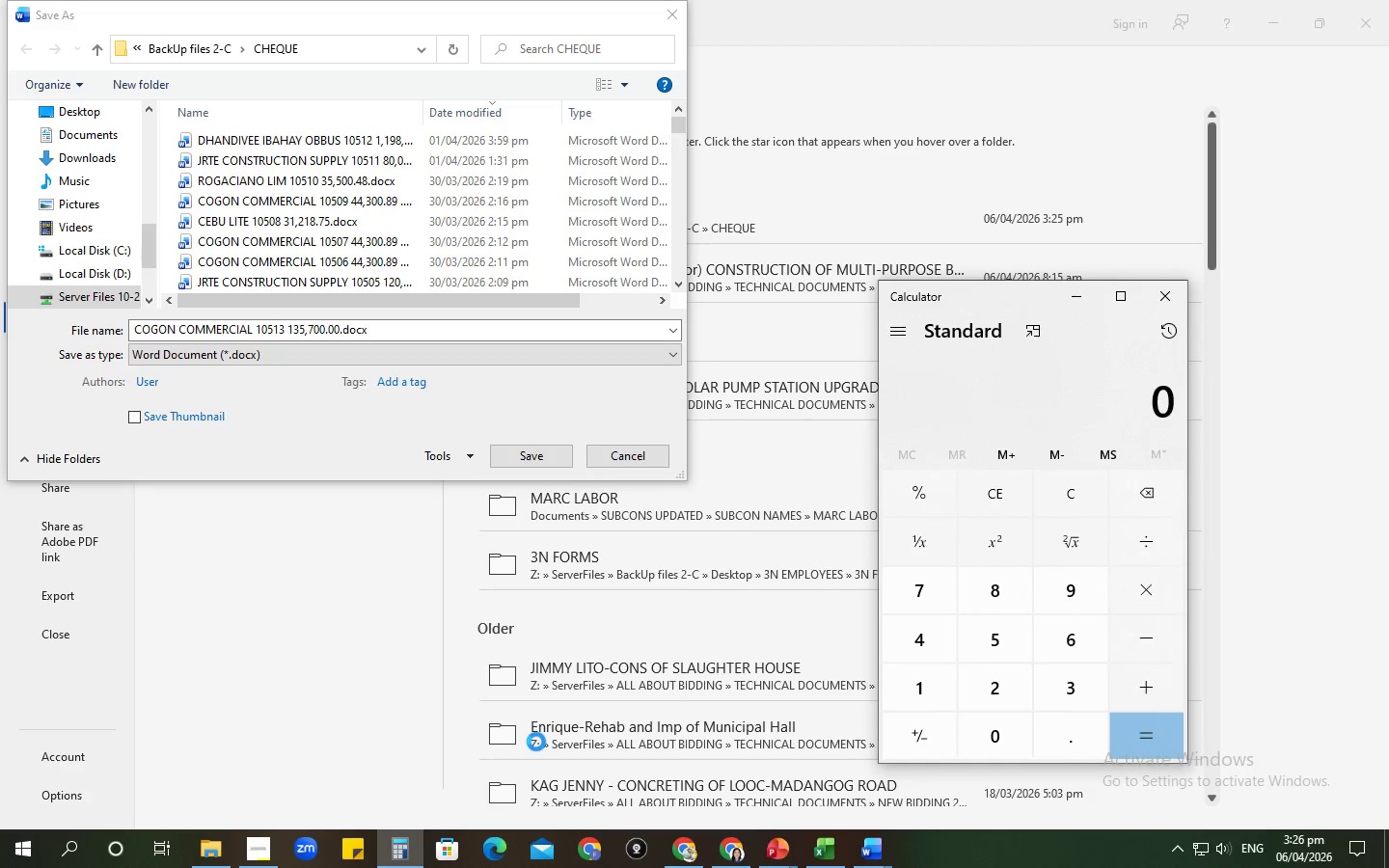 
key(Numpad5)
 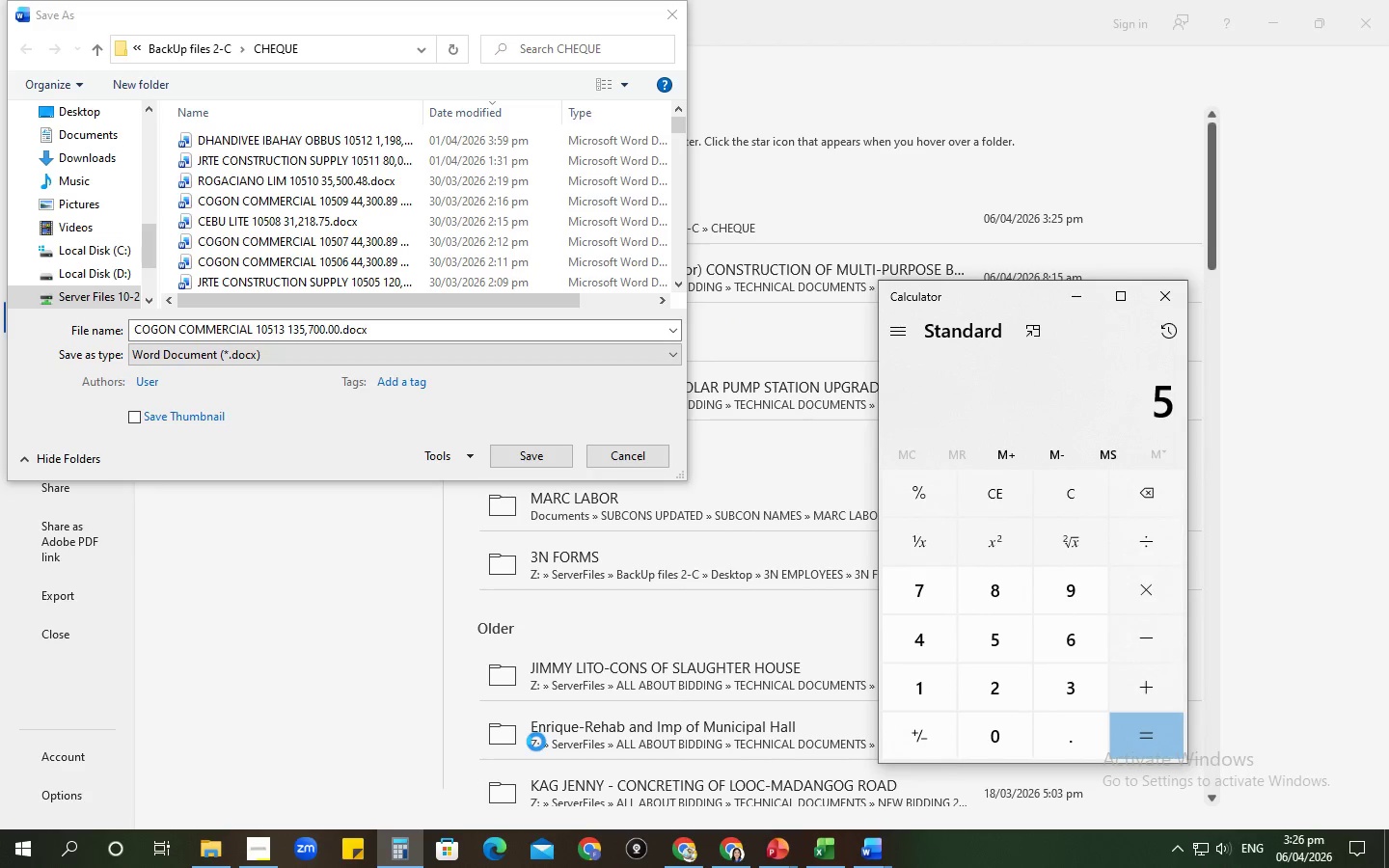 
key(Numpad0)
 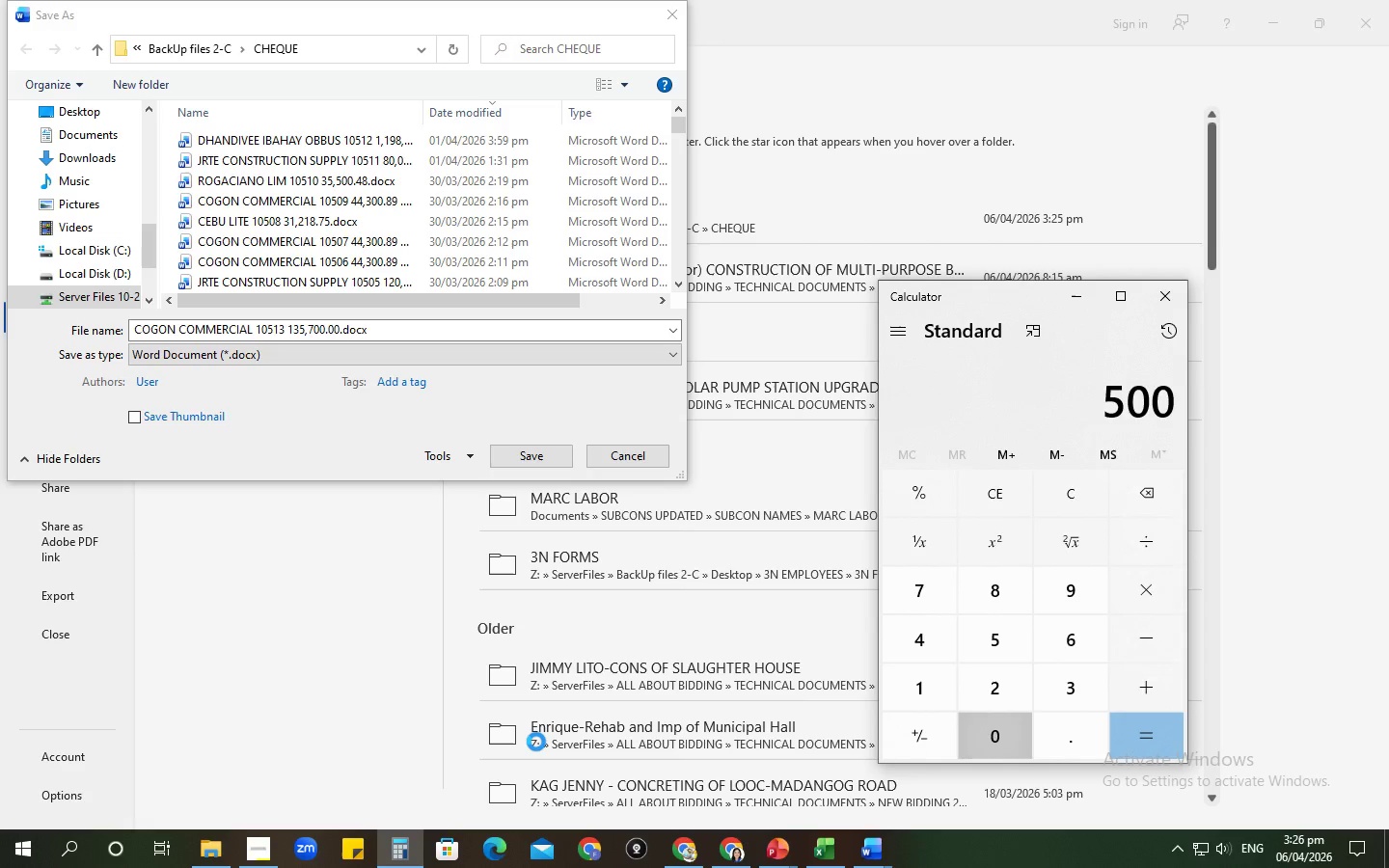 
key(Numpad0)
 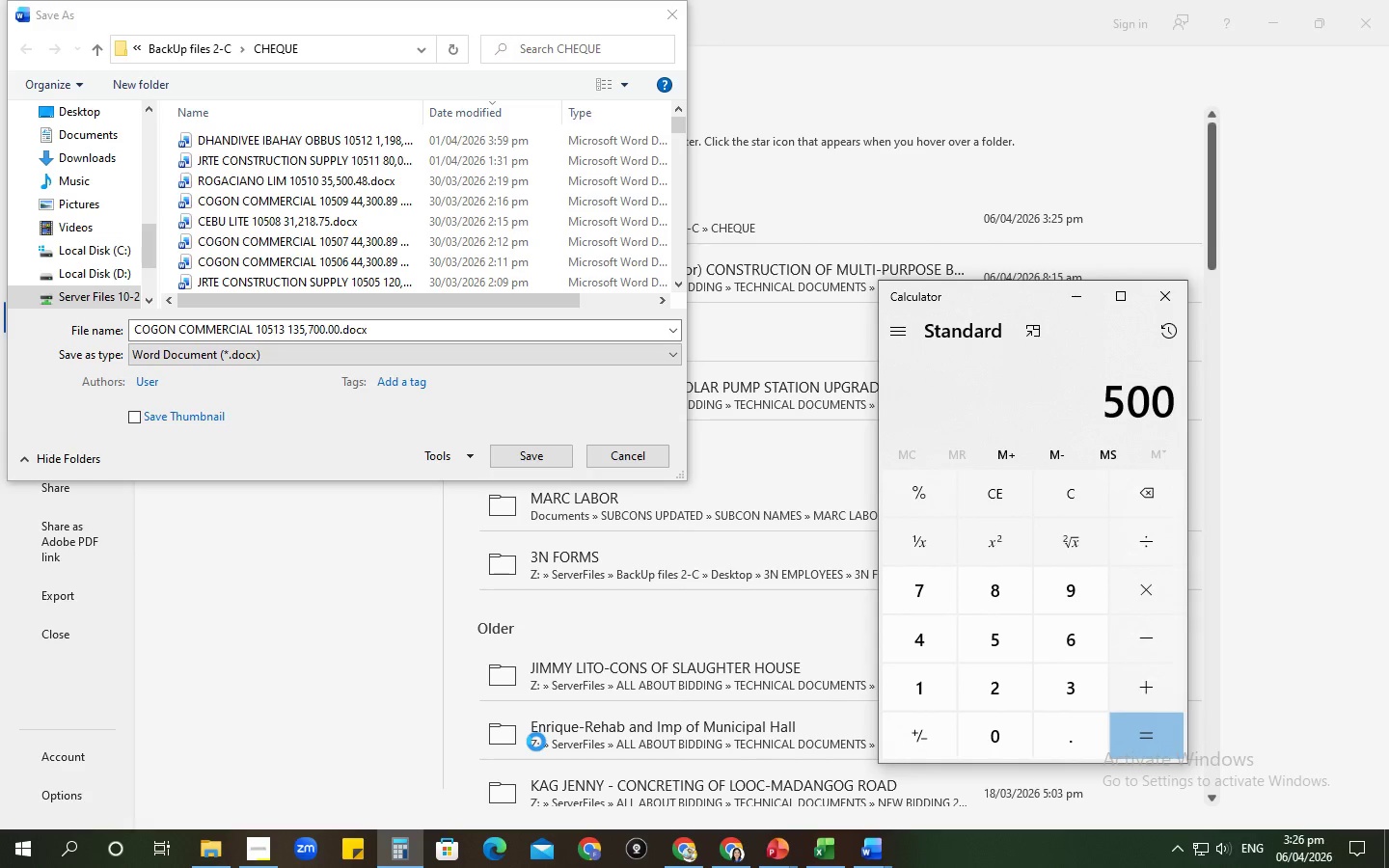 
key(NumpadMultiply)
 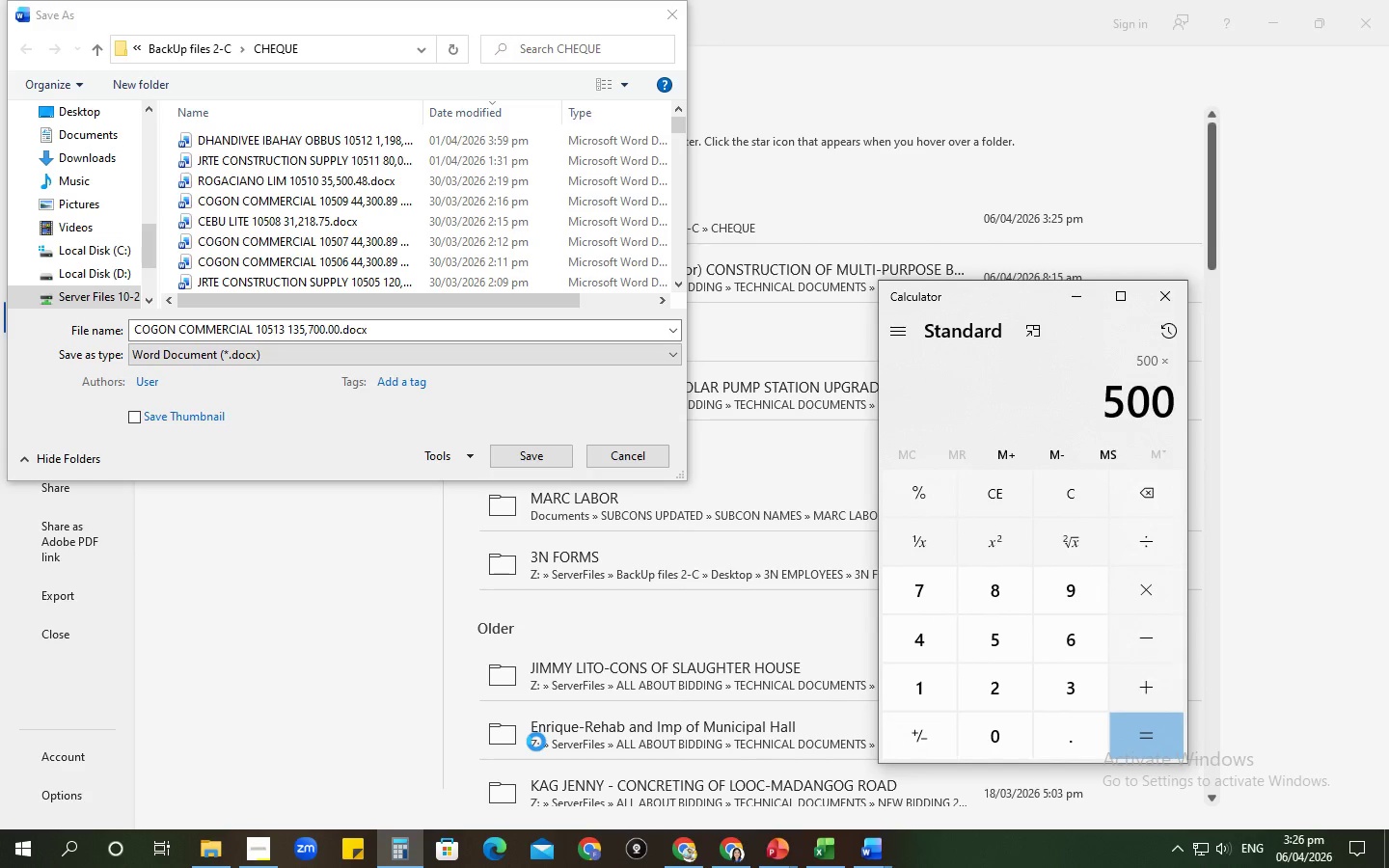 
key(Numpad1)
 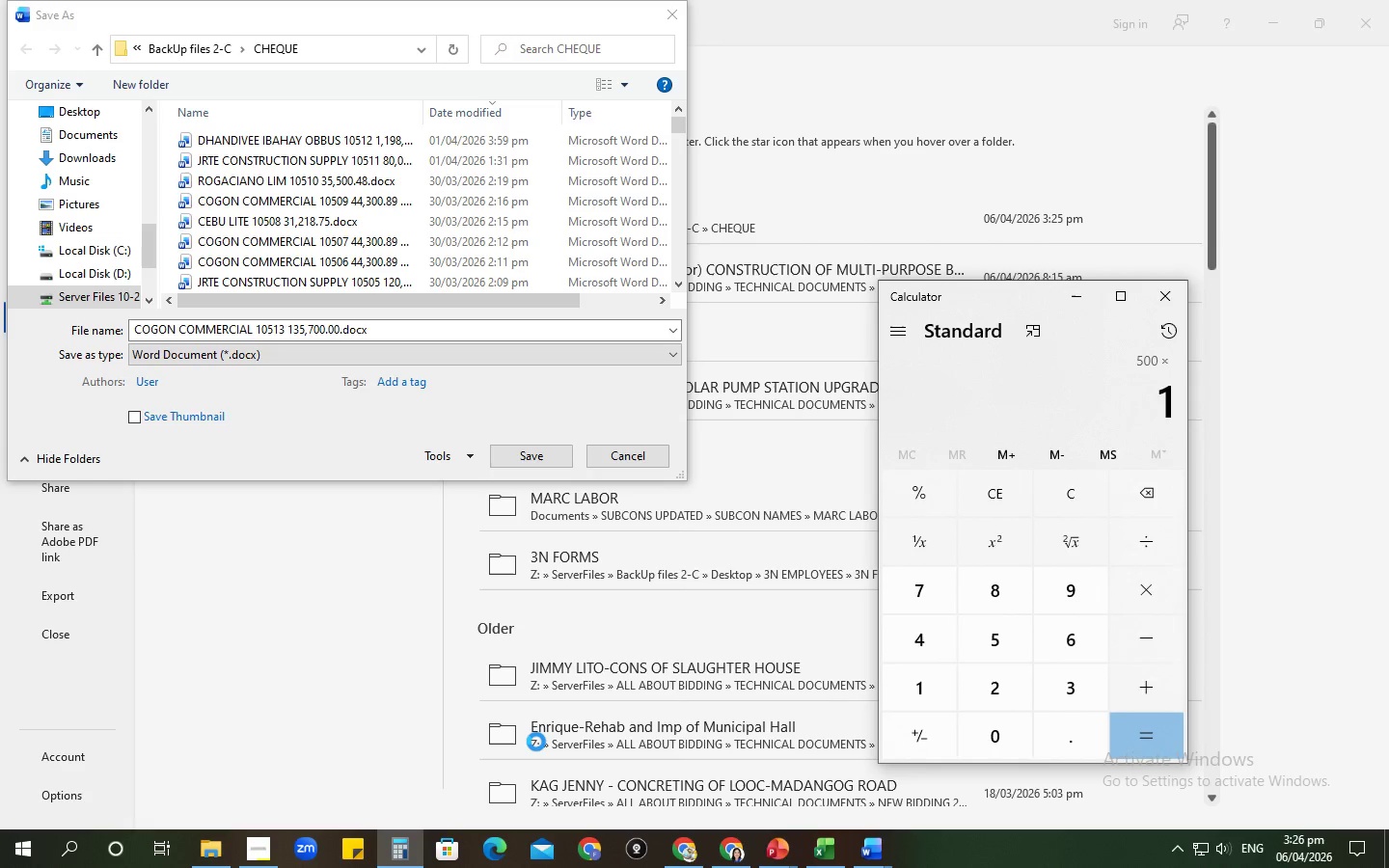 
key(Numpad4)
 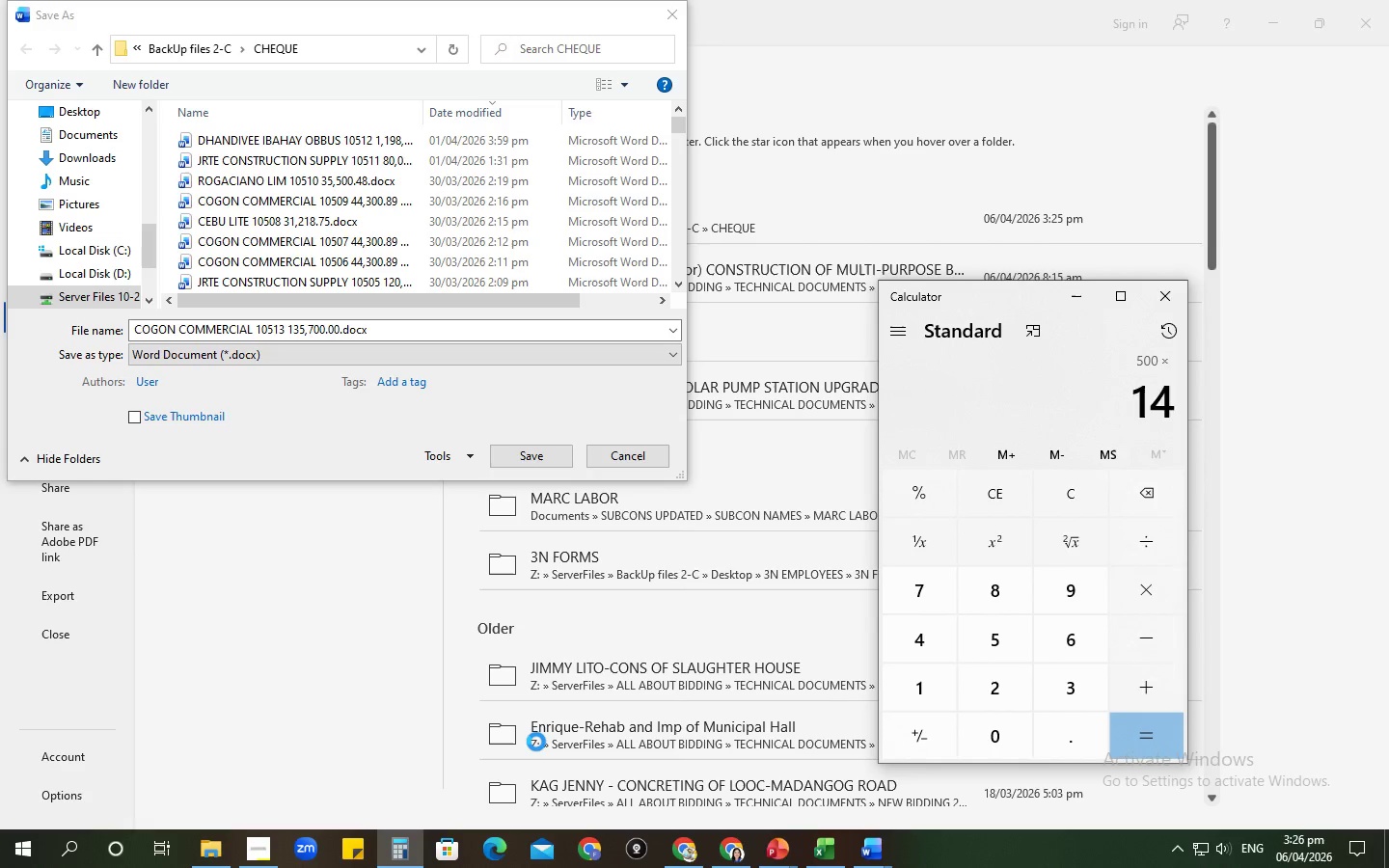 
key(Numpad9)
 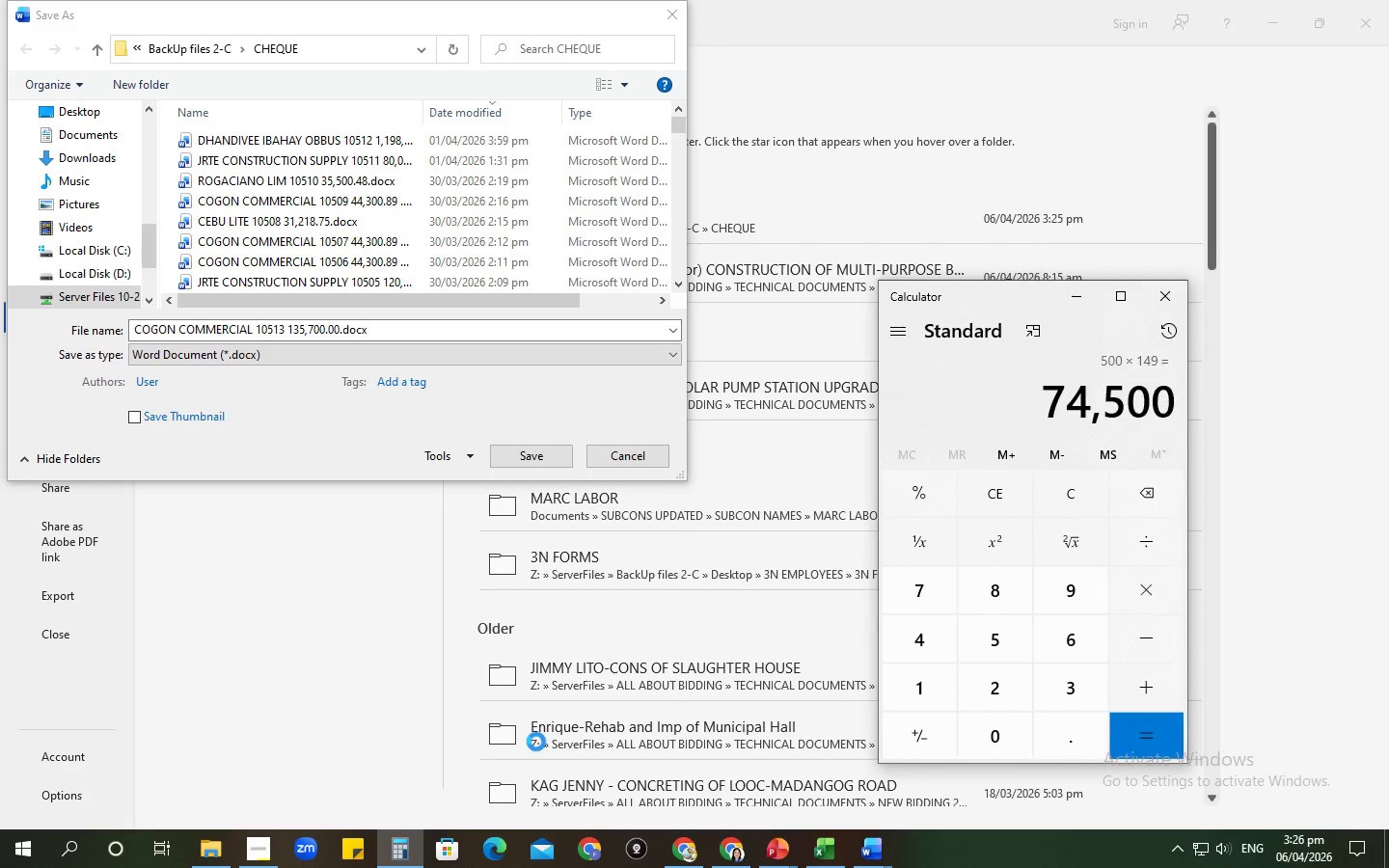 
key(NumpadEnter)
 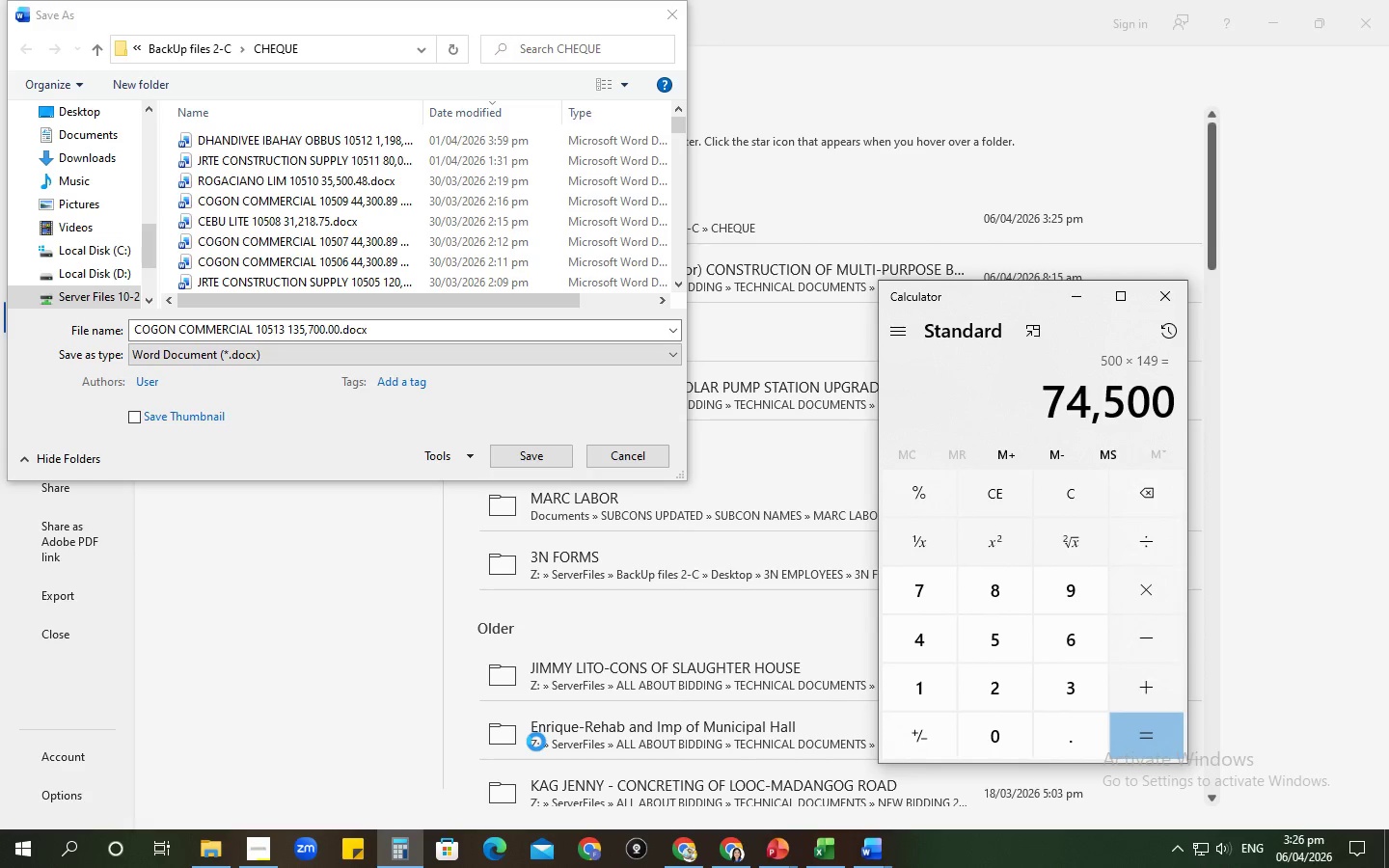 
key(NumpadAdd)
 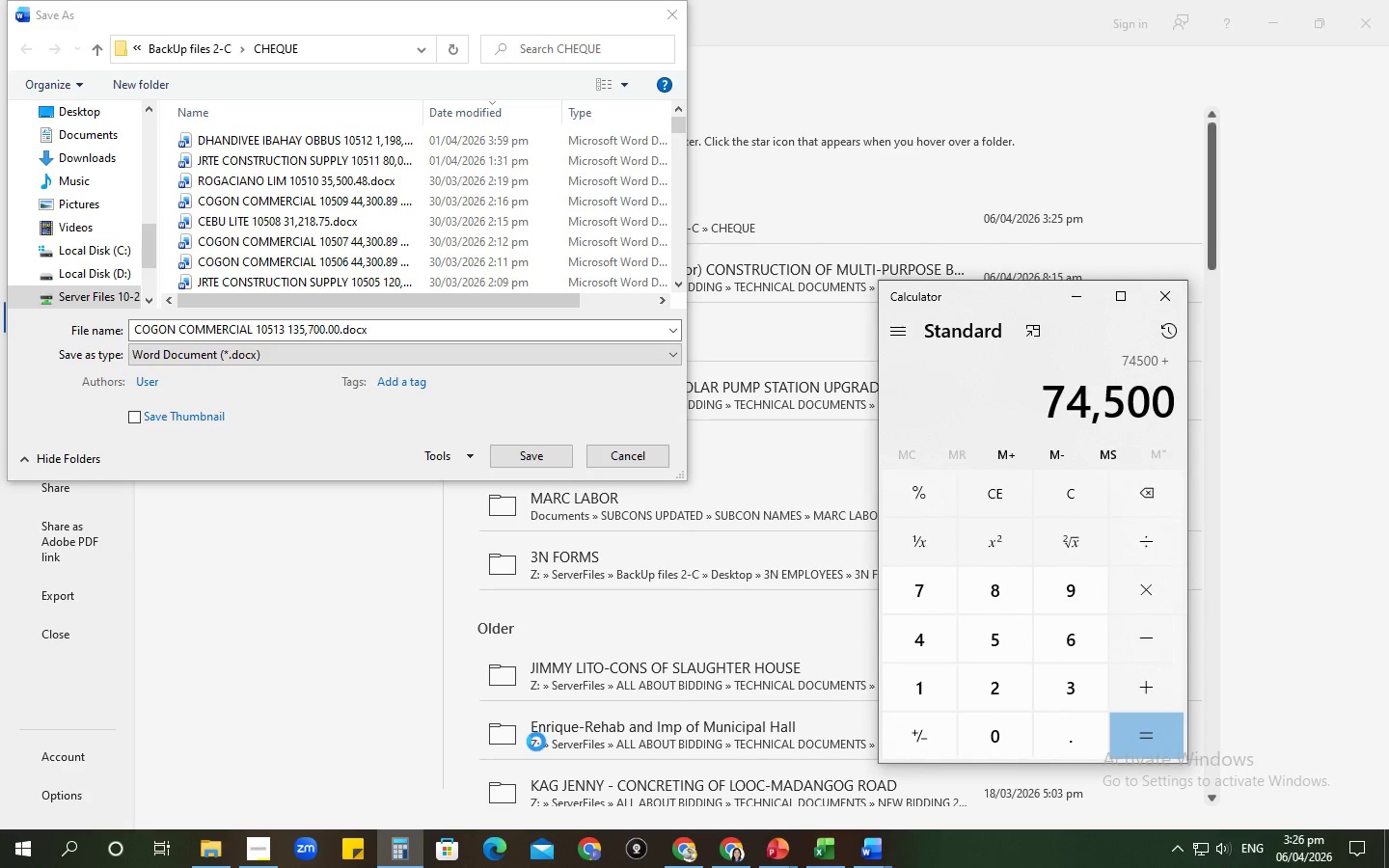 
key(Numpad6)
 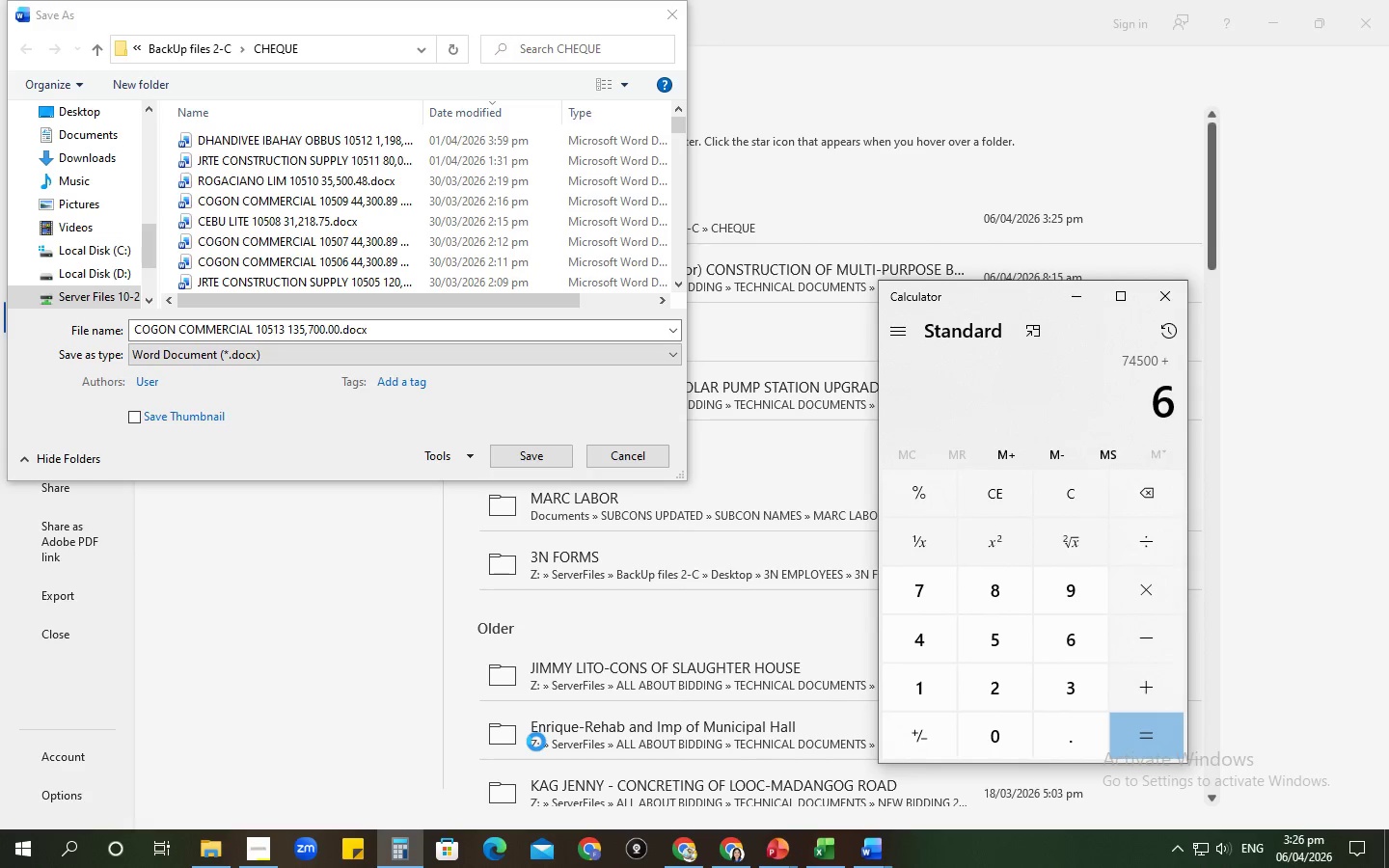 
key(Numpad1)
 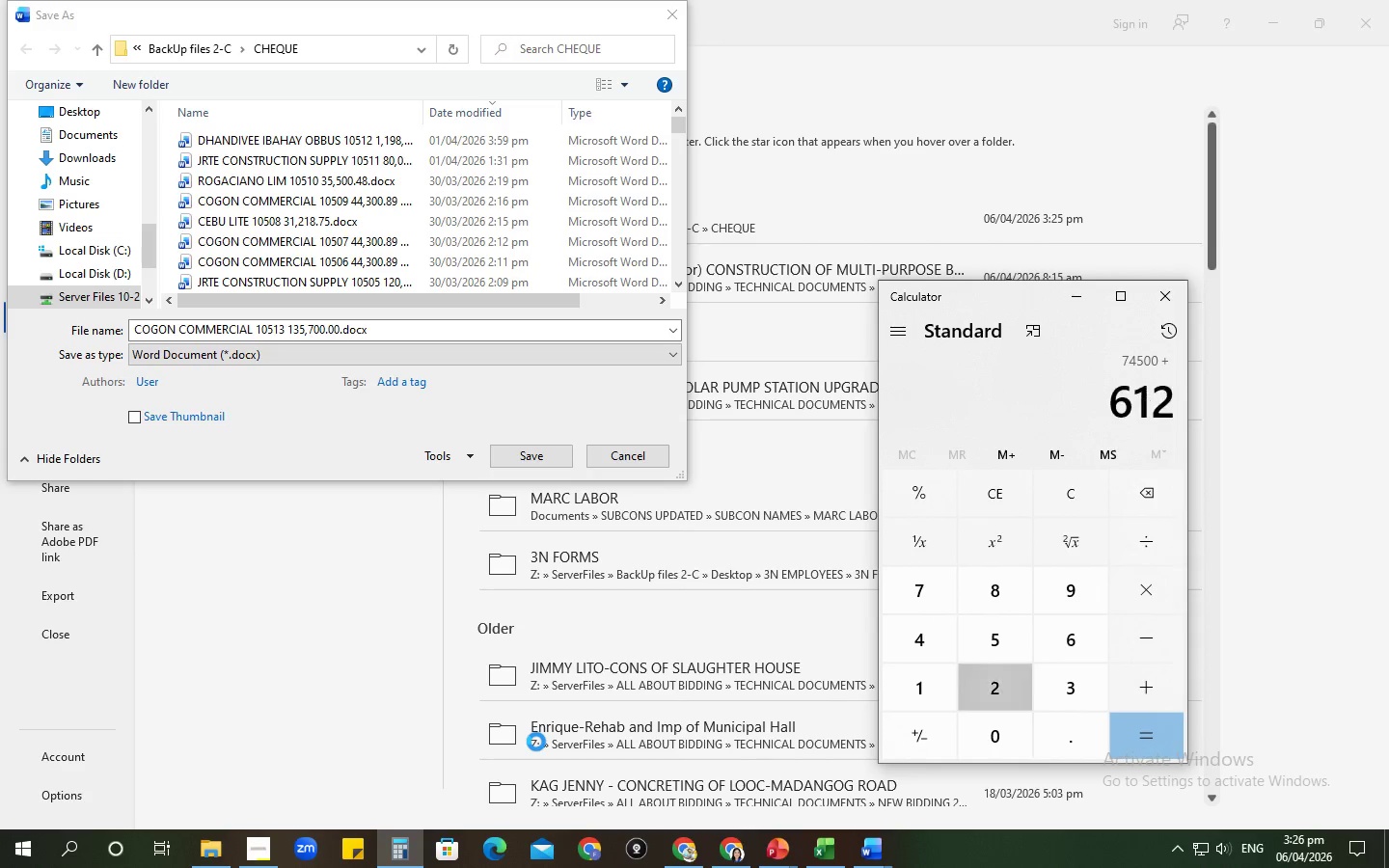 
key(Numpad2)
 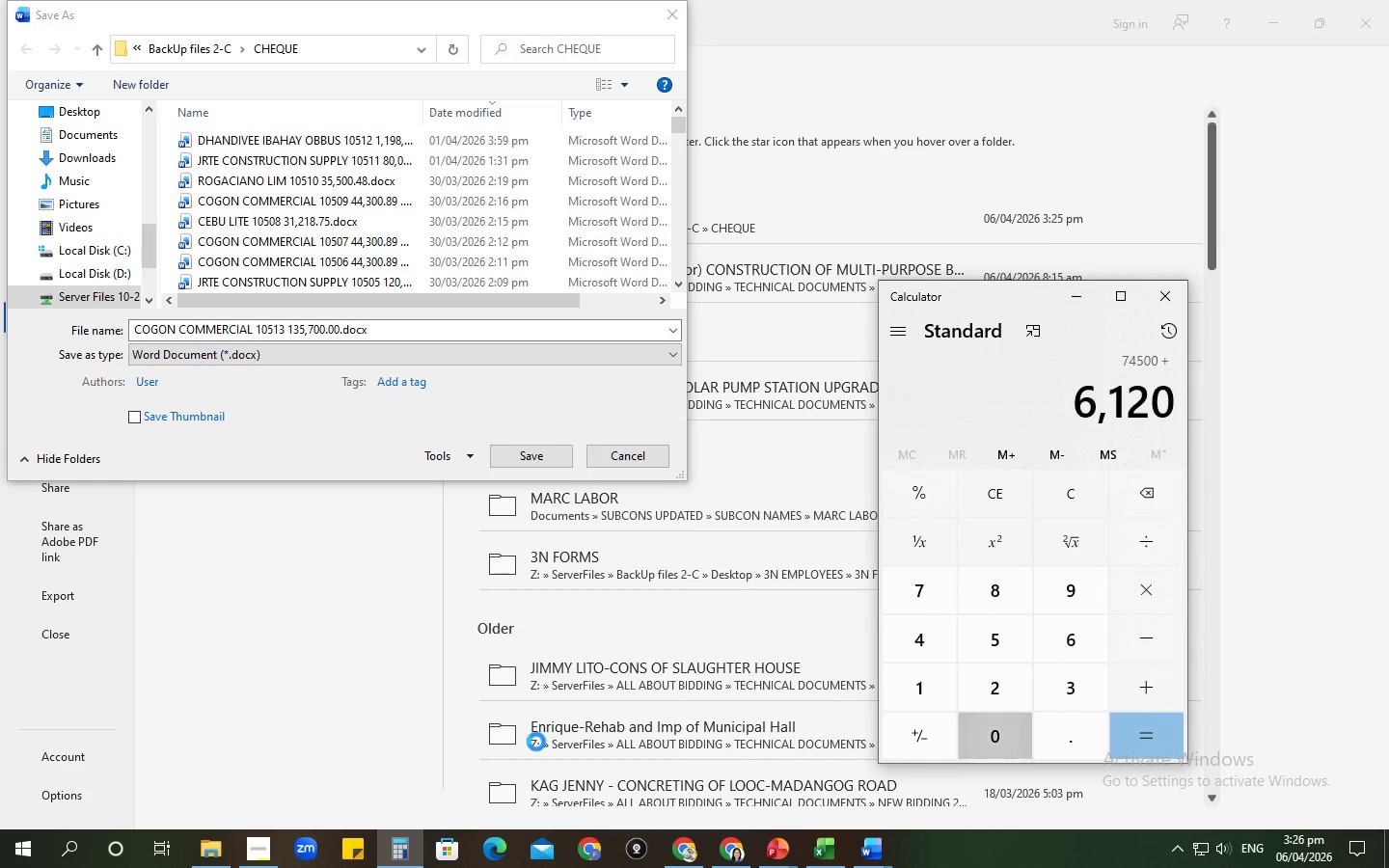 
key(Numpad0)
 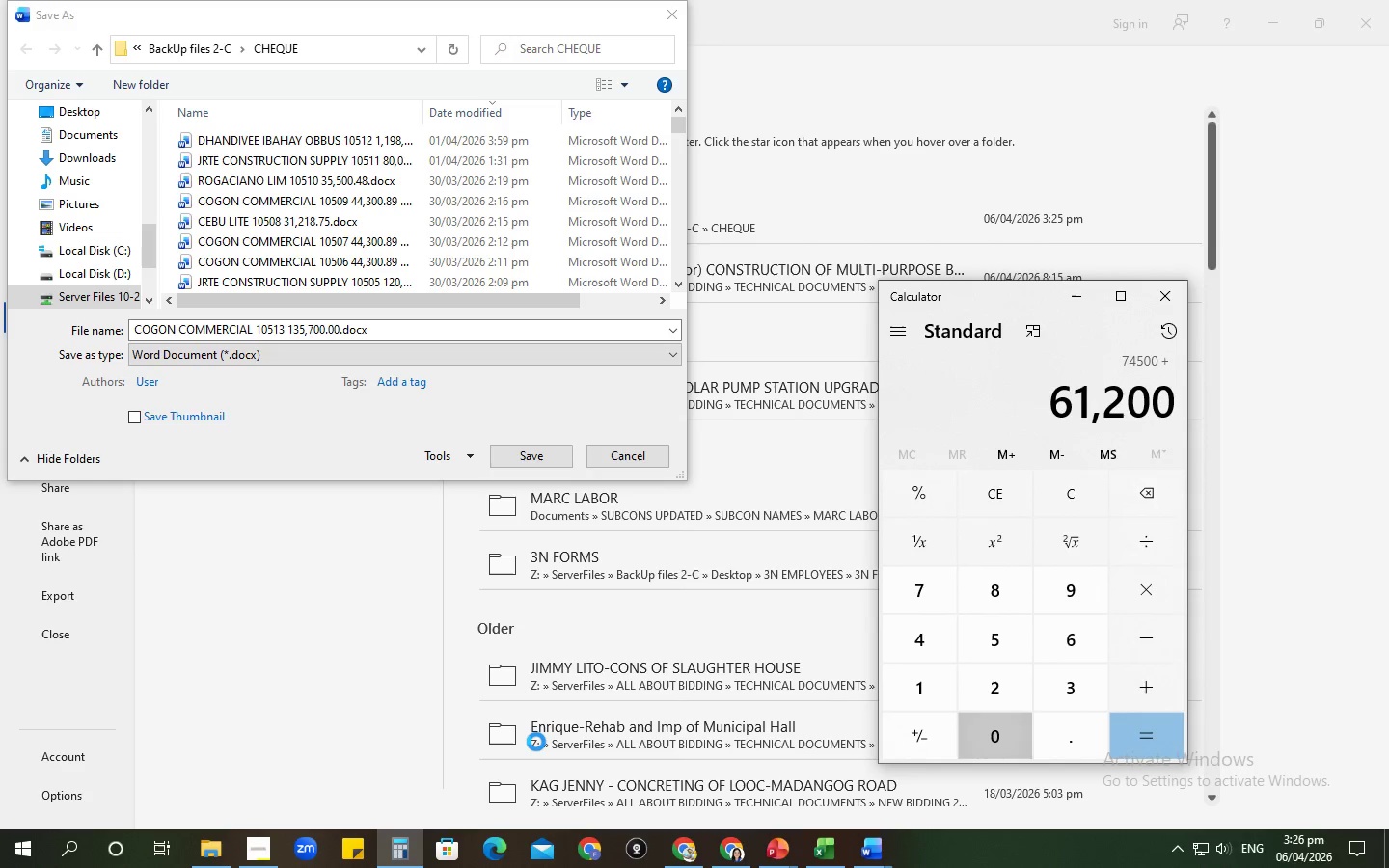 
key(Numpad0)
 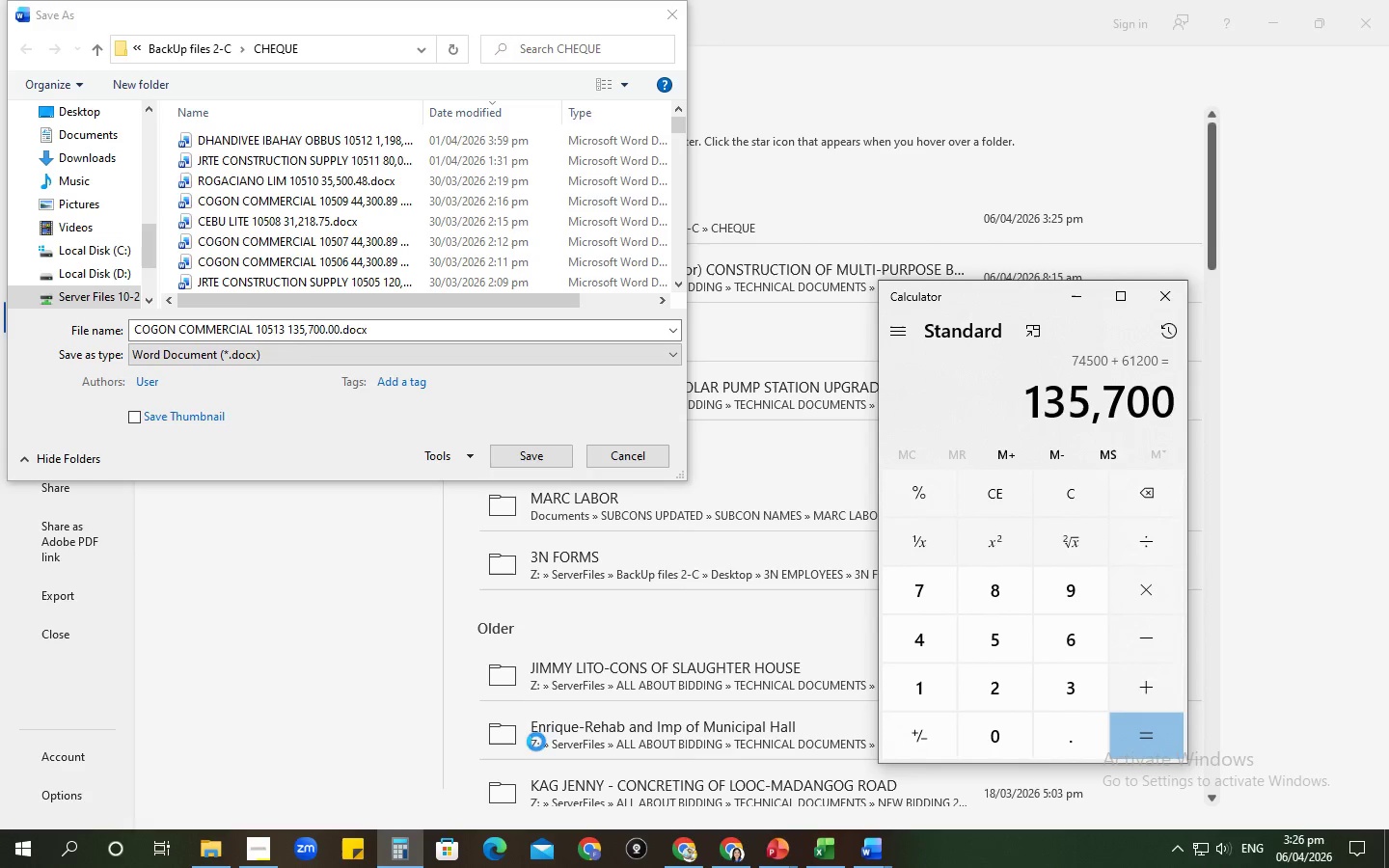 
mouse_move([1285, 816])
 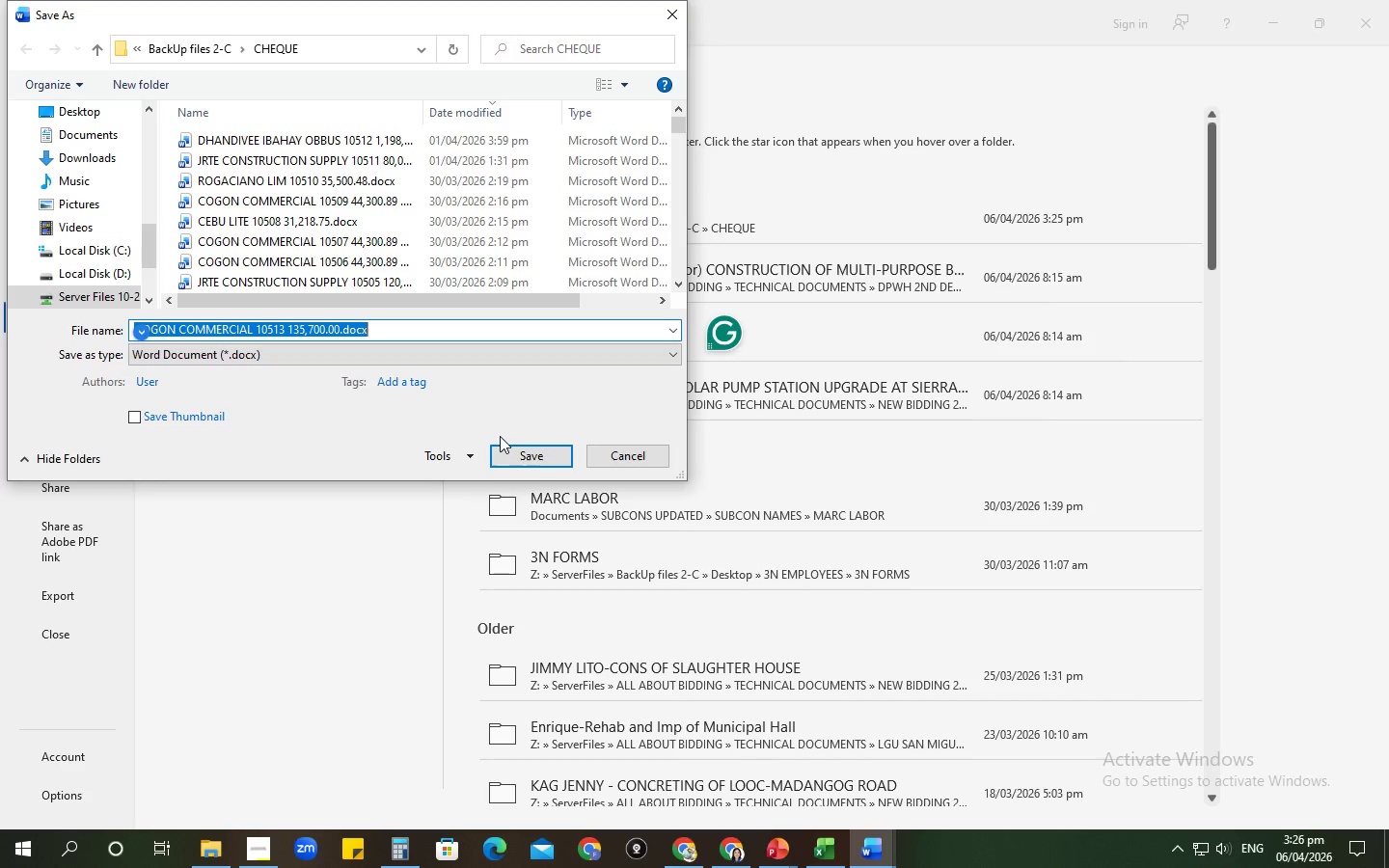 
wait(6.99)
 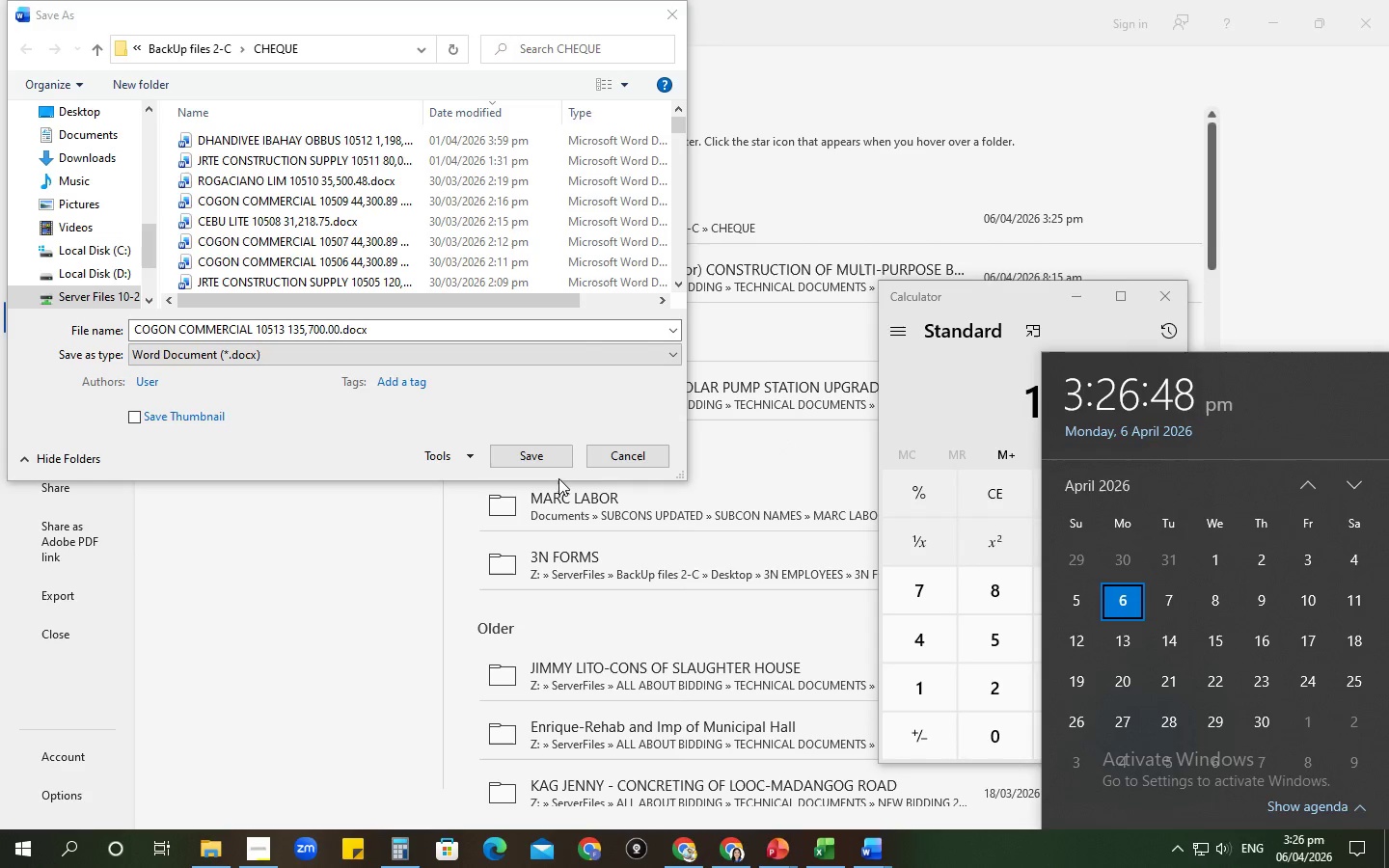 
left_click([515, 453])
 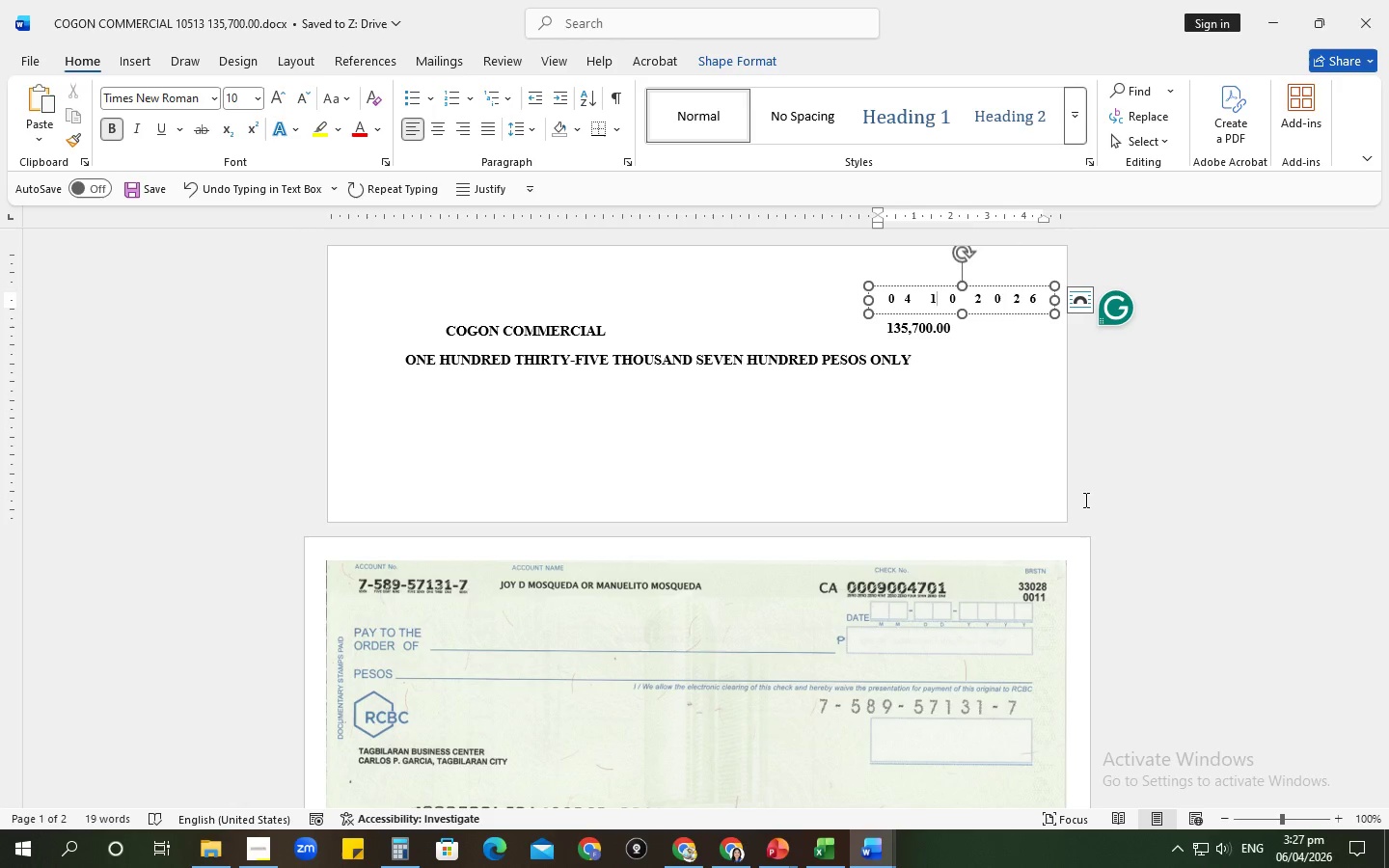 
wait(25.61)
 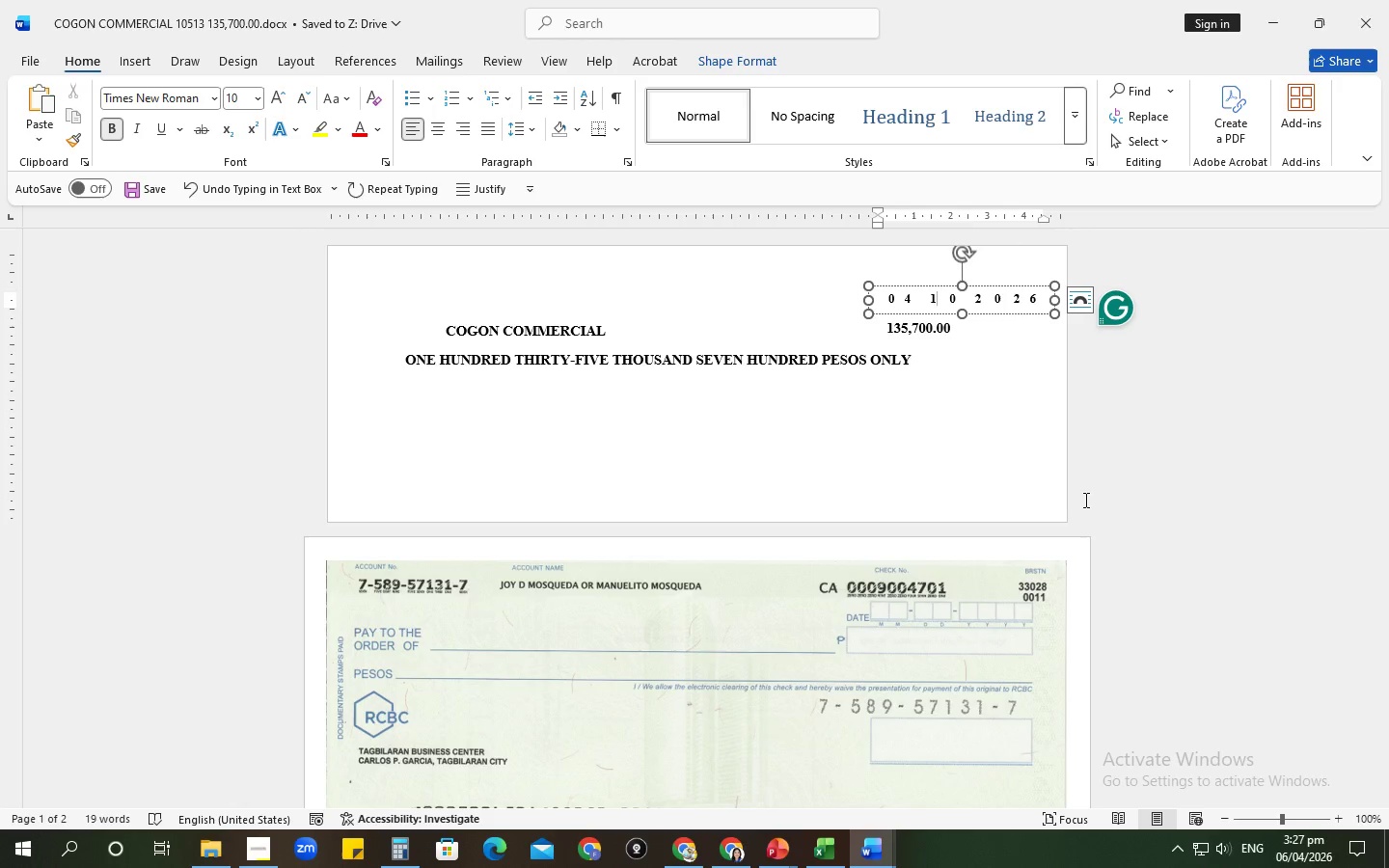 
left_click([761, 853])
 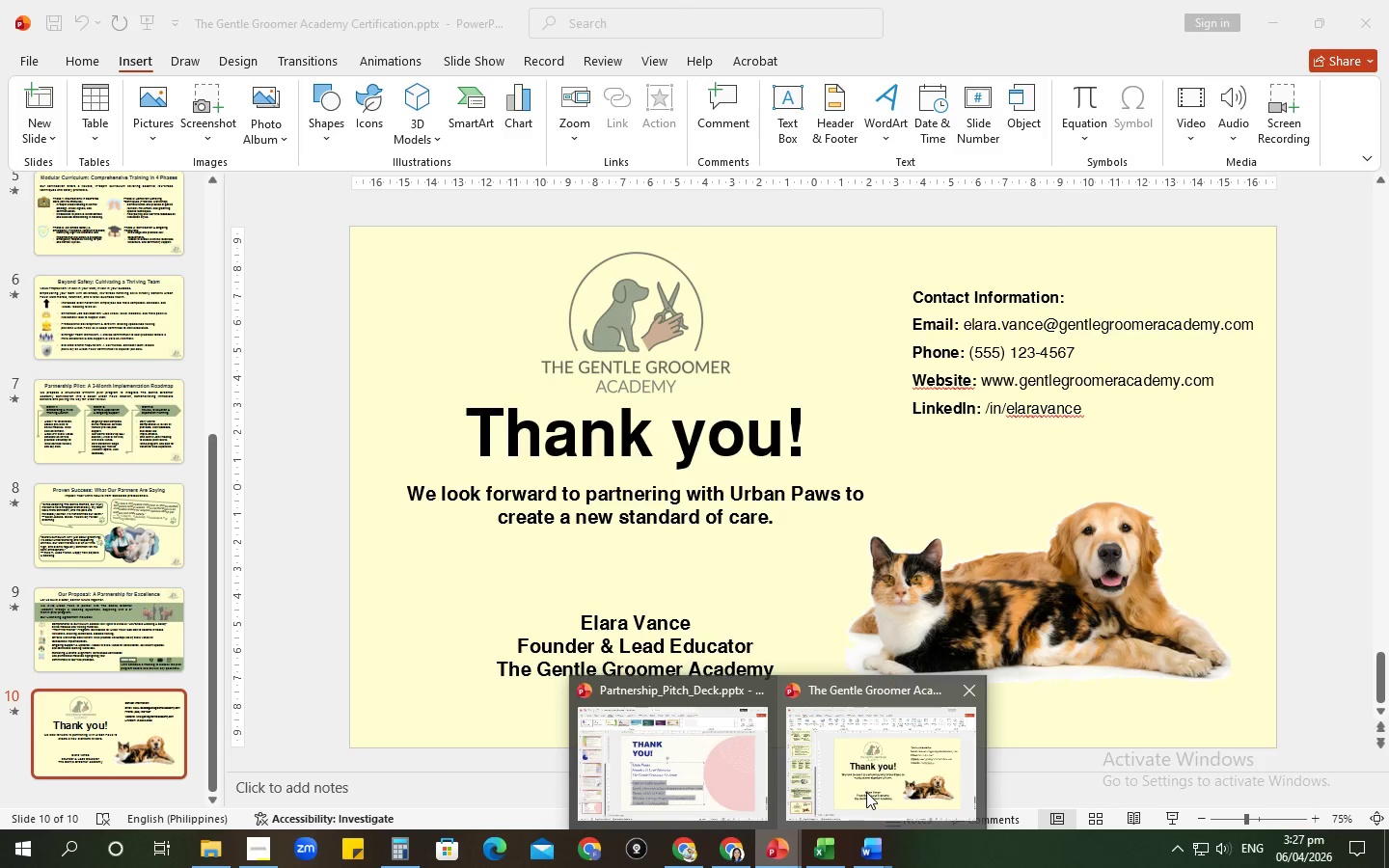 
left_click([866, 792])
 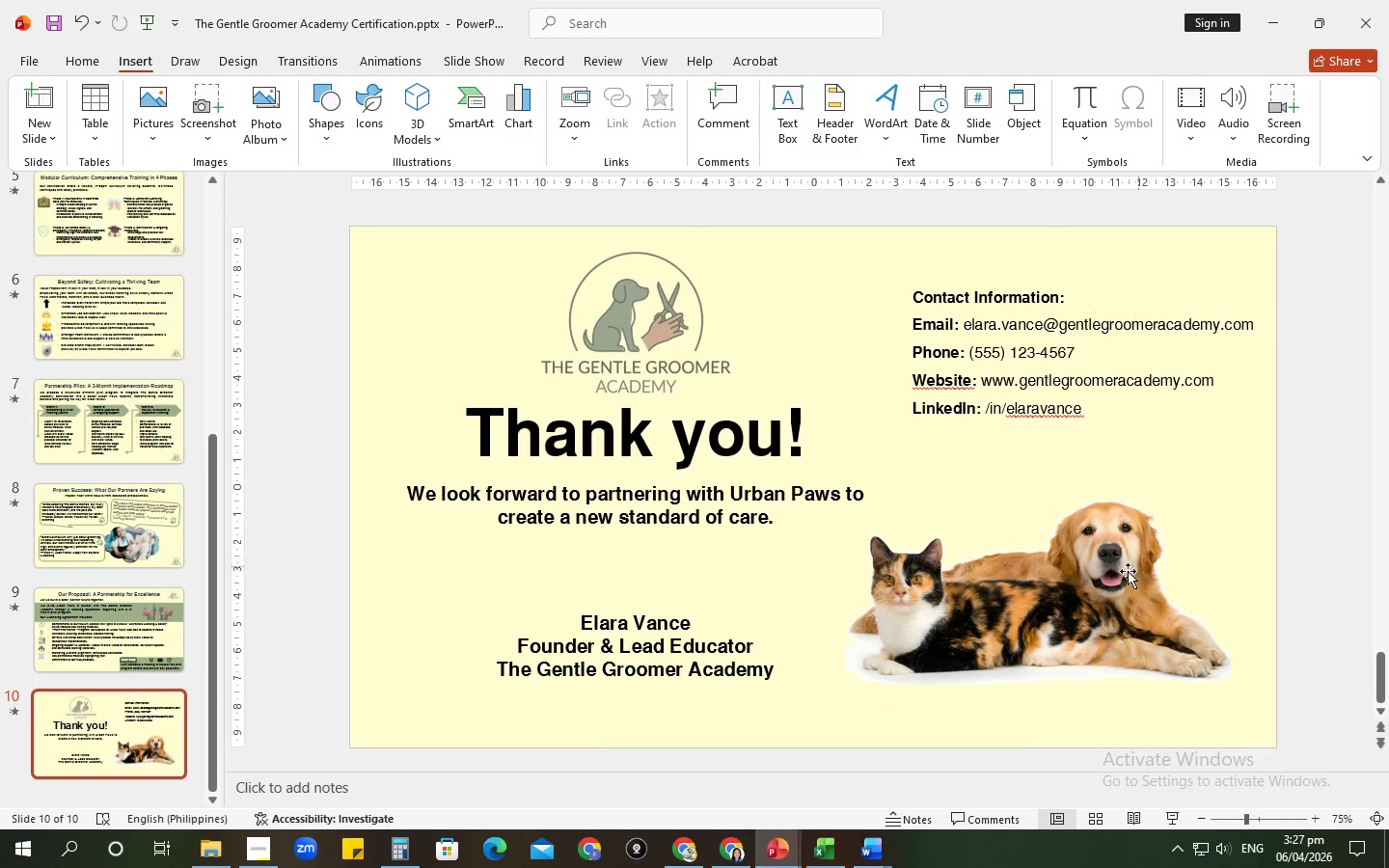 
left_click([1123, 571])
 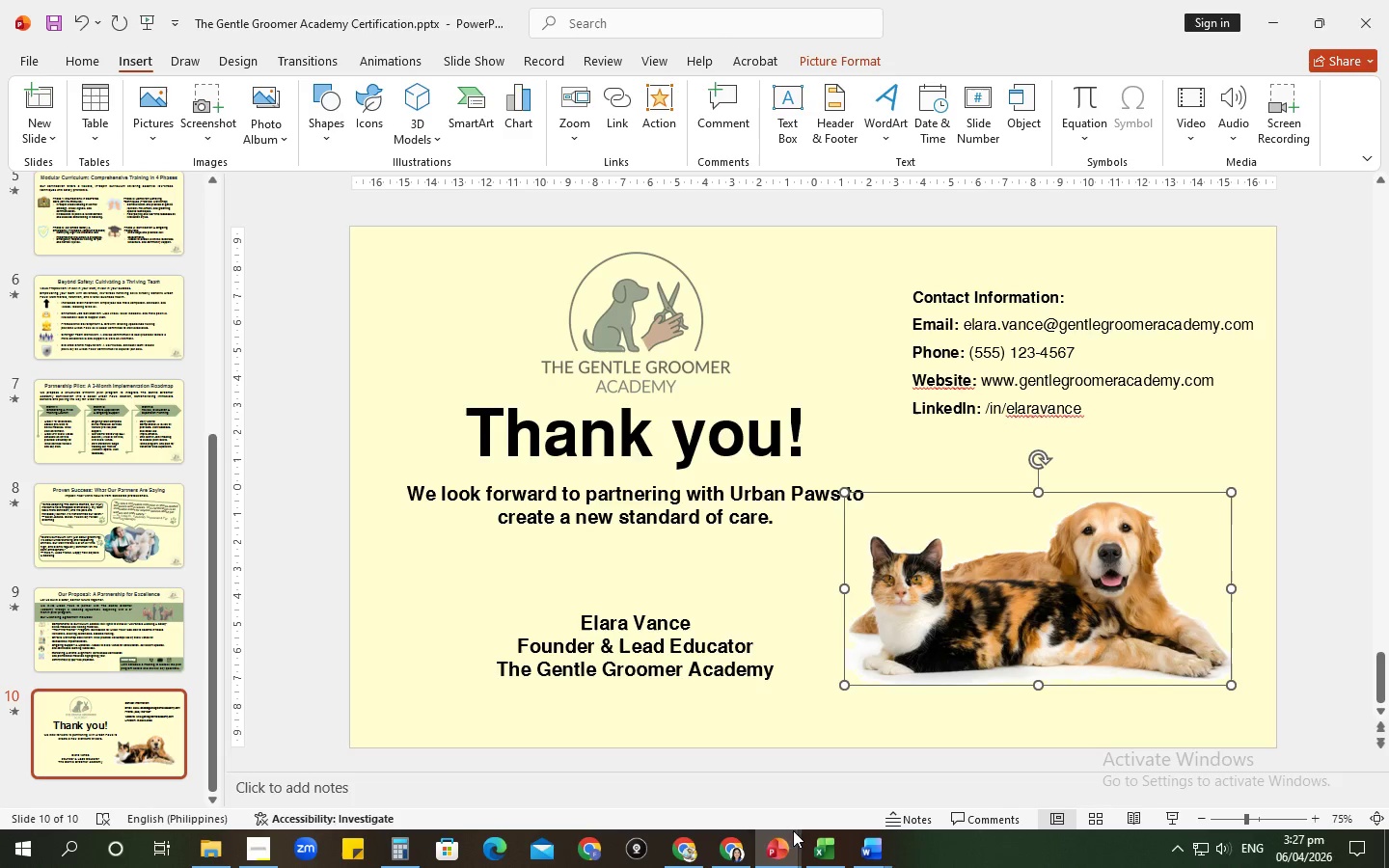 
left_click([740, 852])
 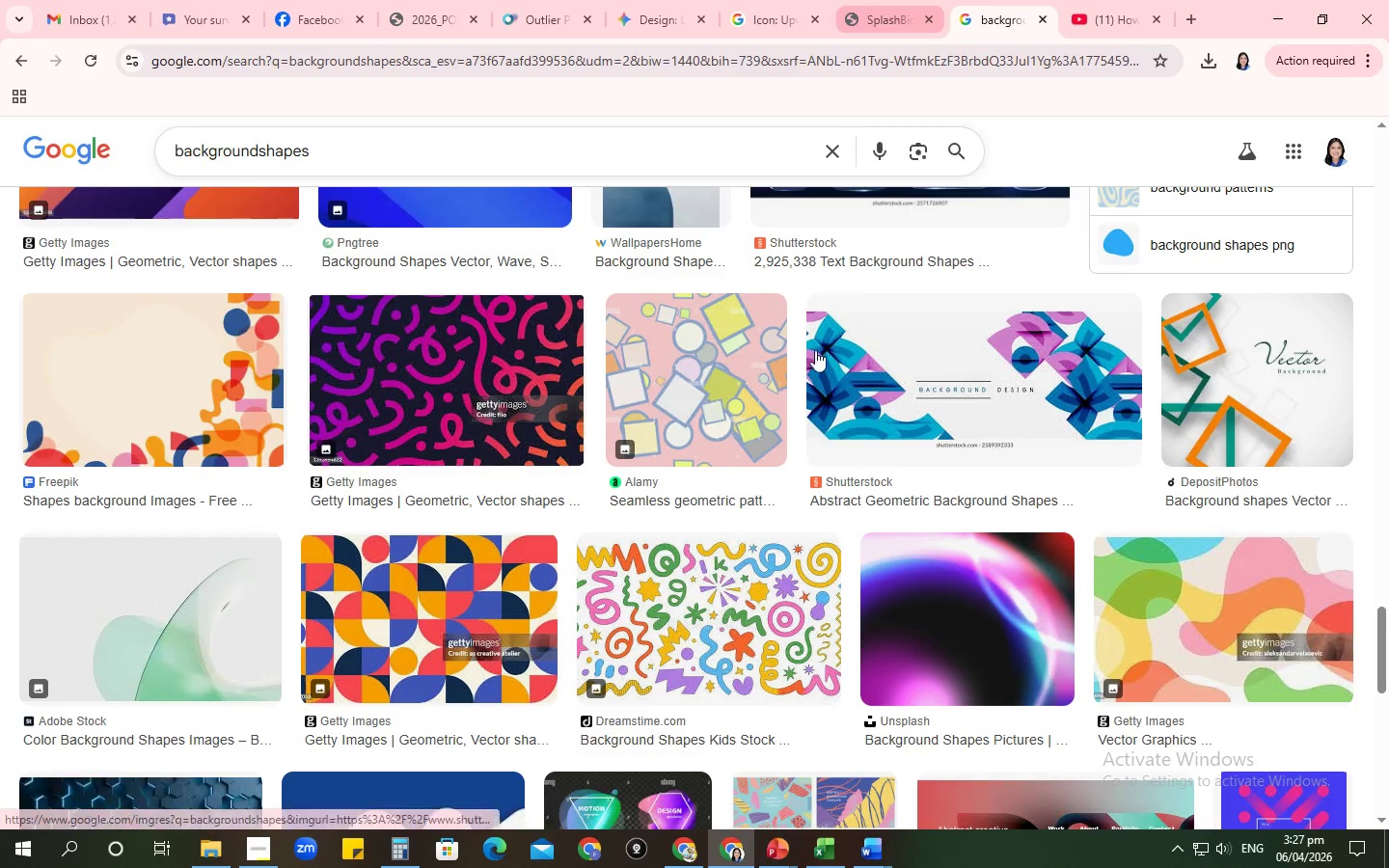 
scroll: coordinate [823, 362], scroll_direction: down, amount: 8.0
 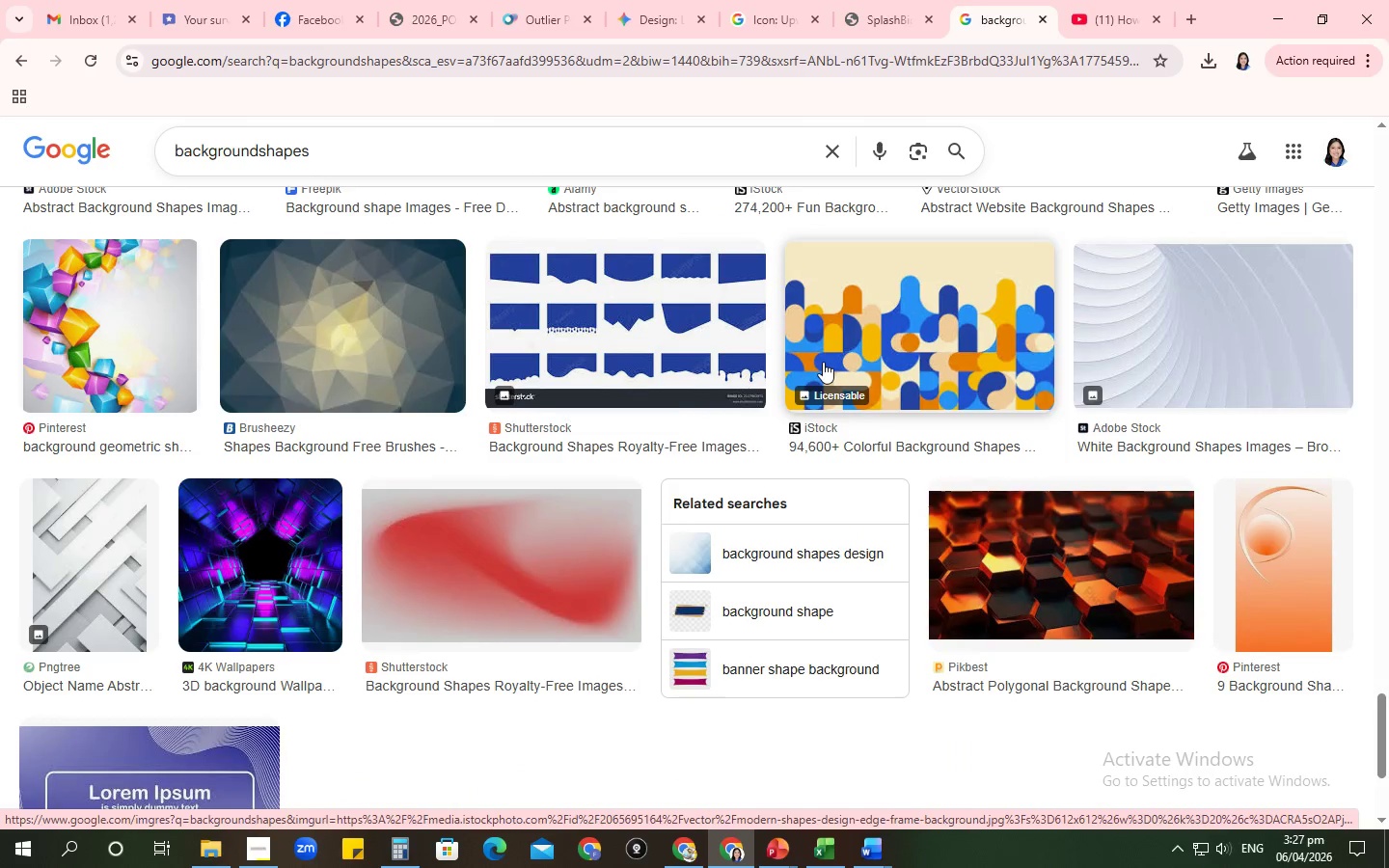 
scroll: coordinate [823, 362], scroll_direction: up, amount: 1.0
 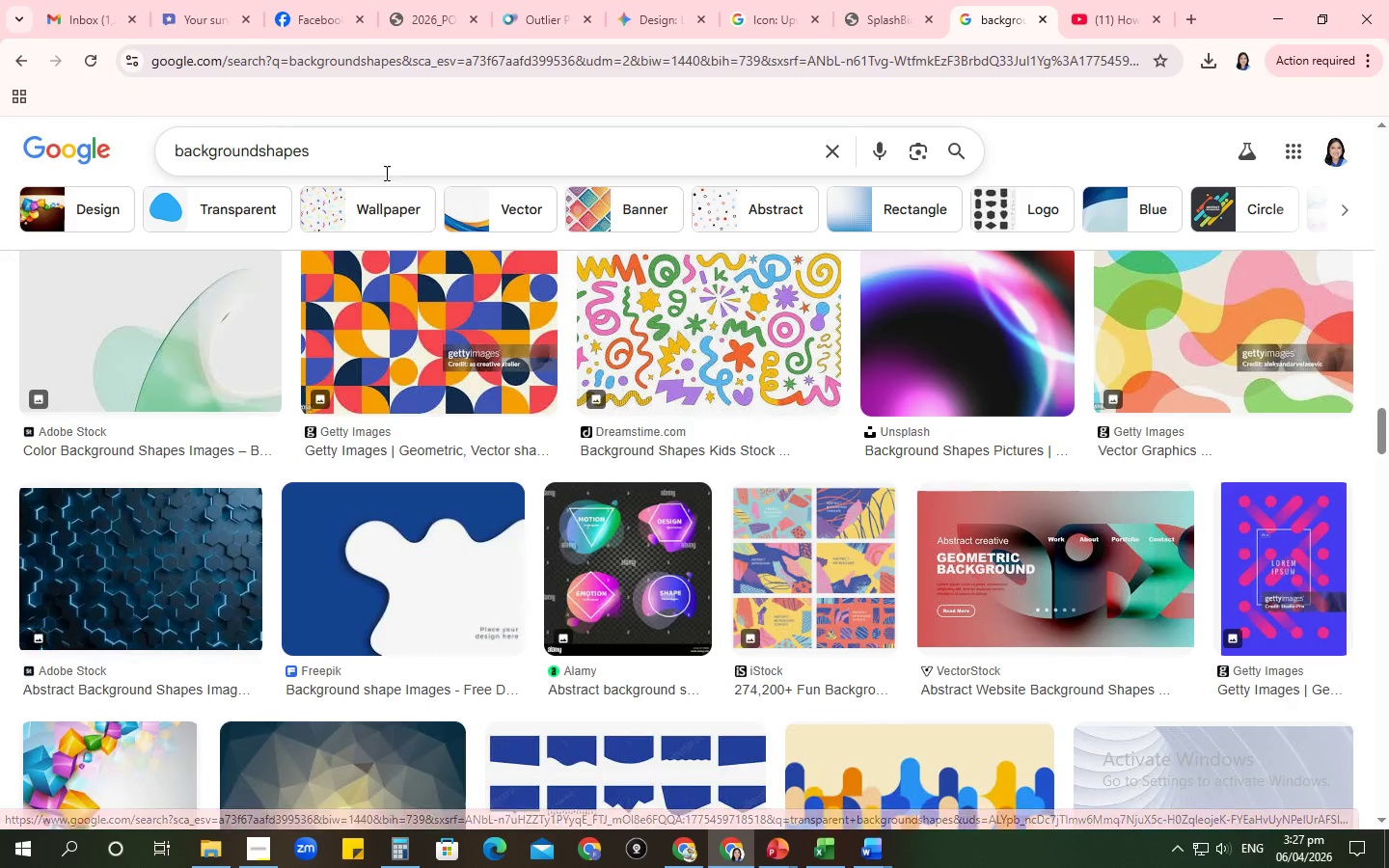 
left_click_drag(start_coordinate=[361, 163], to_coordinate=[122, 162])
 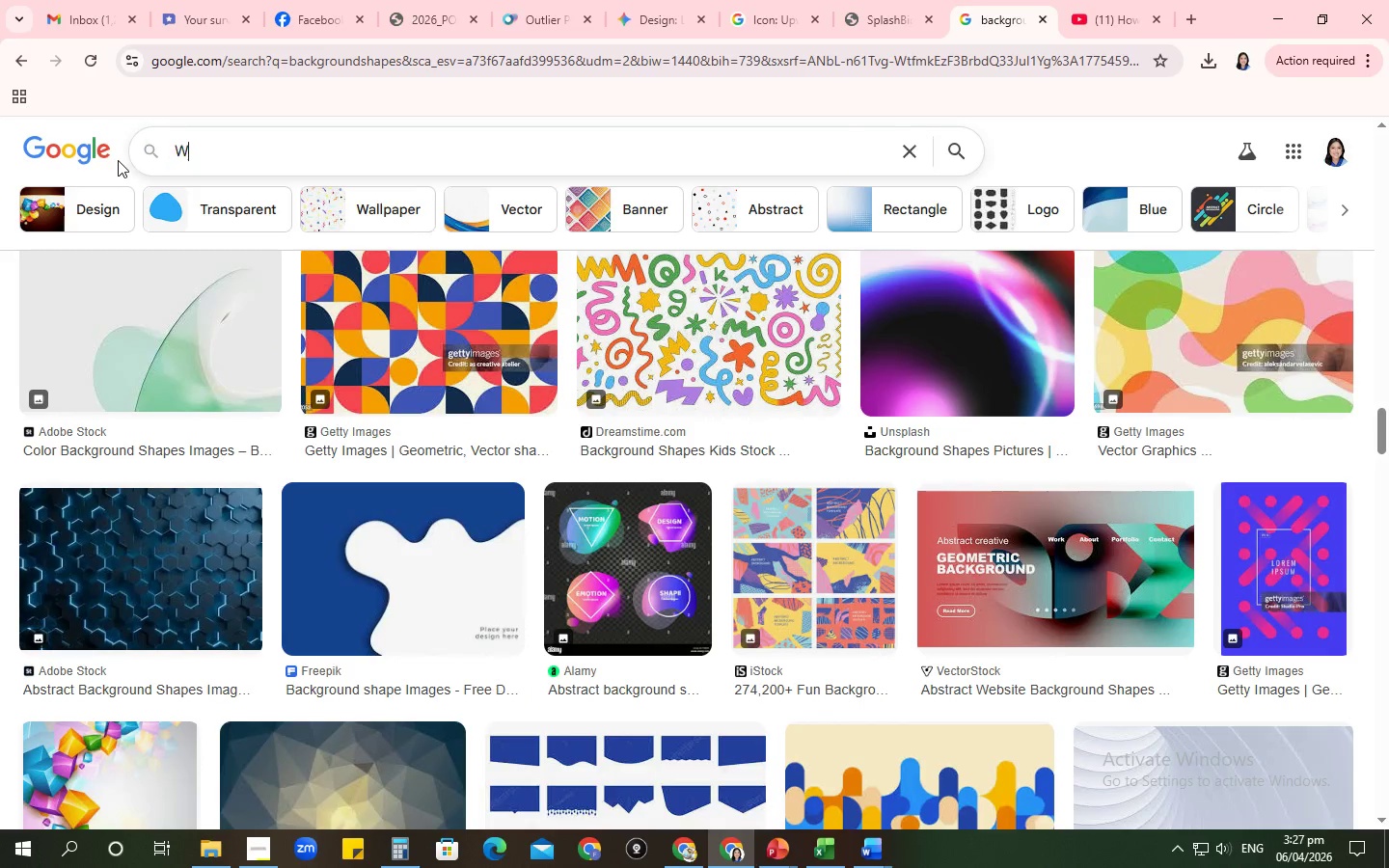 
type(WHT )
key(Backspace)
key(Backspace)
type(ART)
key(Backspace)
key(Backspace)
type(T DO YOU CALL THIS BACKGROUND SHAPES)
 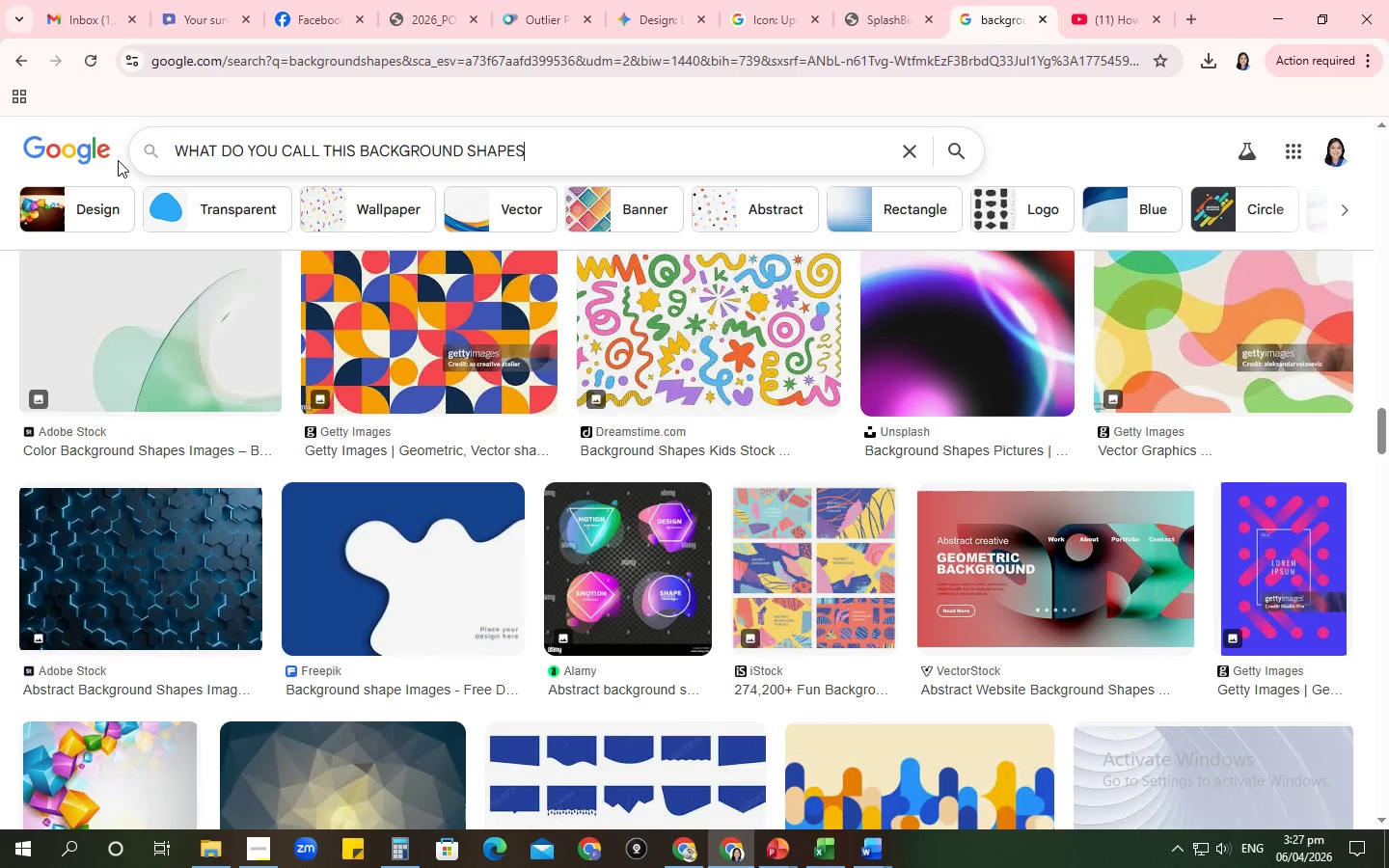 
key(Enter)
 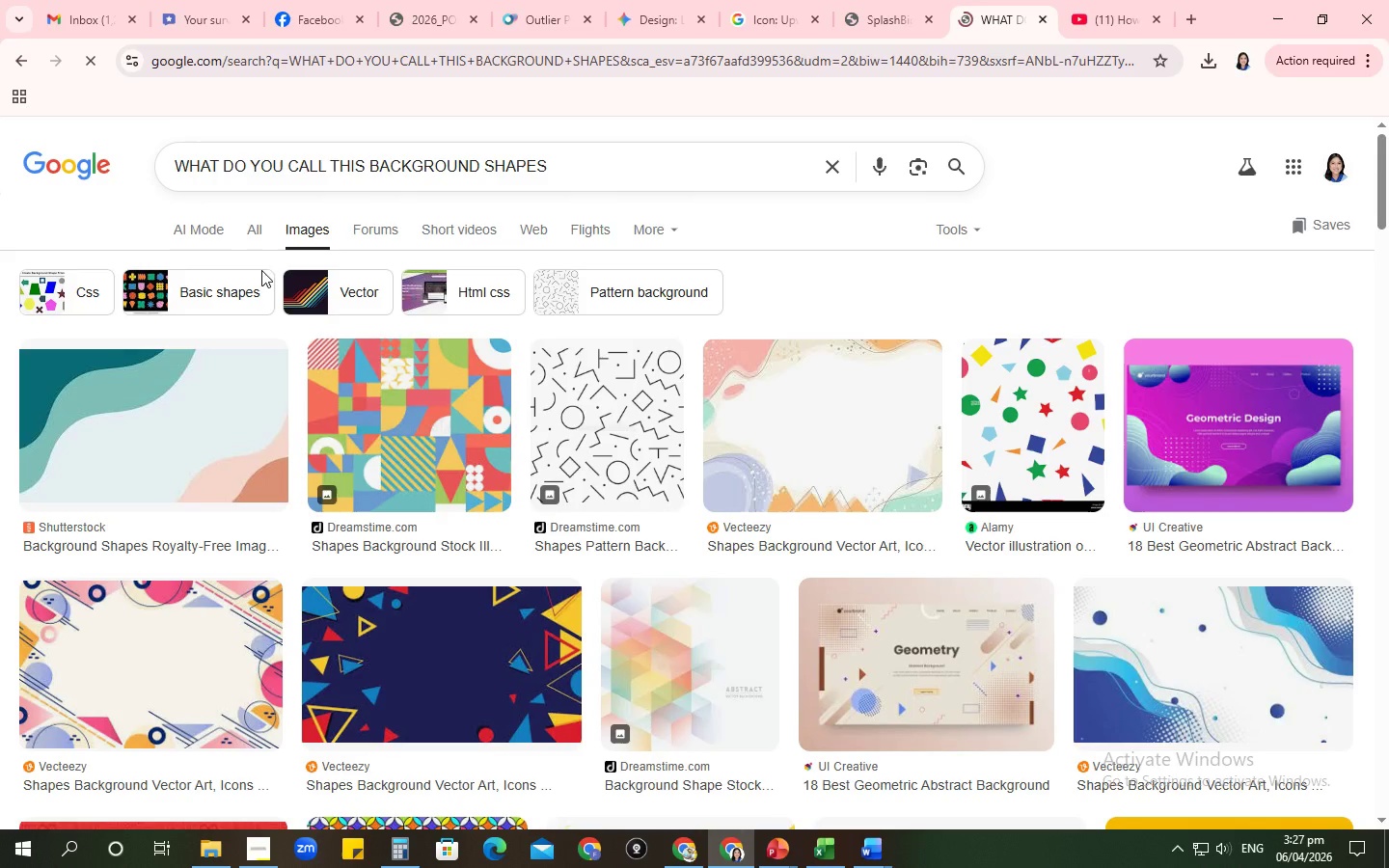 
scroll: coordinate [1034, 423], scroll_direction: down, amount: 5.0
 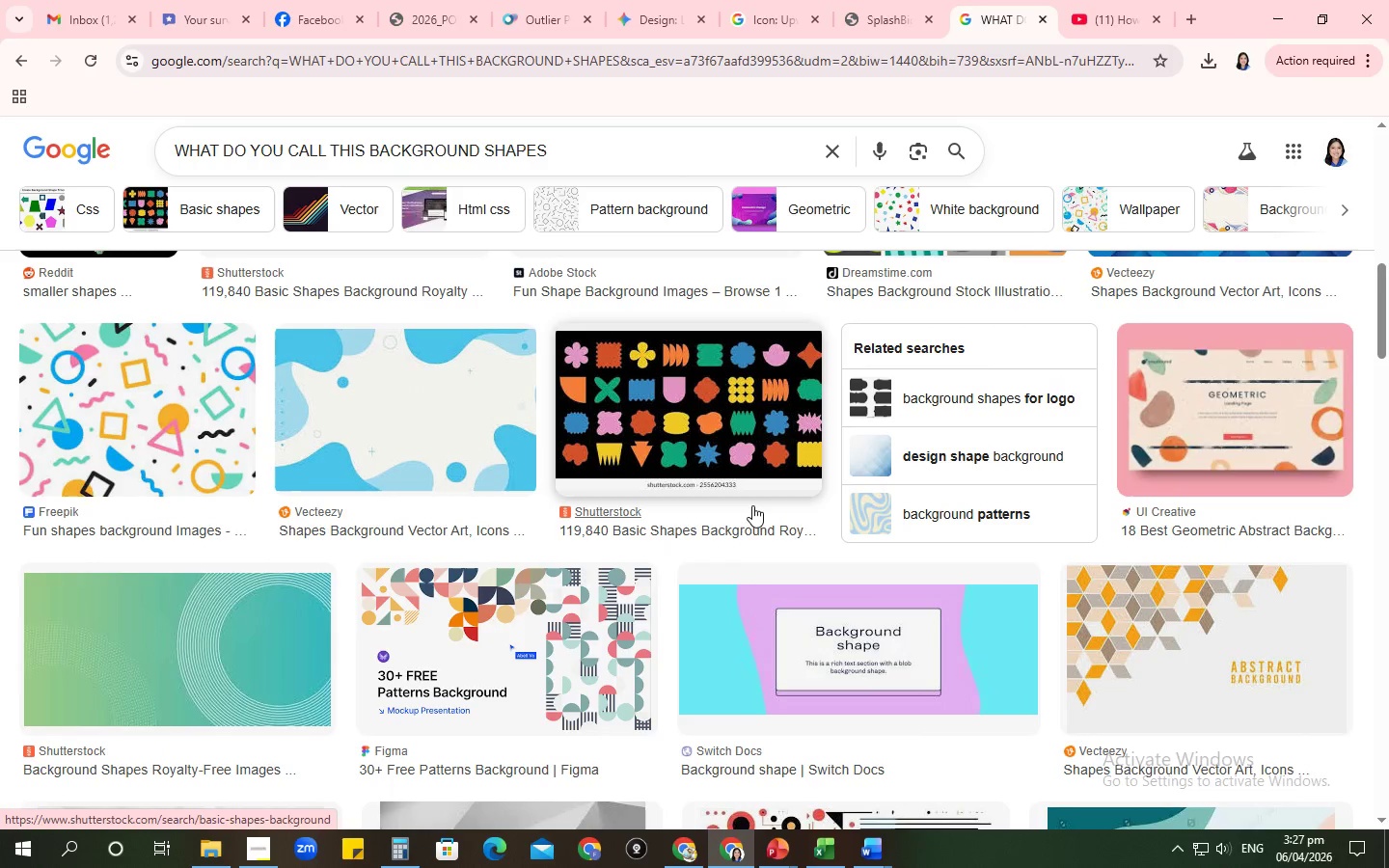 
left_click([778, 855])
 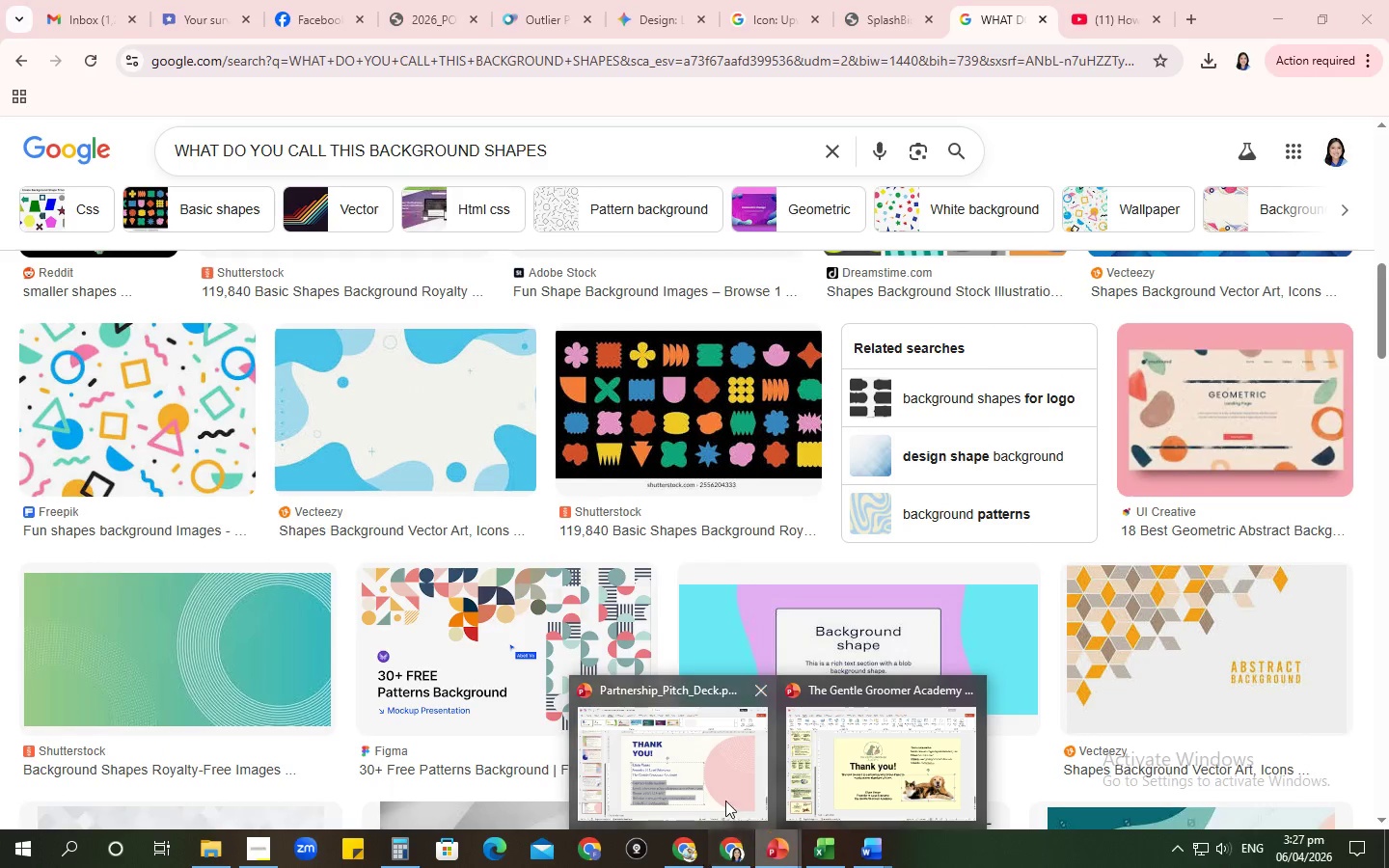 
left_click([709, 785])
 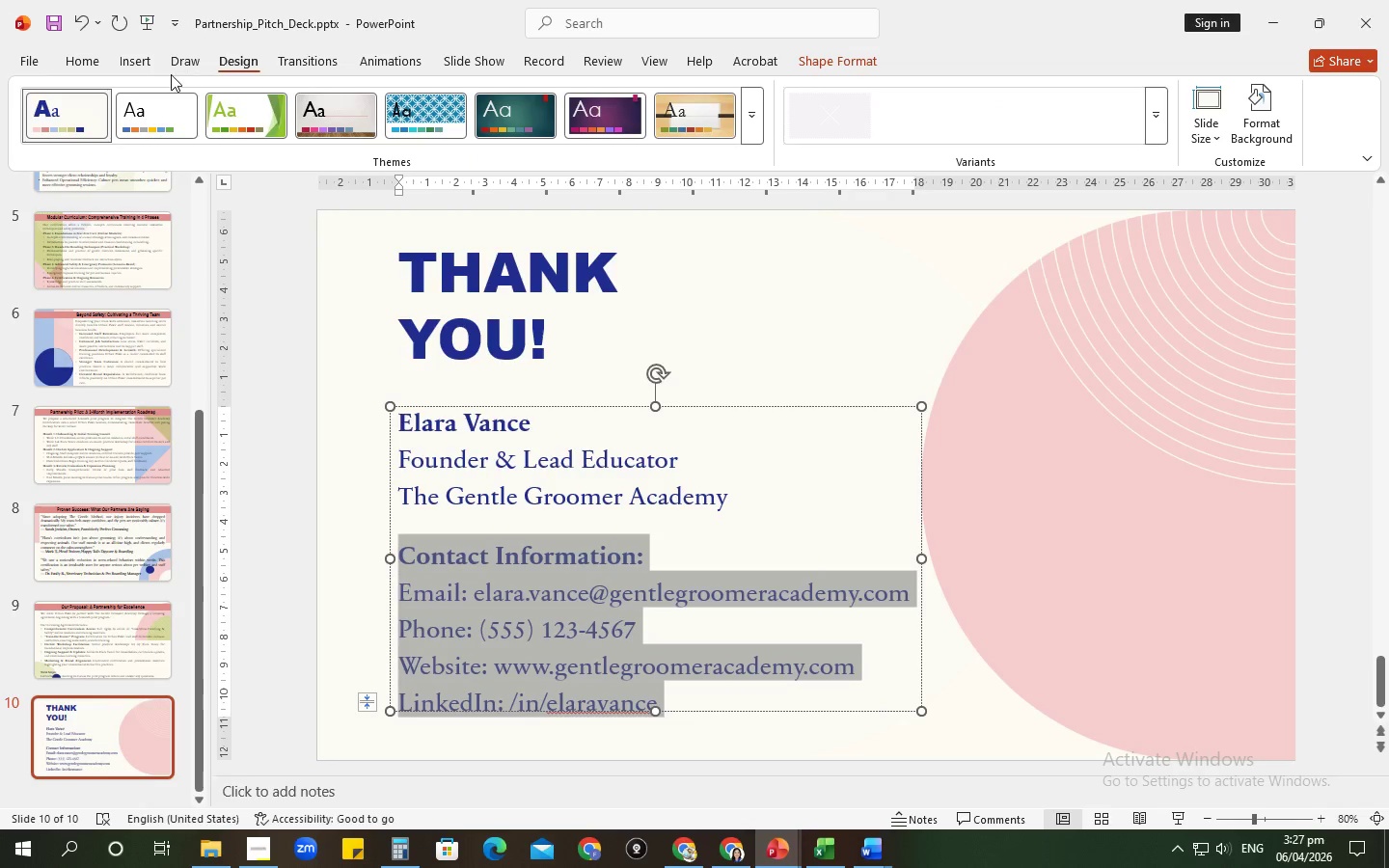 
left_click([135, 59])
 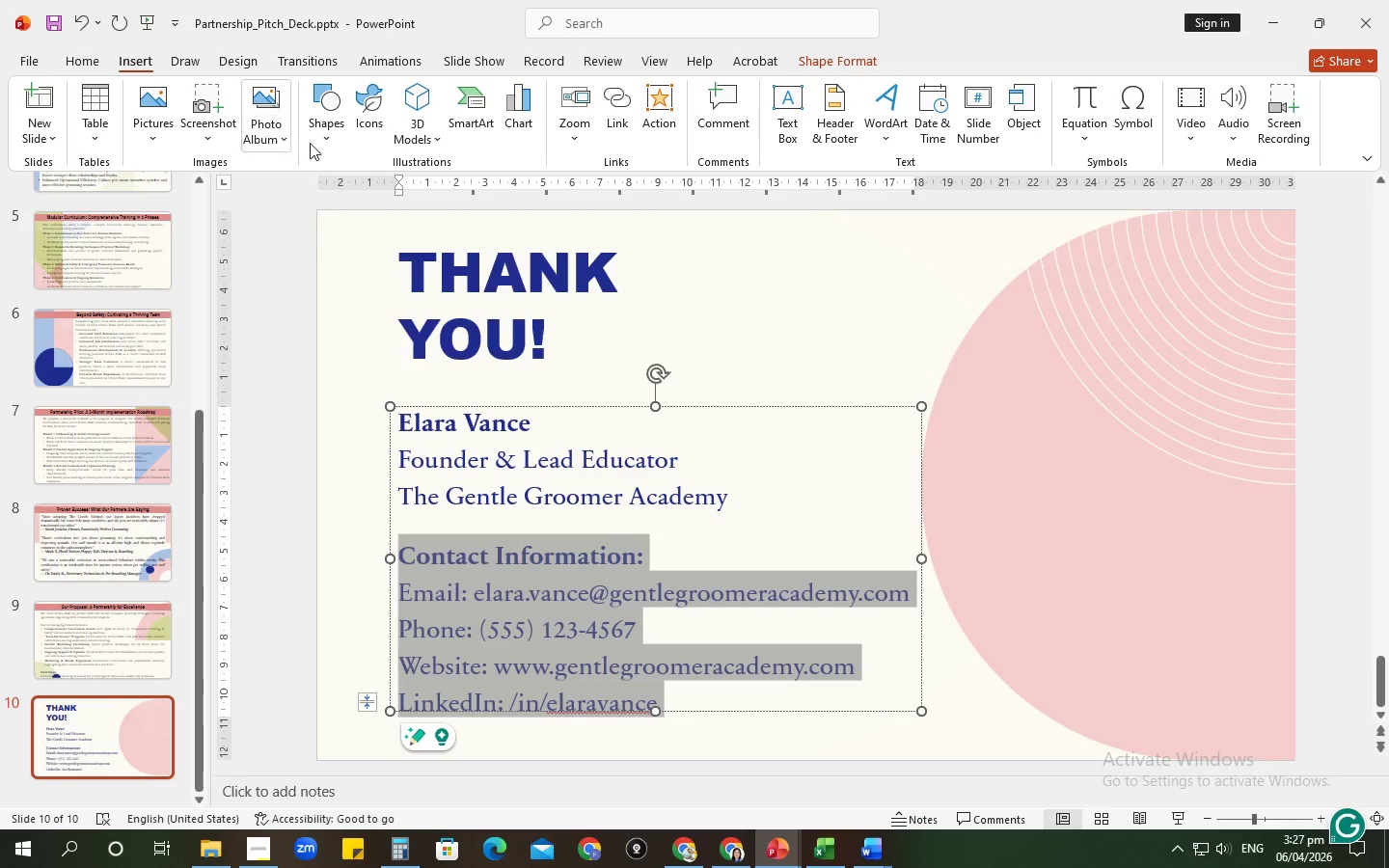 
left_click([317, 141])
 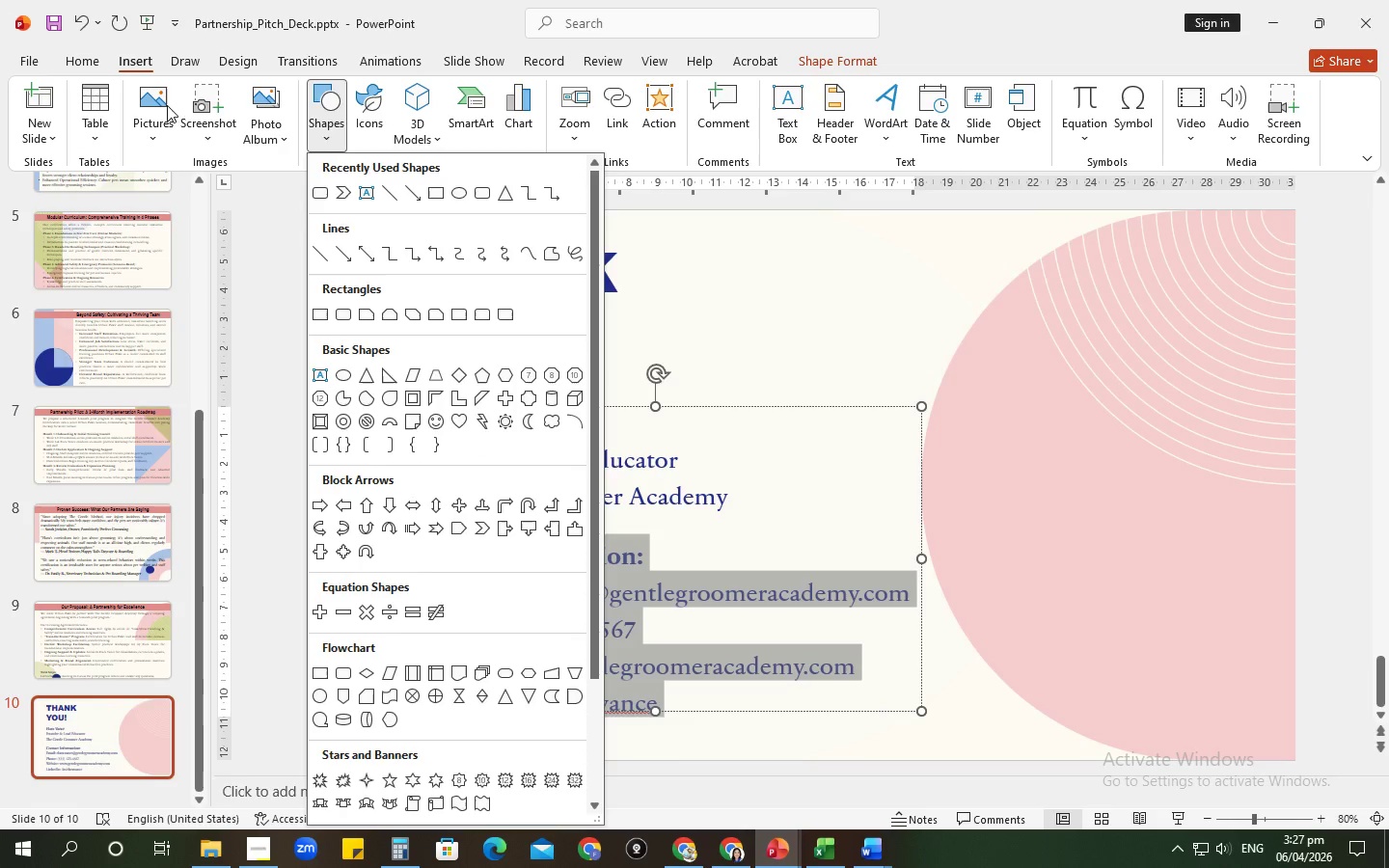 
left_click([163, 111])
 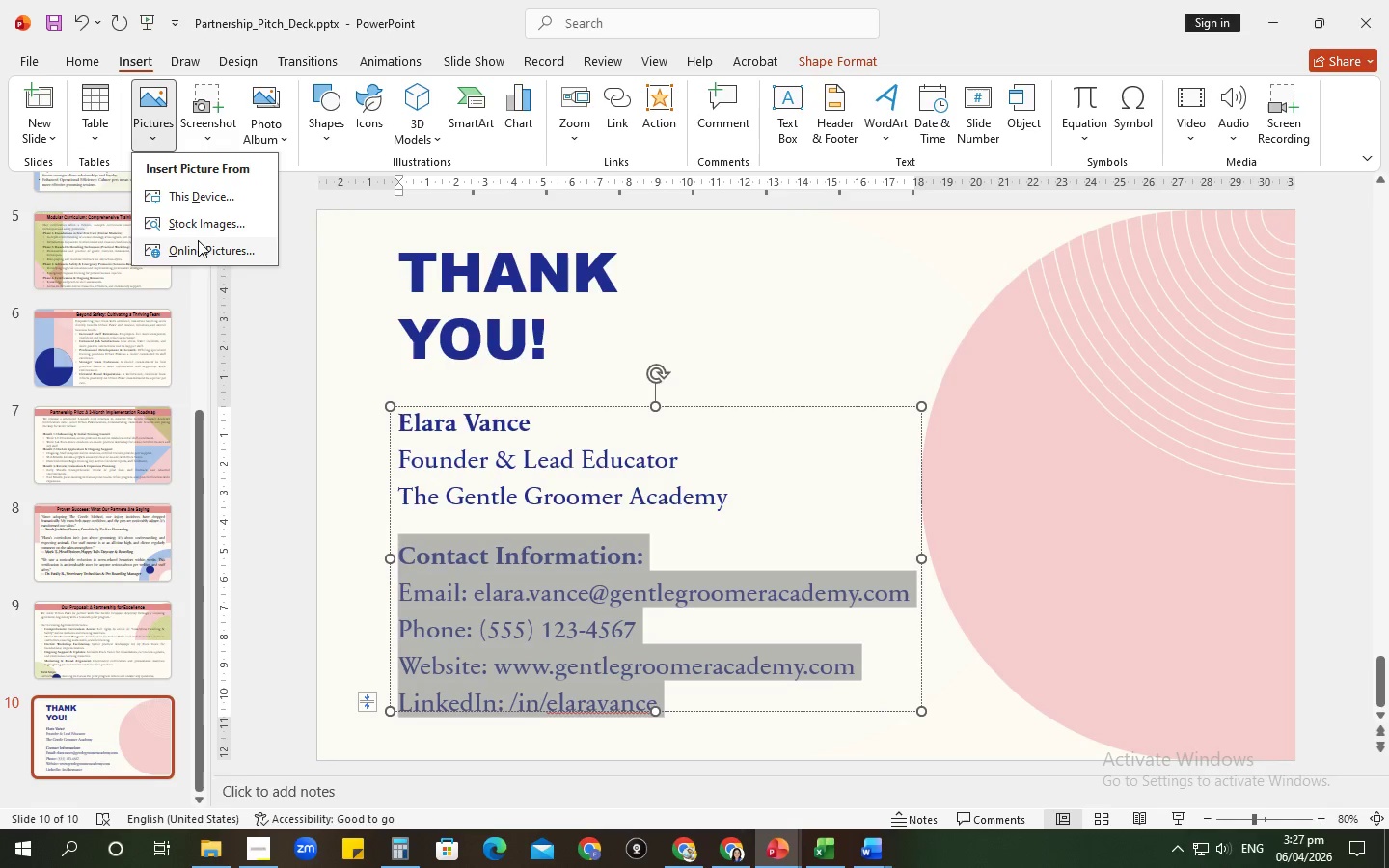 
left_click([199, 241])
 